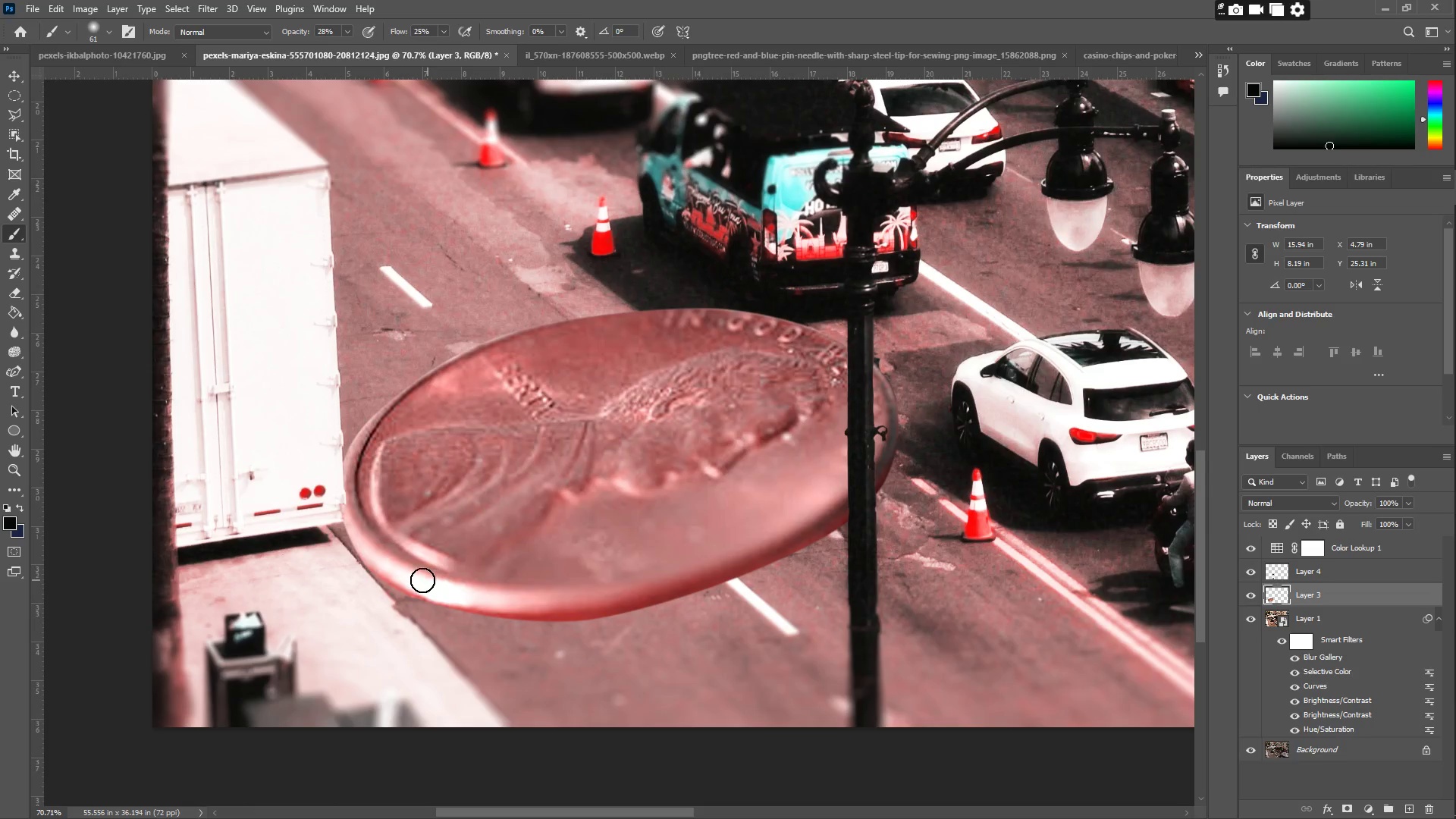 
left_click_drag(start_coordinate=[379, 566], to_coordinate=[673, 583])
 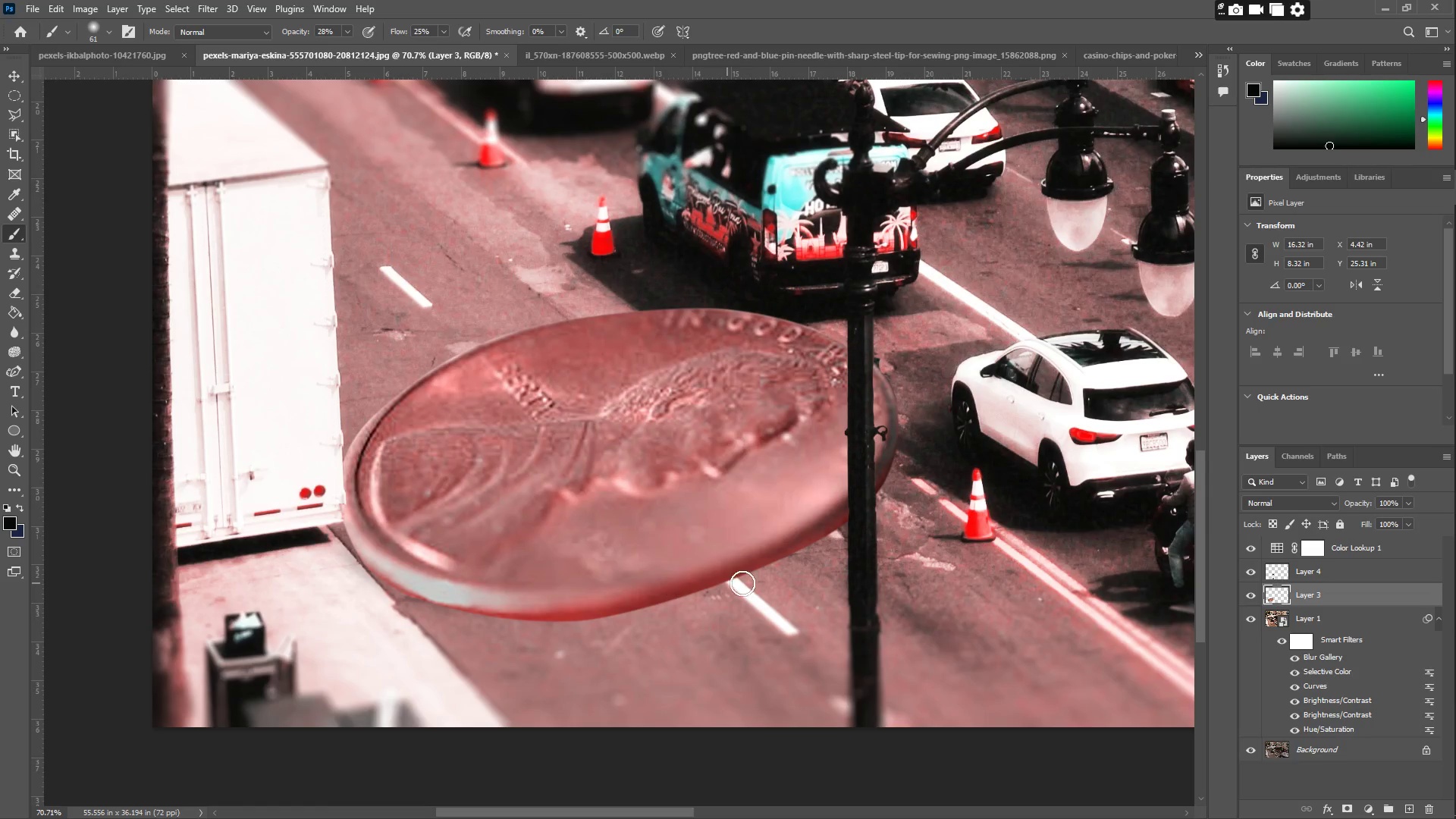 
key(Control+ControlLeft)
 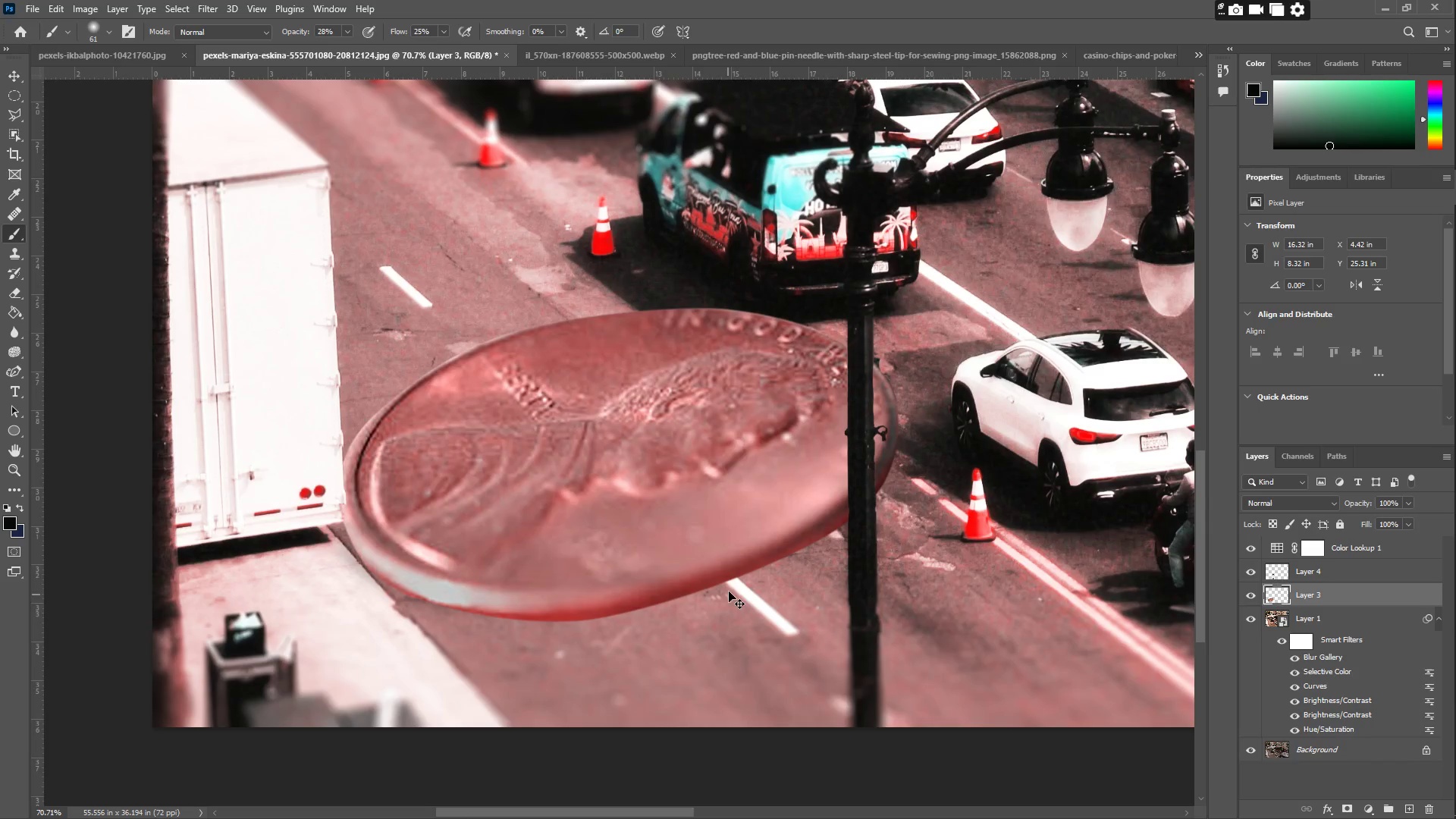 
key(Control+Z)
 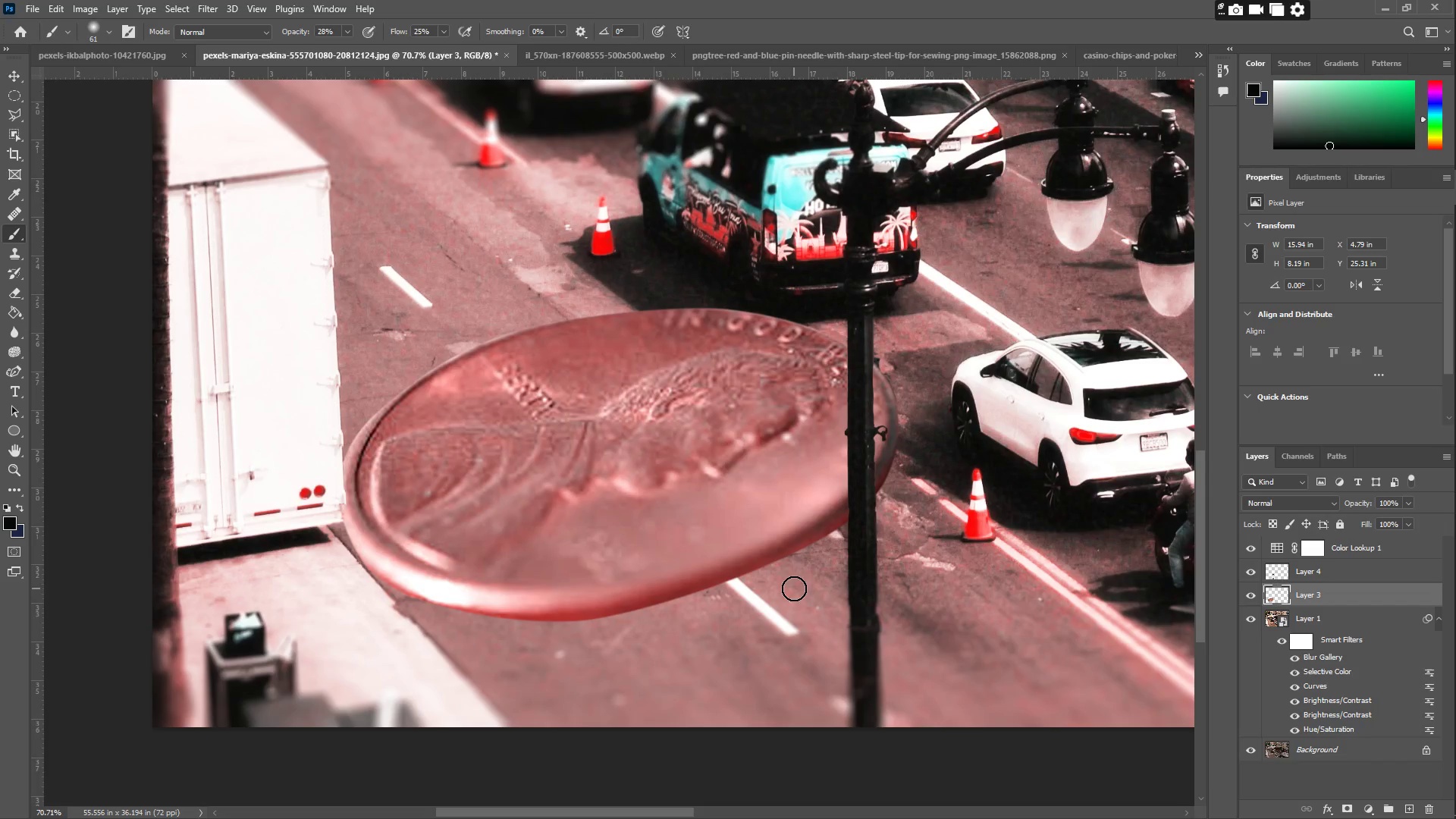 
type(zzz)
 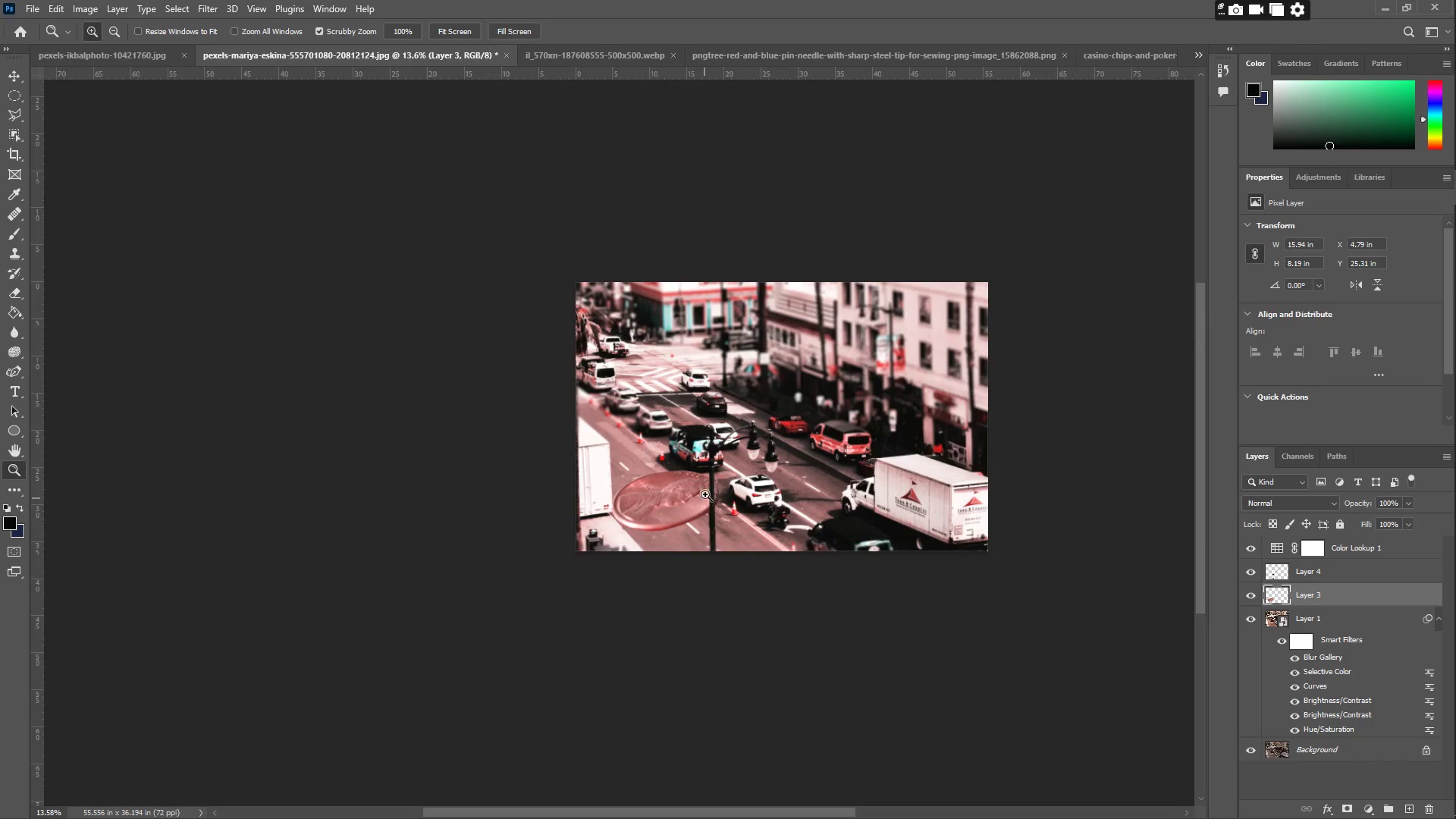 
left_click_drag(start_coordinate=[934, 468], to_coordinate=[875, 462])
 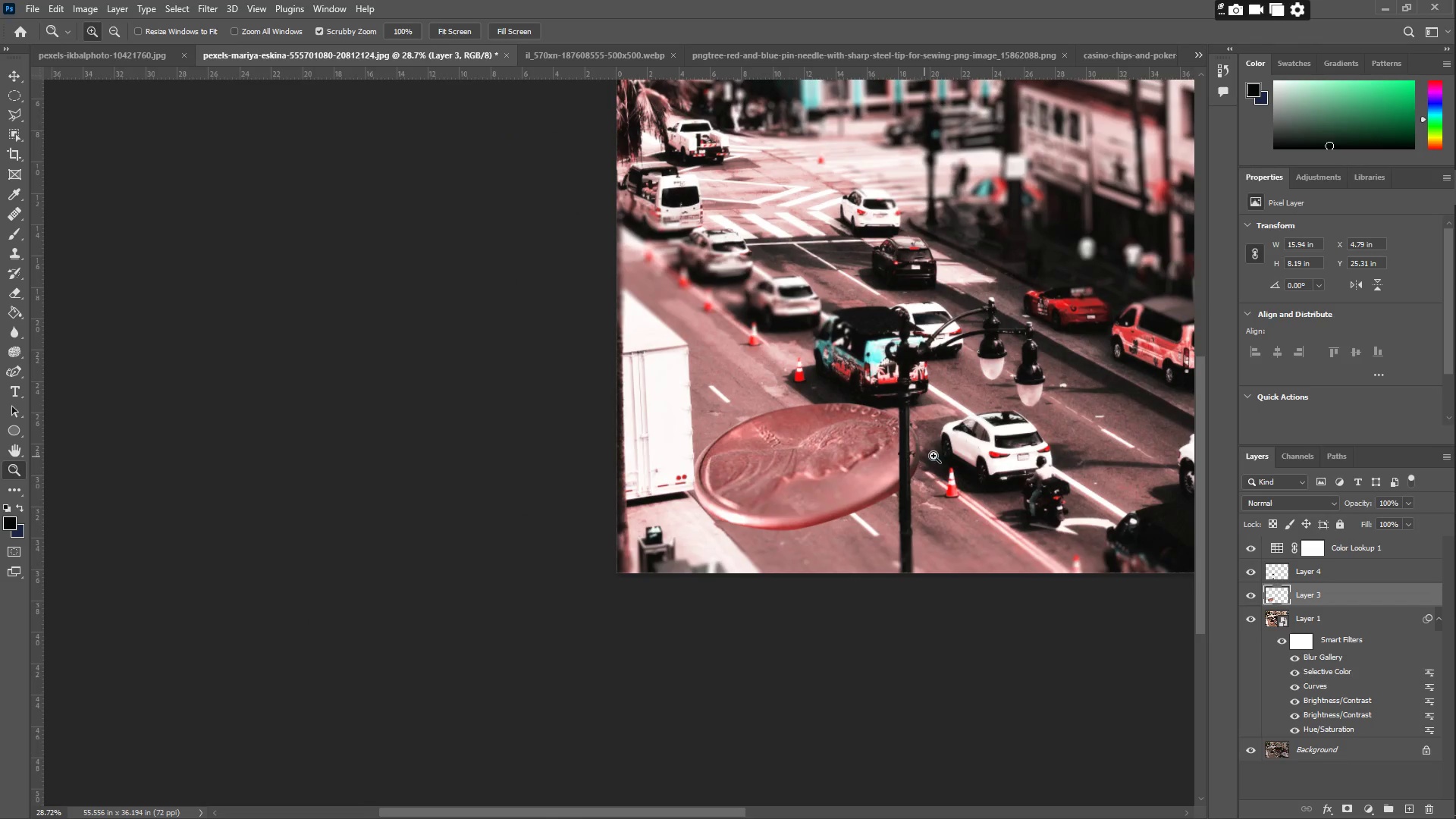 
hold_key(key=Space, duration=0.52)
 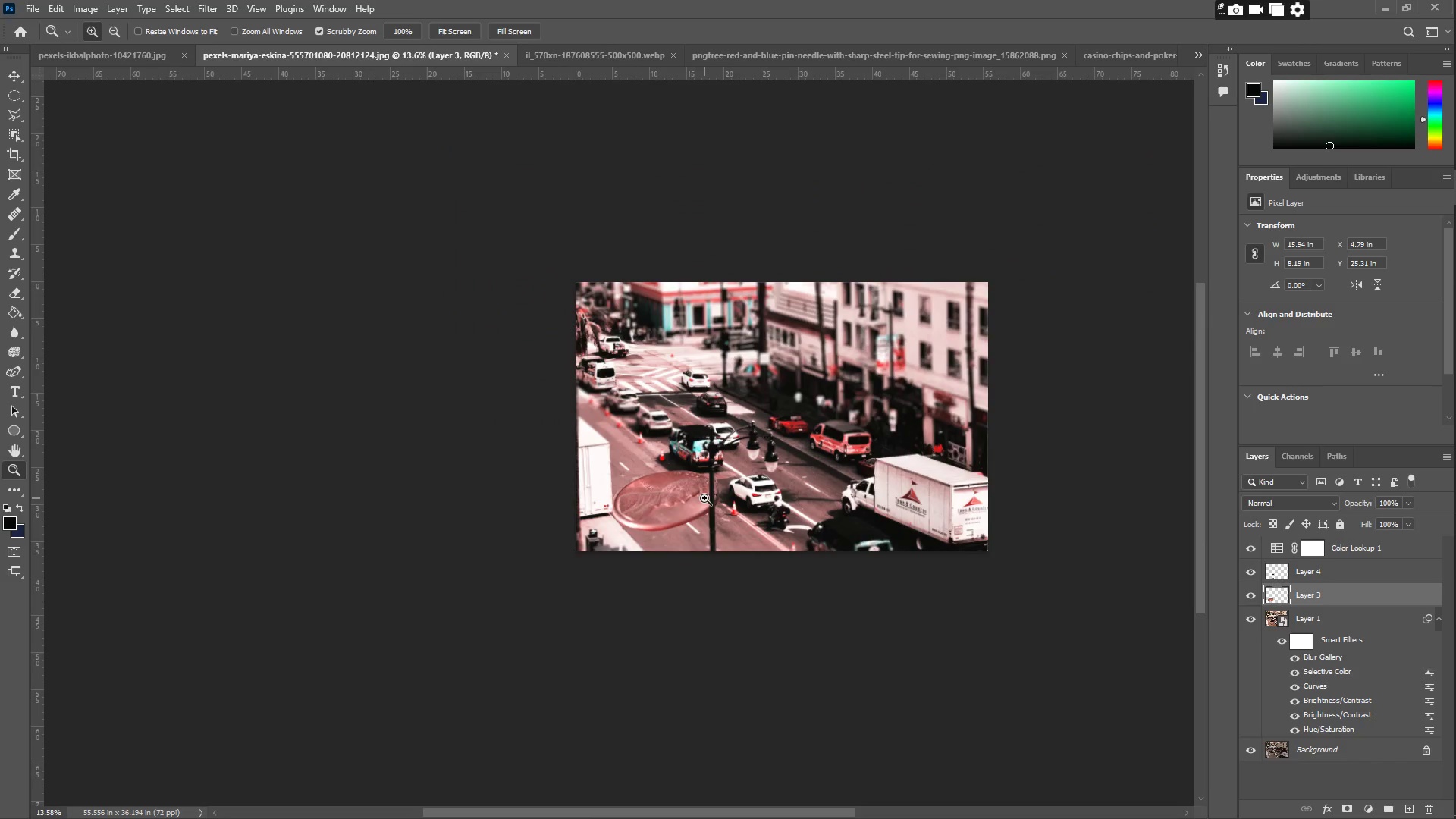 
left_click_drag(start_coordinate=[938, 455], to_coordinate=[698, 497])
 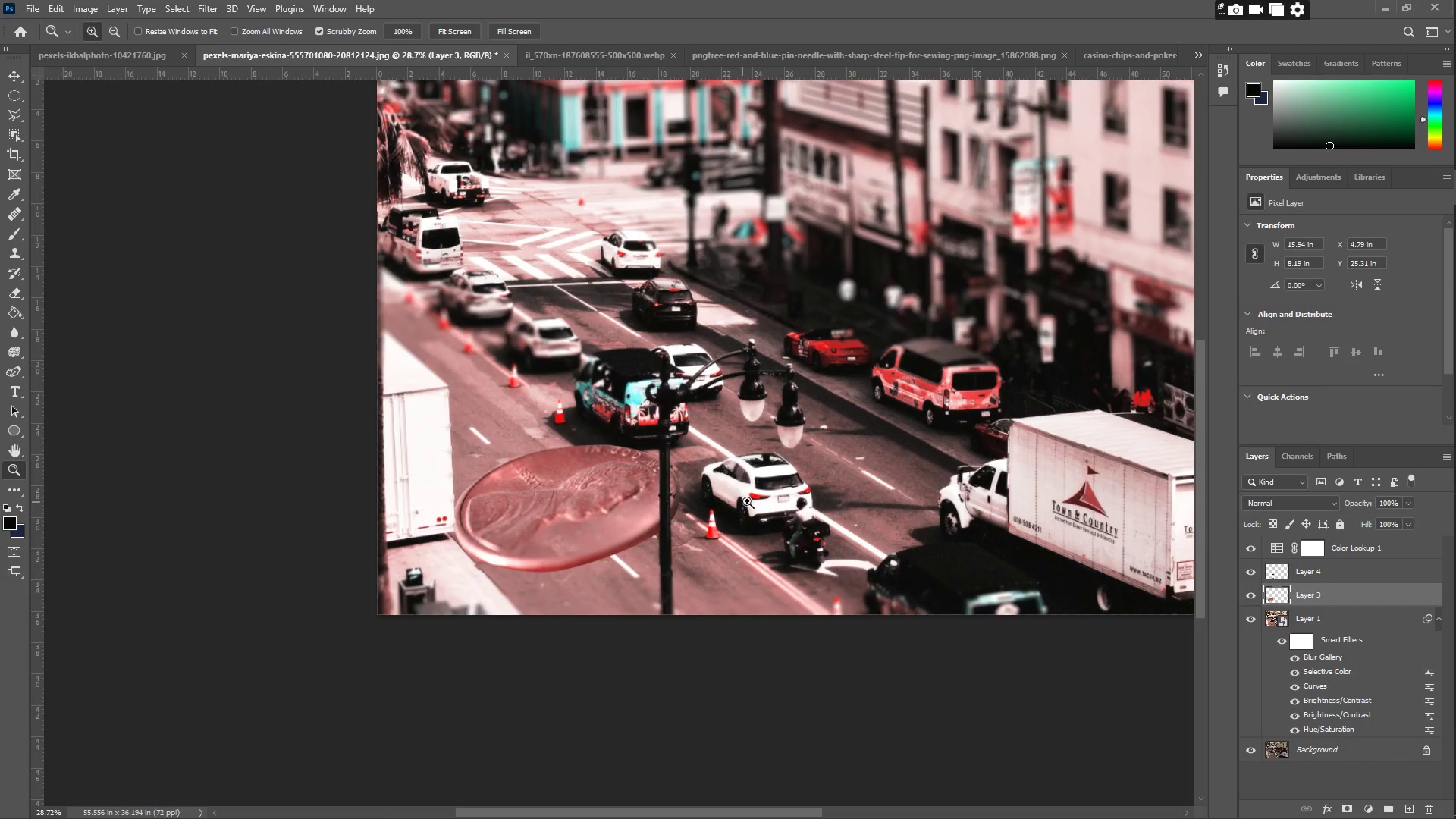 
left_click_drag(start_coordinate=[755, 494], to_coordinate=[704, 498])
 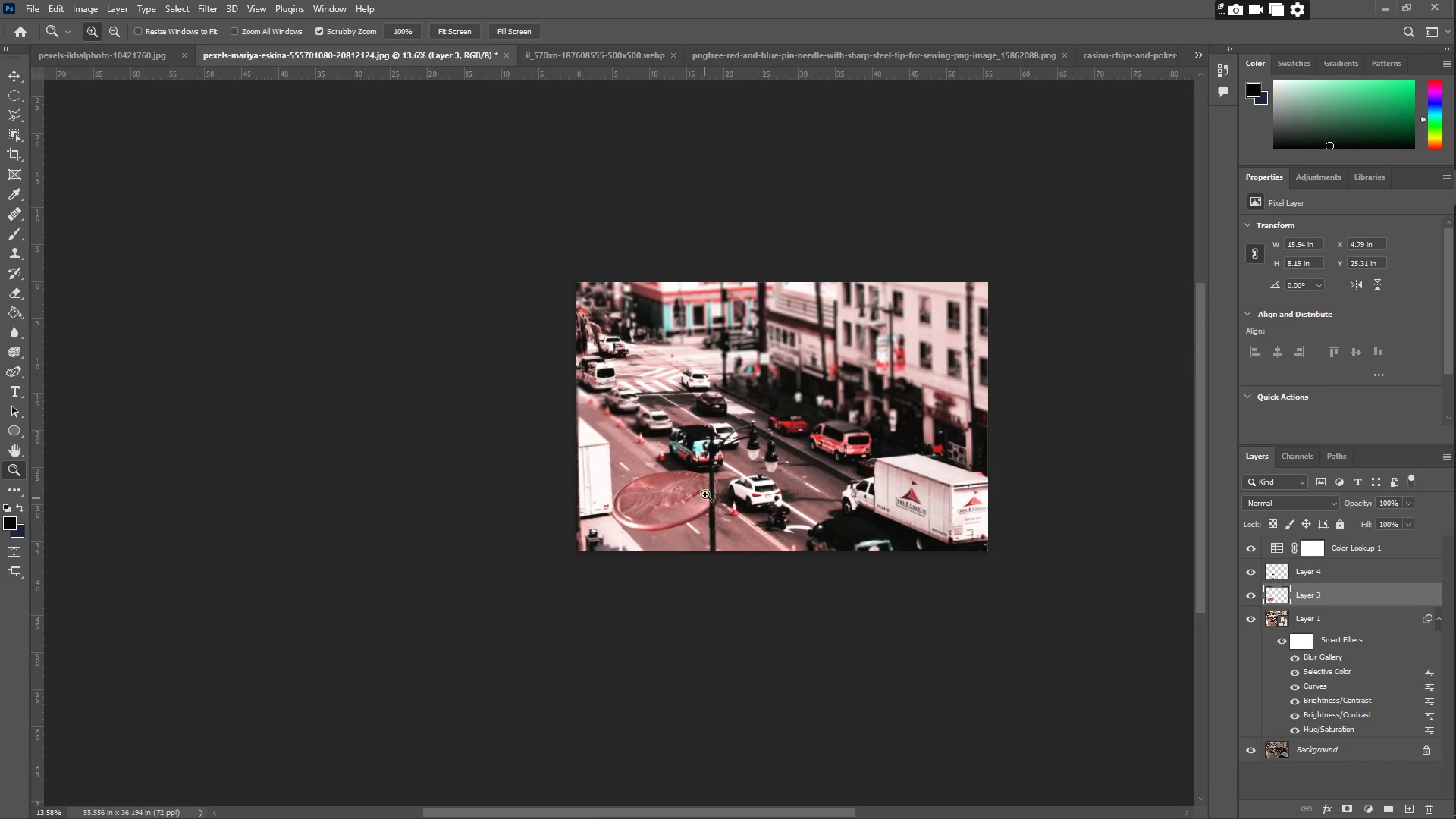 
left_click_drag(start_coordinate=[713, 485], to_coordinate=[761, 483])
 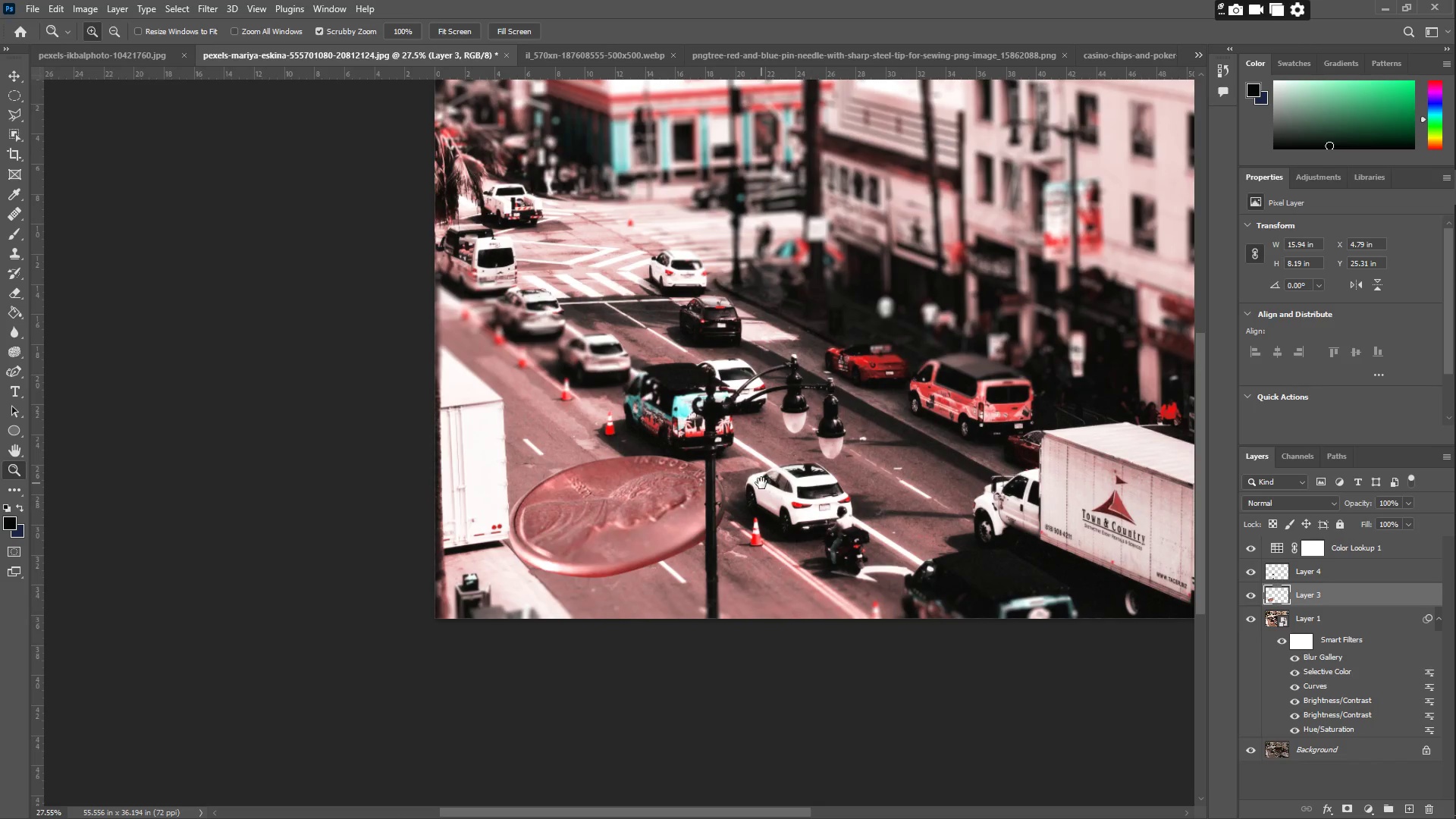 
hold_key(key=Space, duration=1.34)
 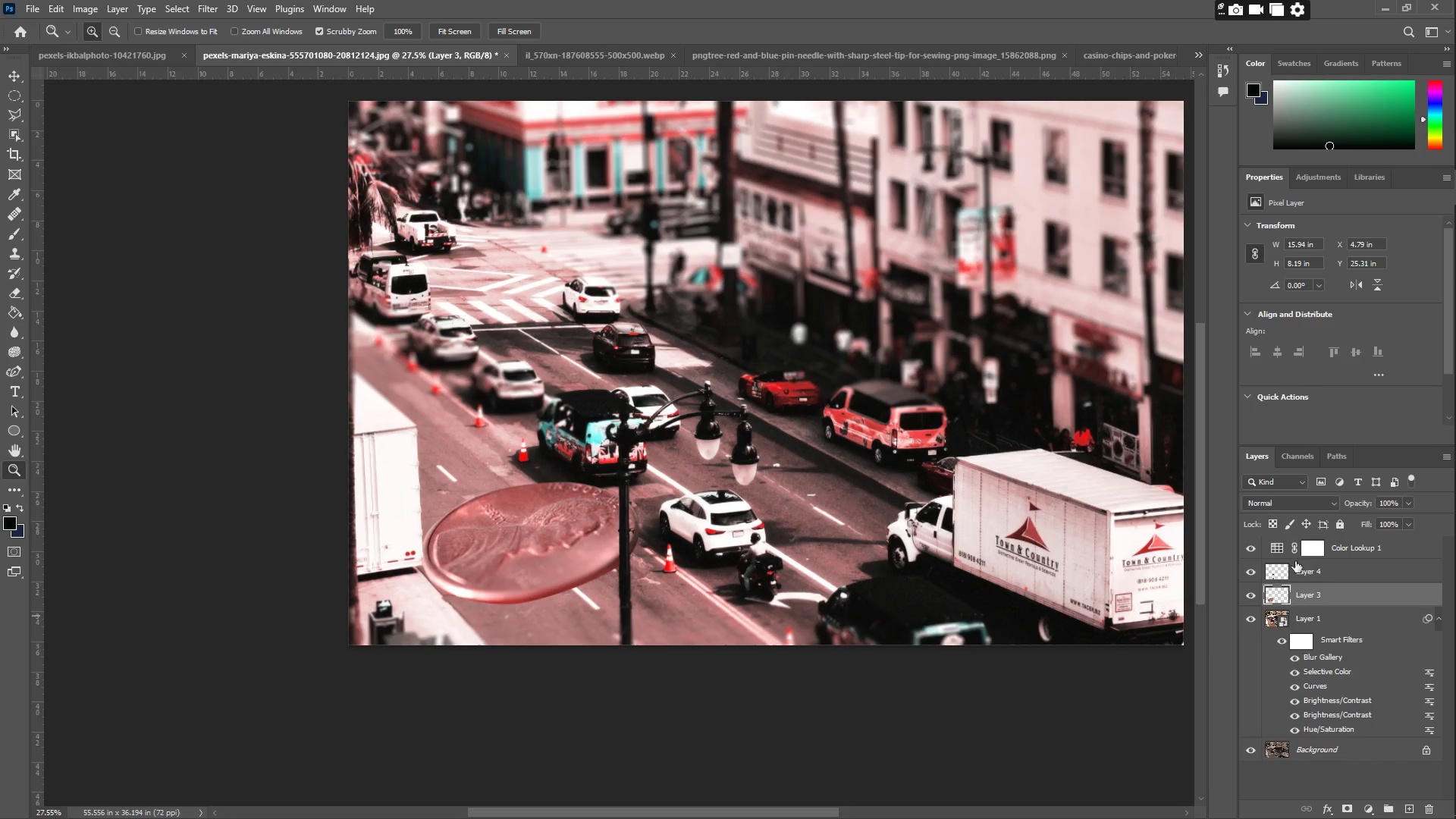 
left_click_drag(start_coordinate=[761, 483], to_coordinate=[675, 510])
 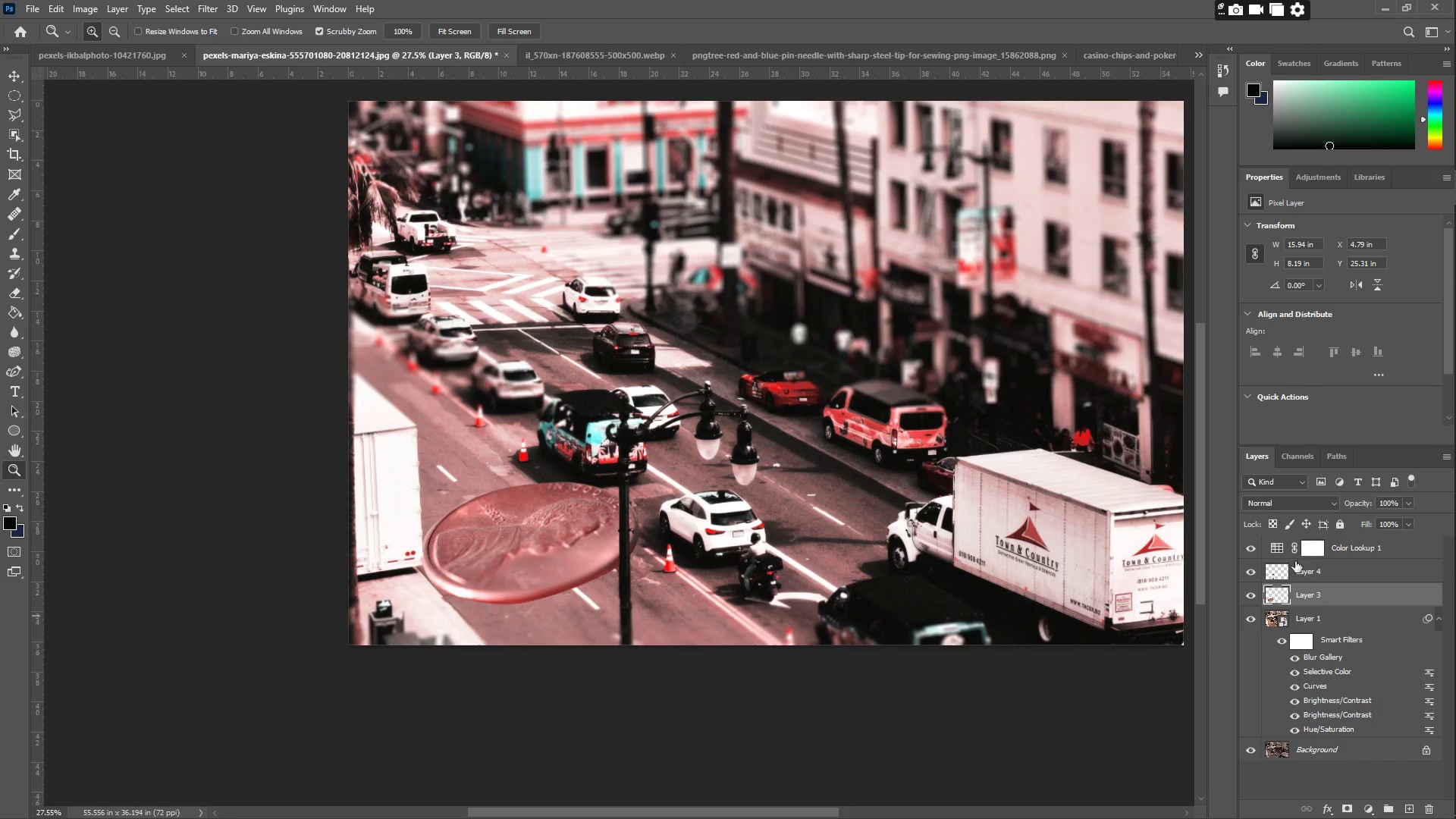 
left_click([1344, 549])
 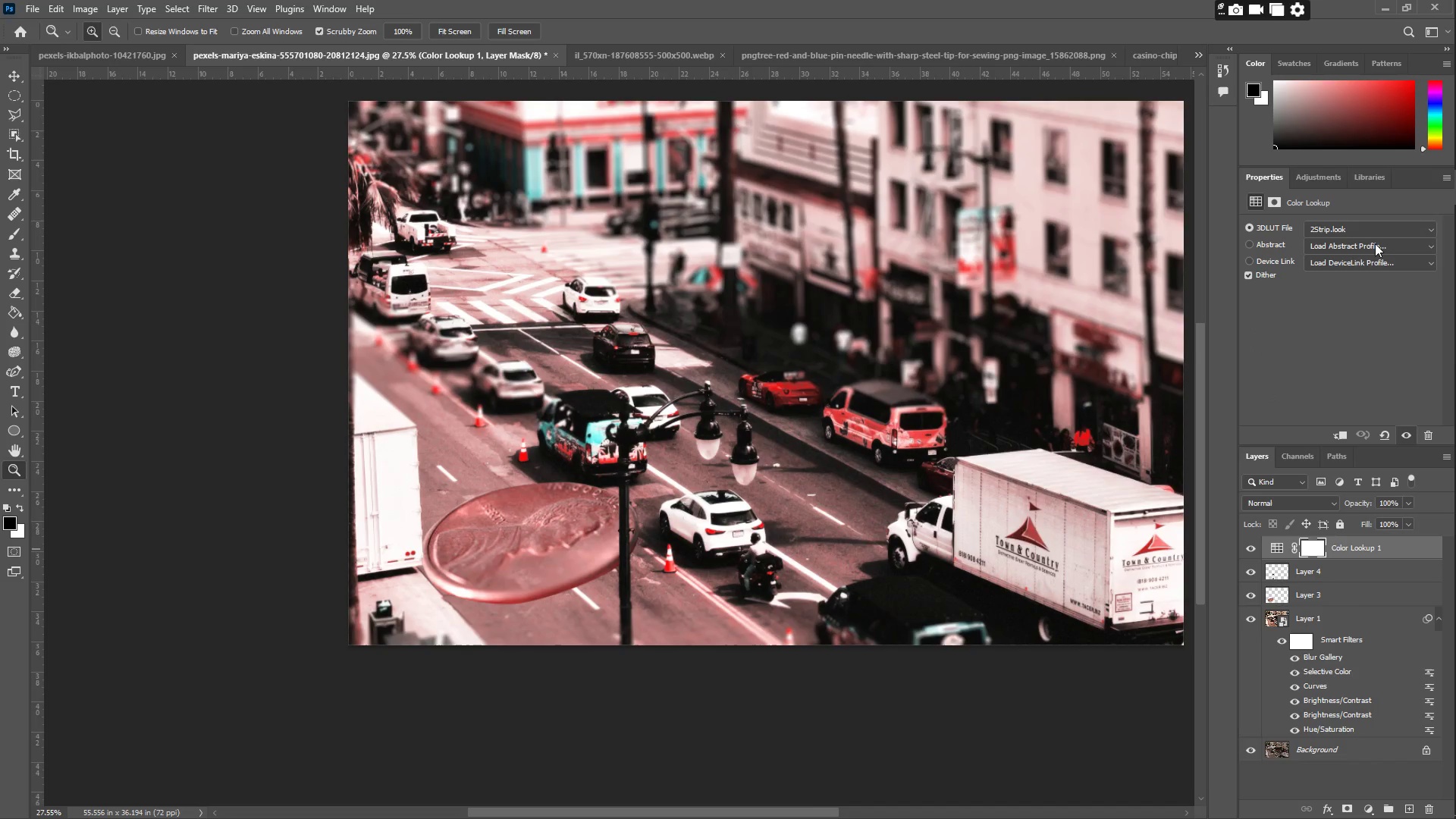 
left_click([1369, 231])
 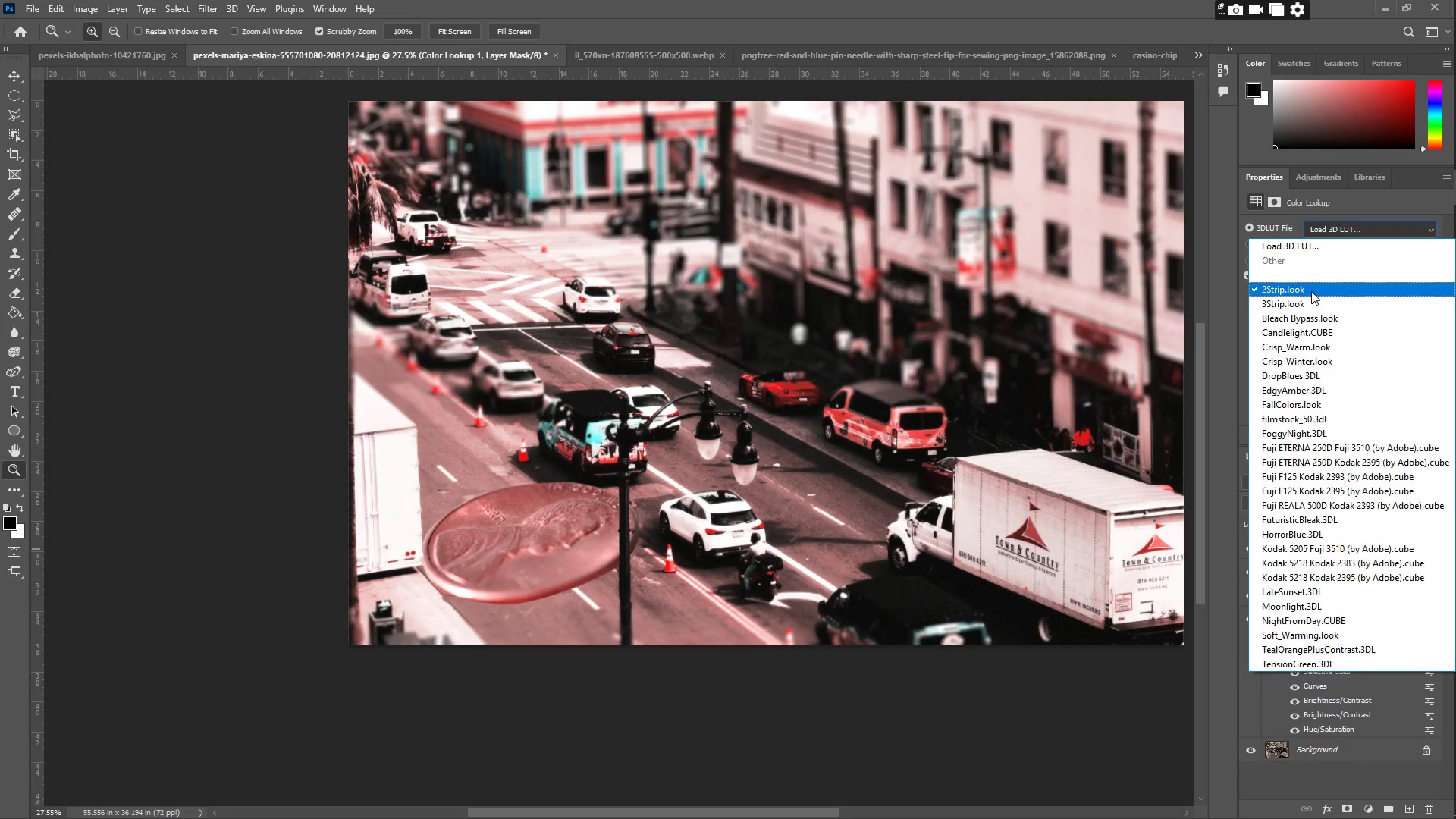 
left_click([1316, 302])
 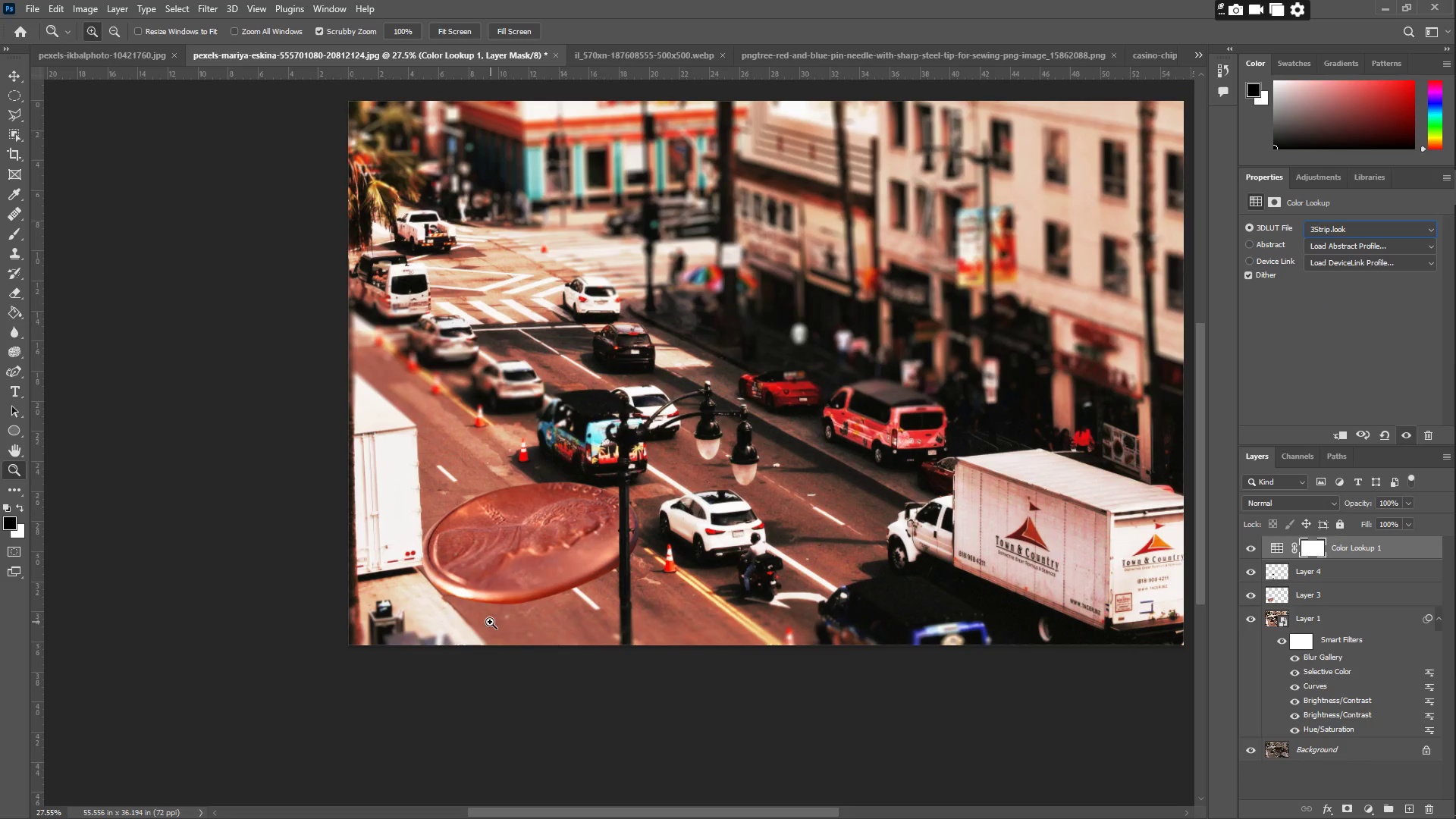 
key(Z)
 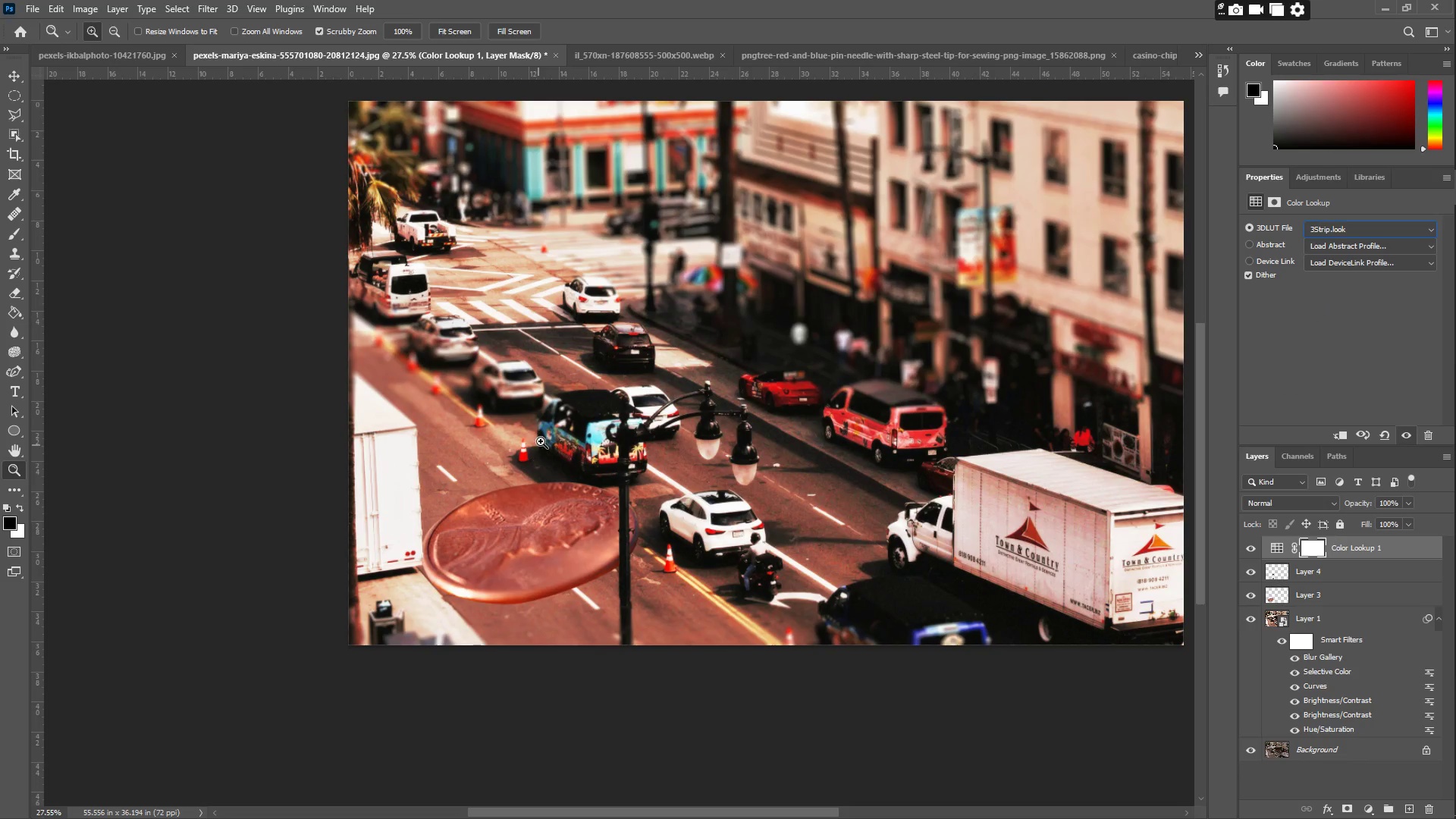 
scroll: coordinate [510, 544], scroll_direction: down, amount: 2.0
 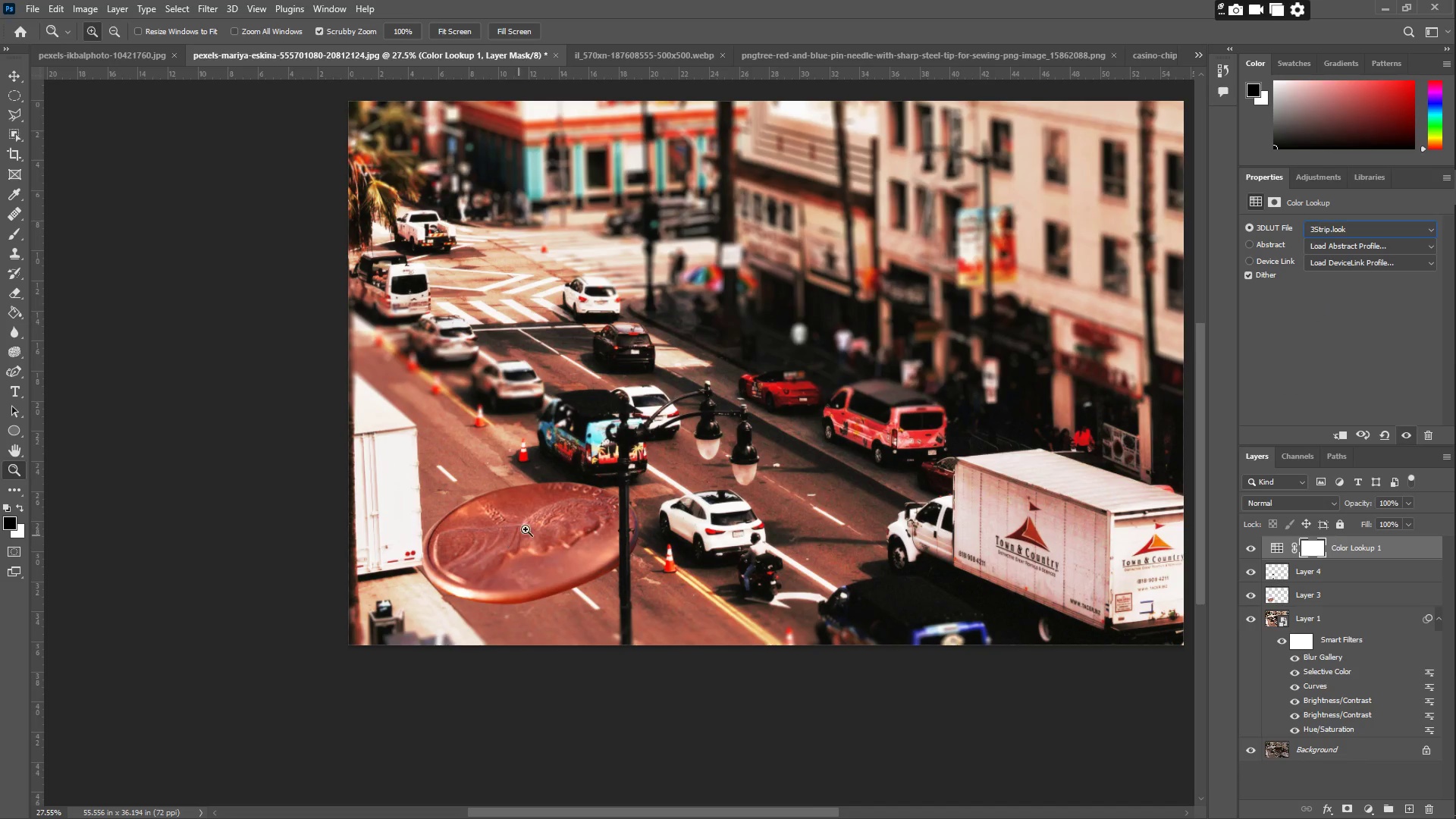 
key(Z)
 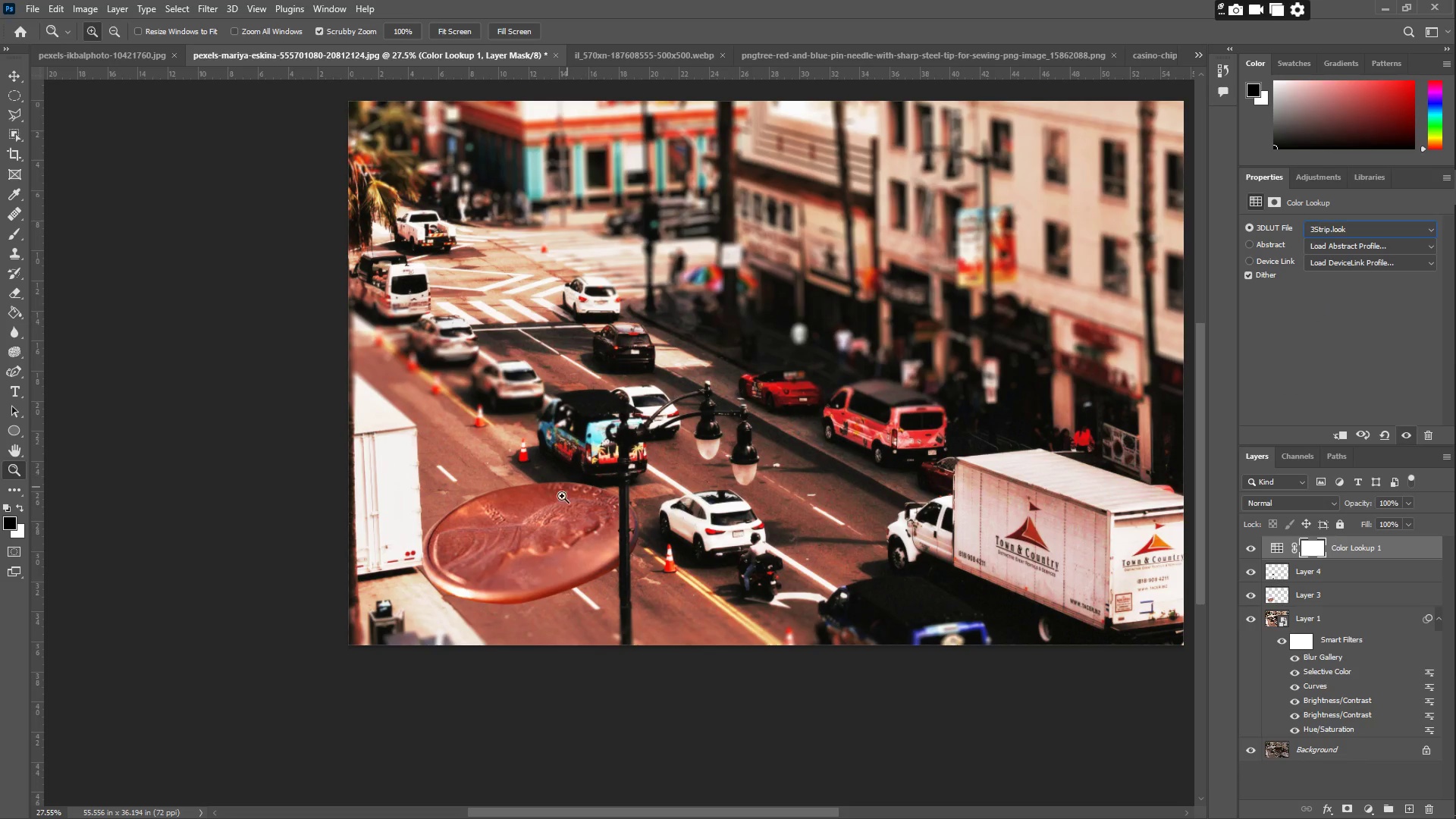 
left_click_drag(start_coordinate=[564, 526], to_coordinate=[629, 521])
 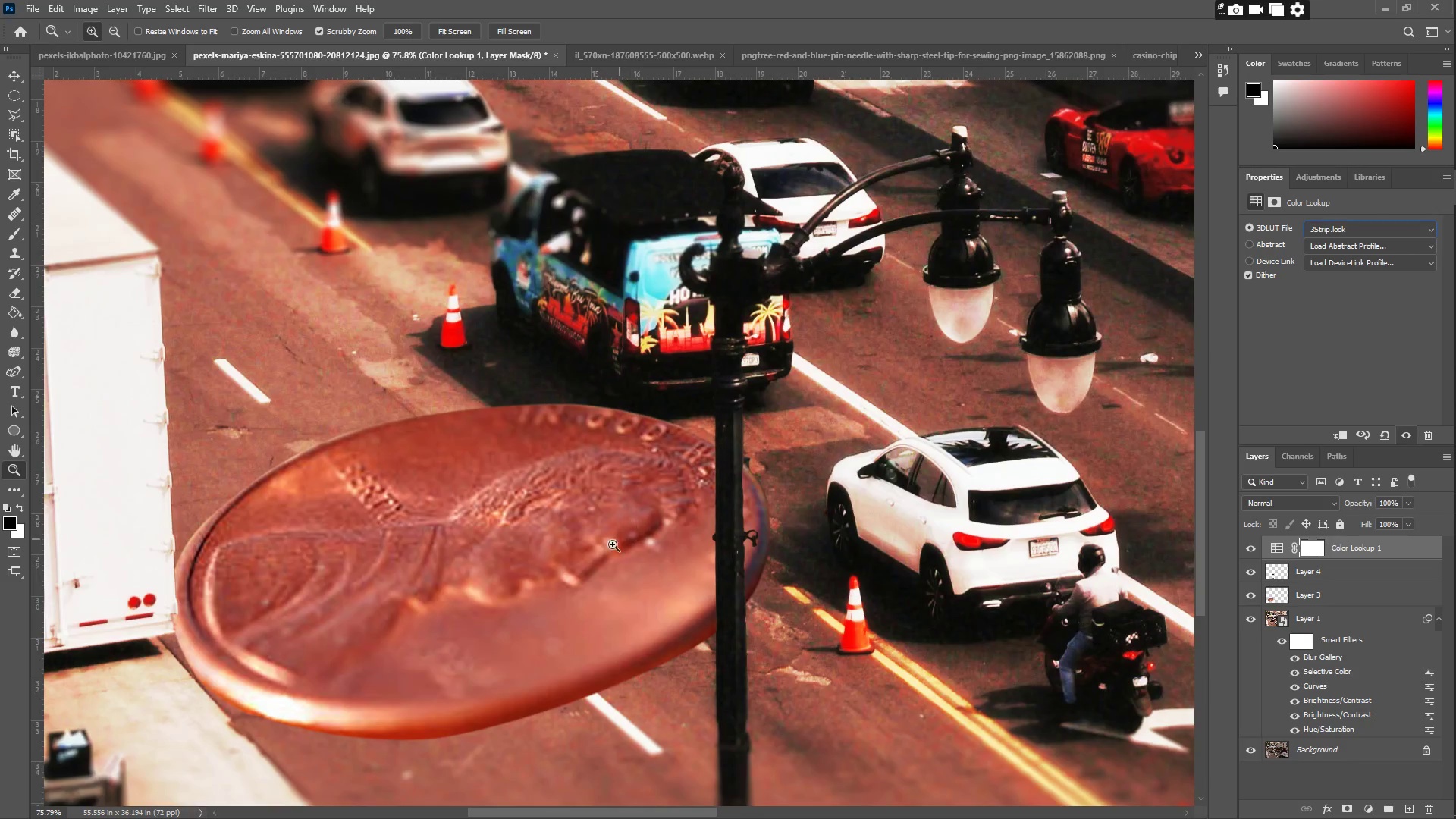 
hold_key(key=Space, duration=0.56)
 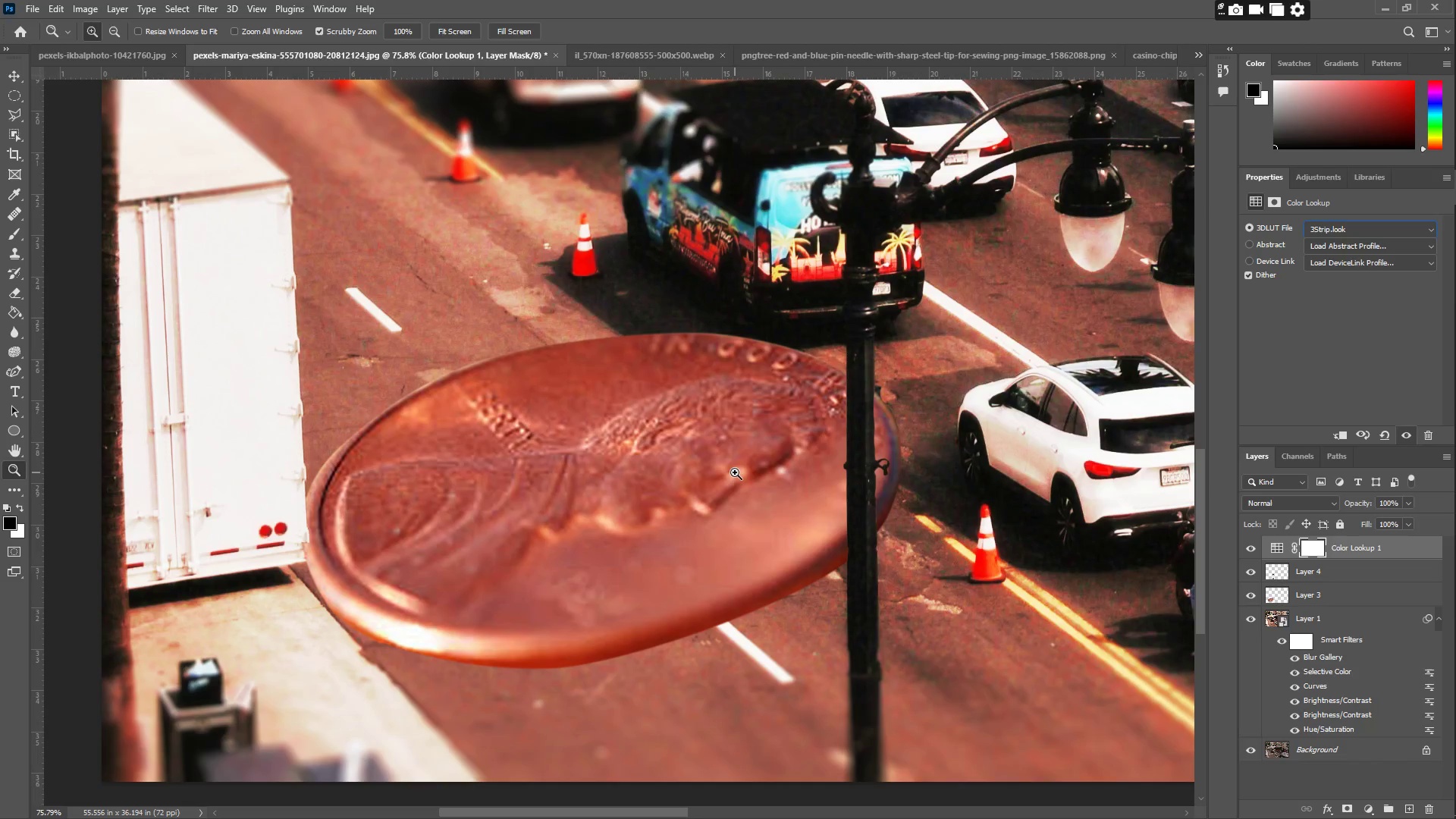 
left_click_drag(start_coordinate=[604, 544], to_coordinate=[735, 472])
 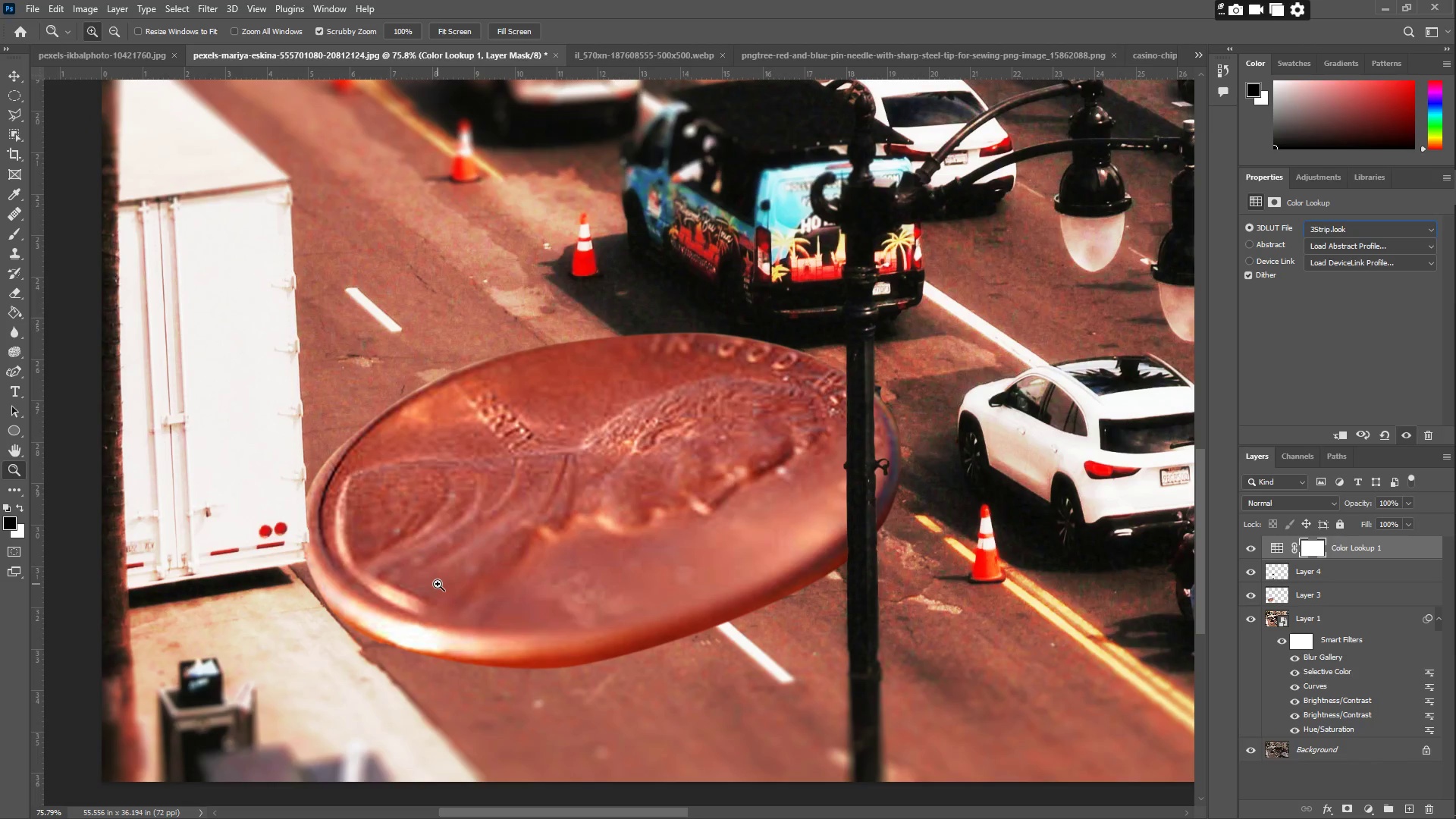 
wait(6.64)
 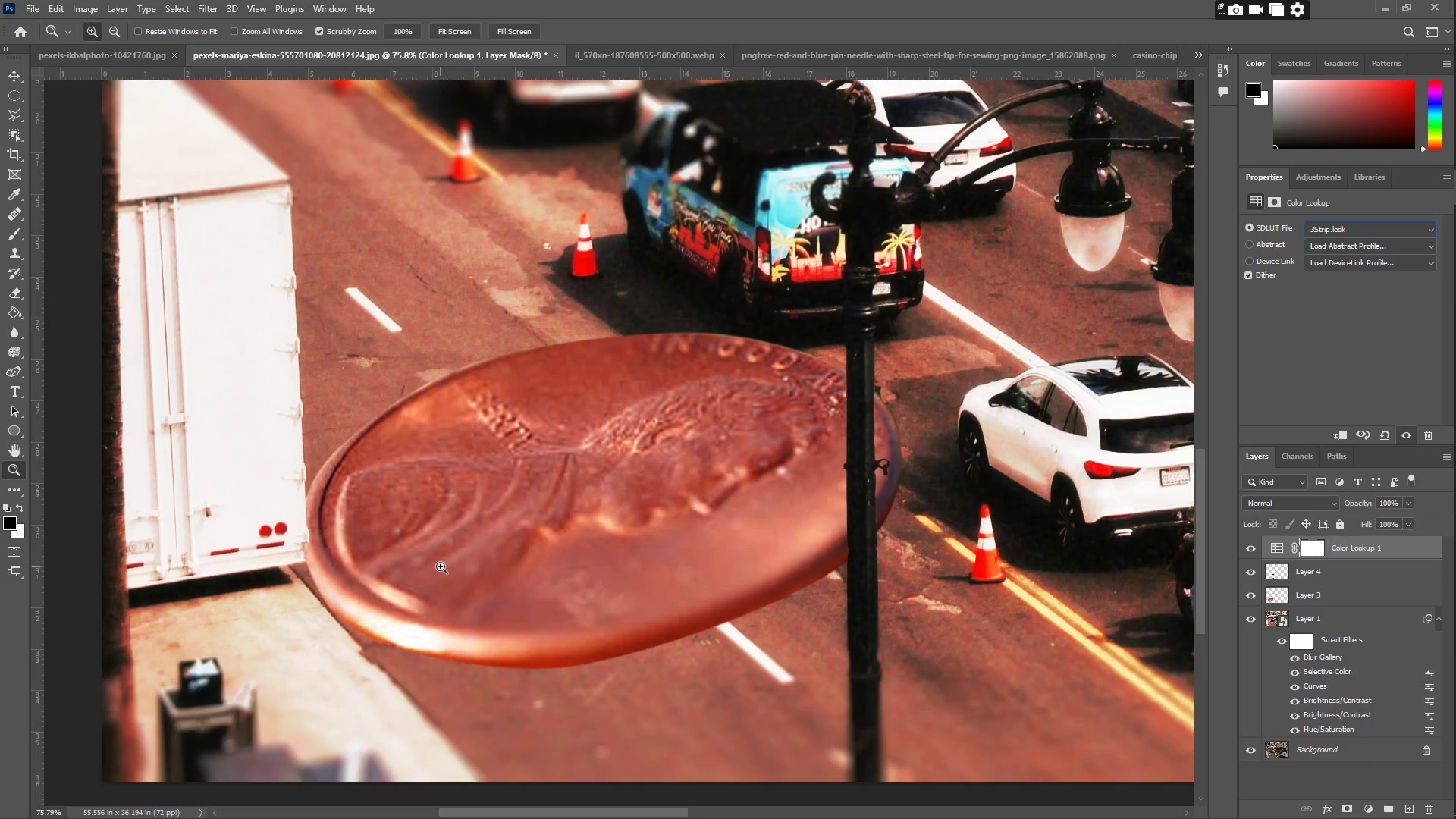 
left_click_drag(start_coordinate=[1003, 259], to_coordinate=[990, 284])
 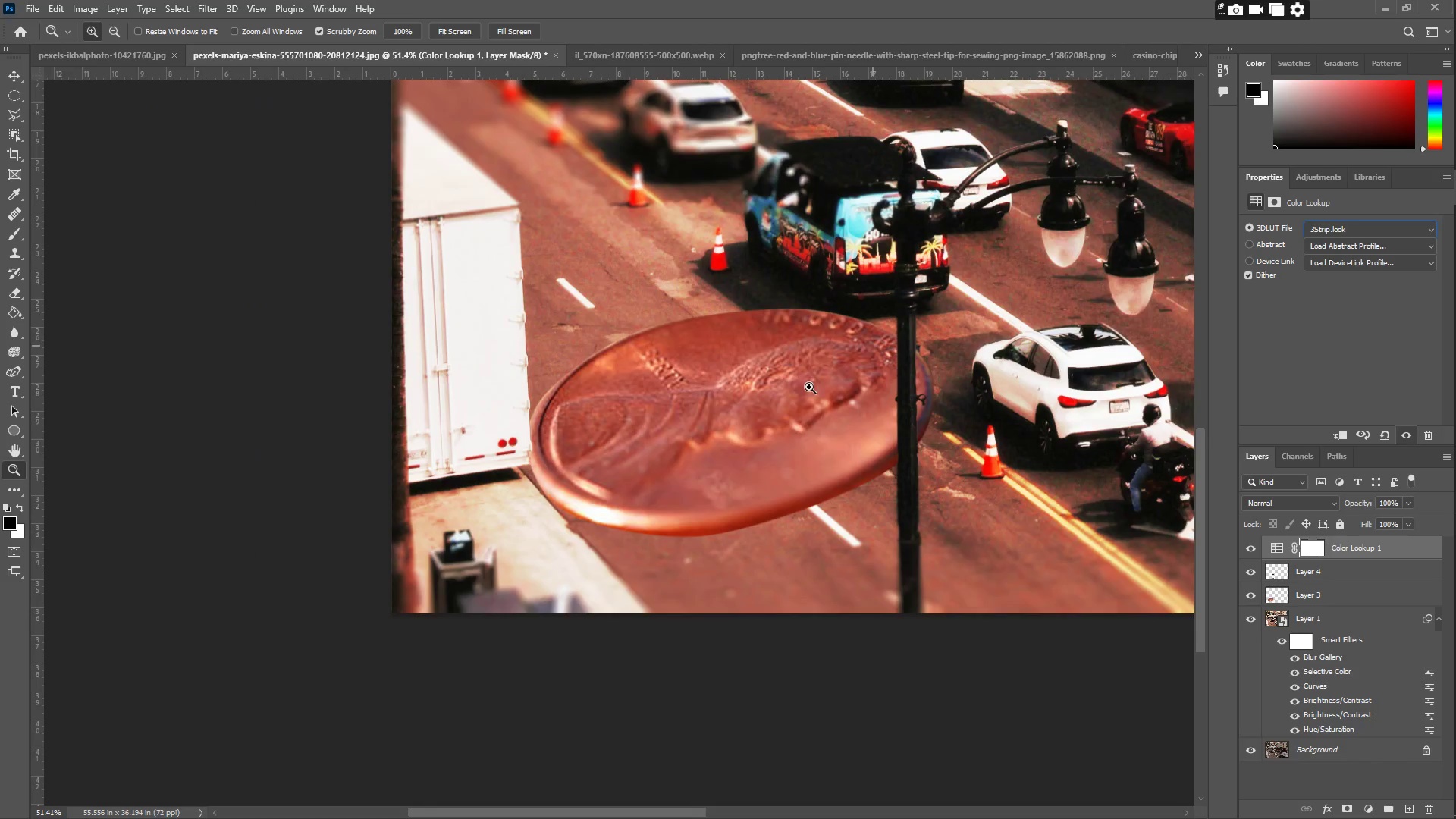 
left_click_drag(start_coordinate=[712, 464], to_coordinate=[776, 458])
 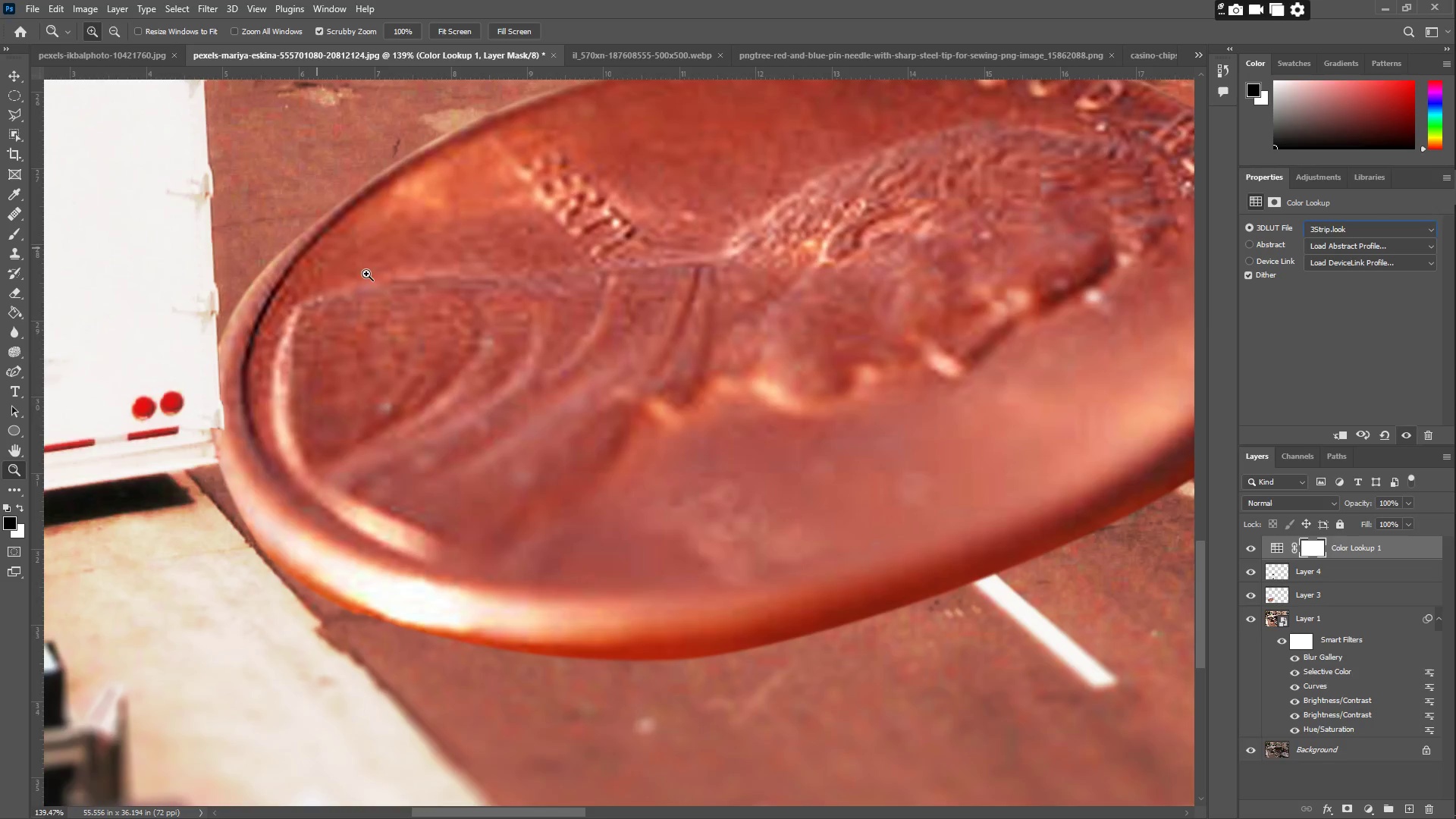 
left_click_drag(start_coordinate=[642, 362], to_coordinate=[580, 361])
 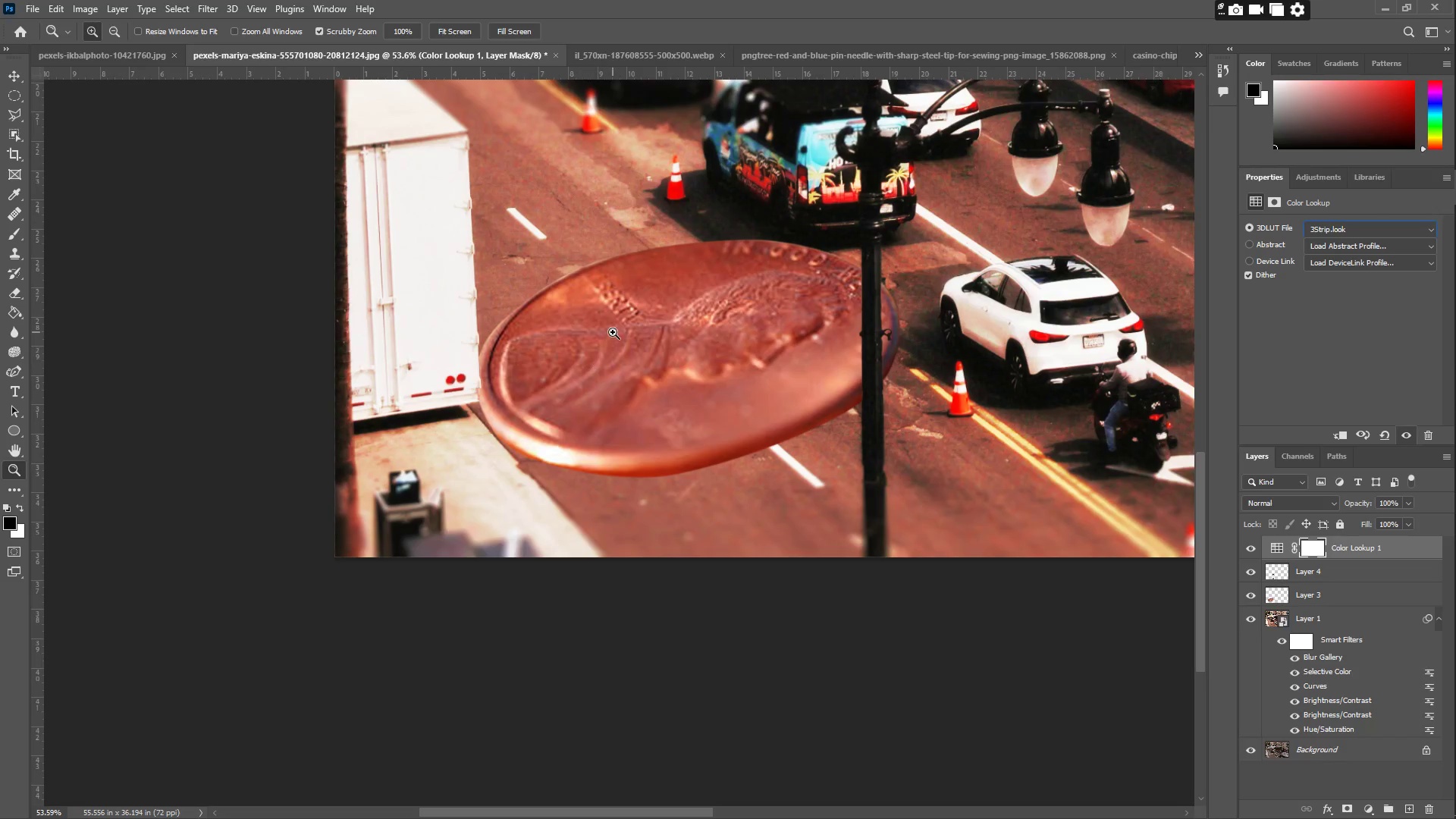 
scroll: coordinate [642, 342], scroll_direction: up, amount: 5.0
 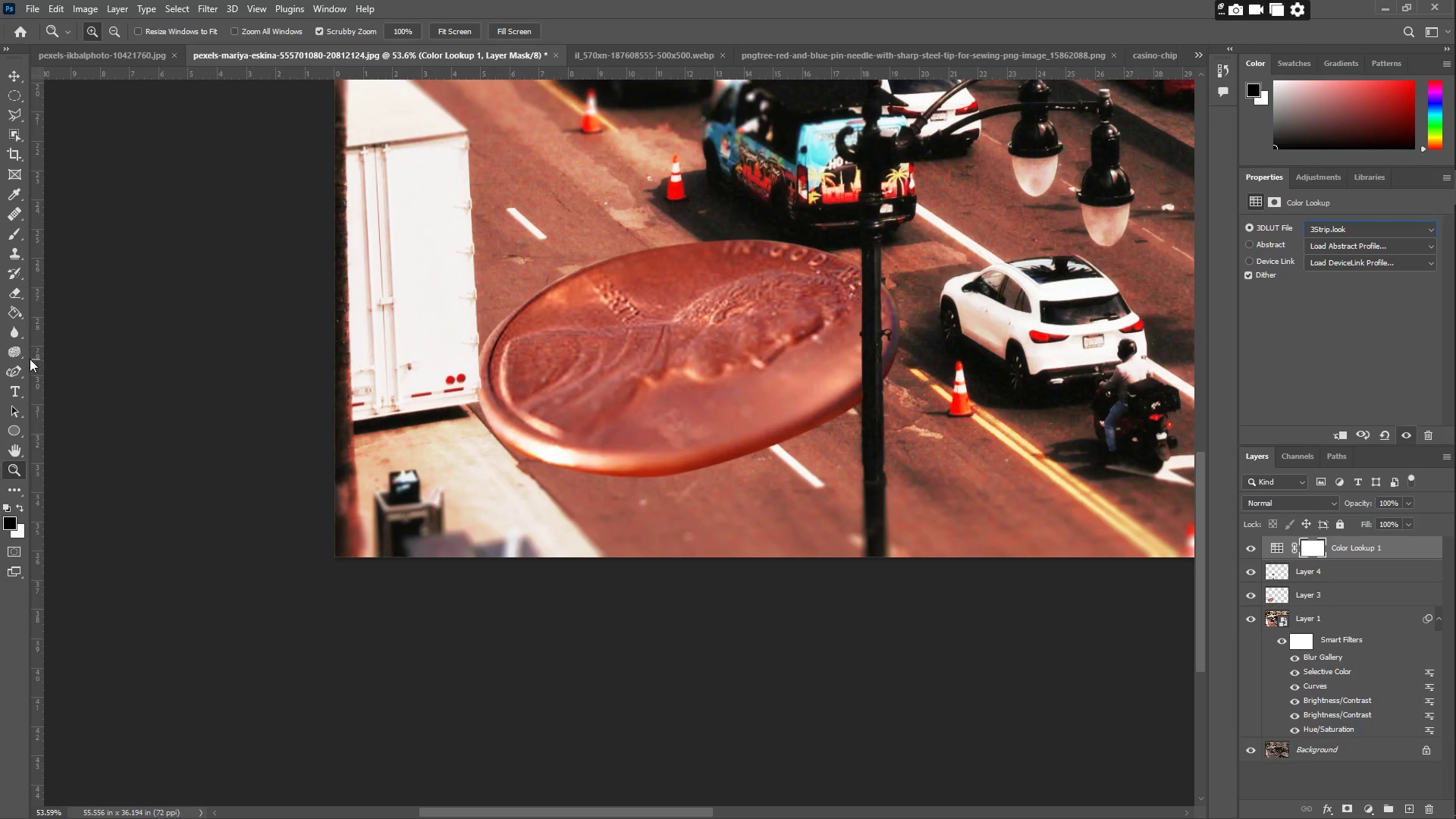 
left_click([17, 350])
 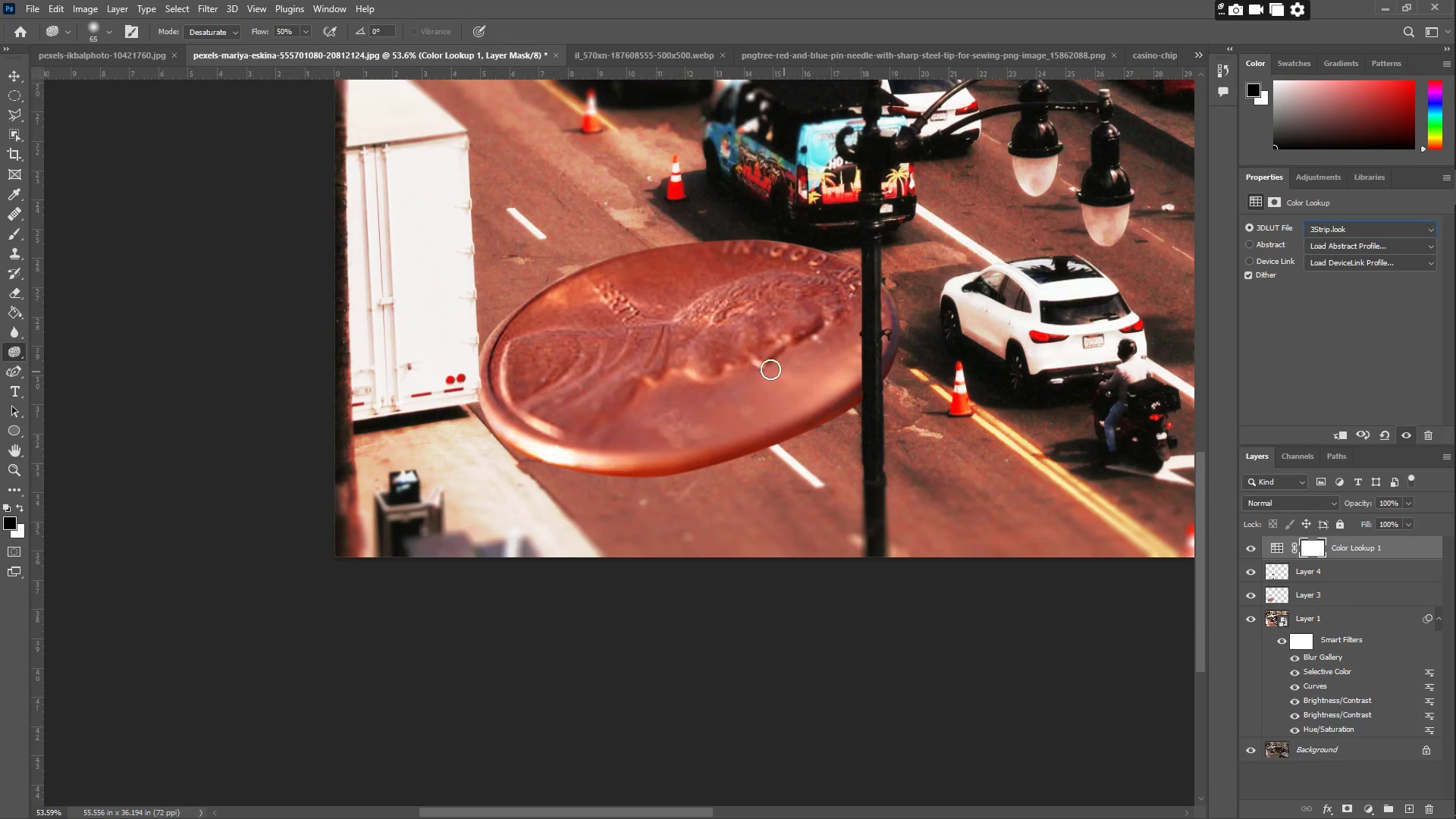 
left_click_drag(start_coordinate=[750, 335], to_coordinate=[685, 361])
 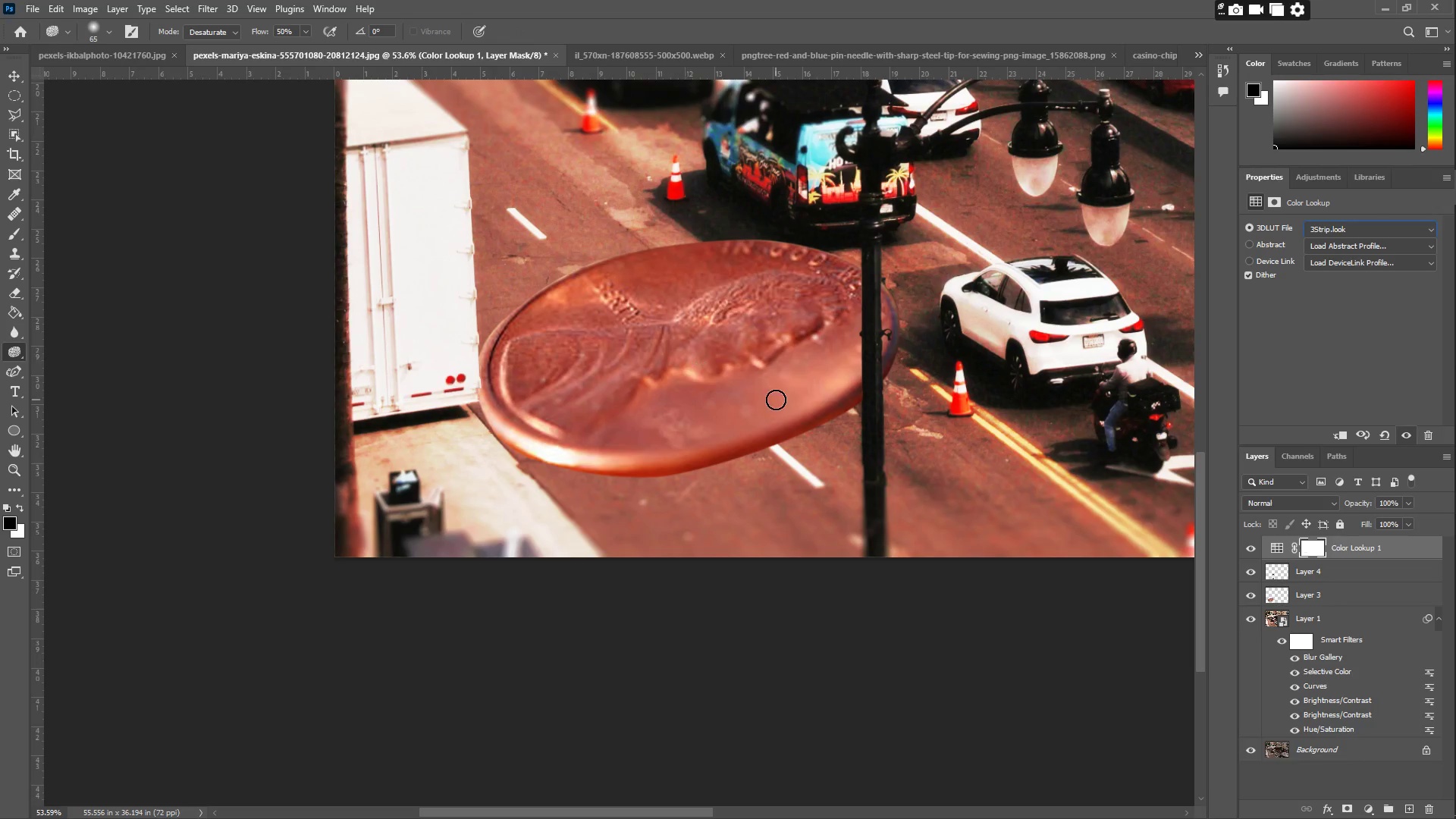 
hold_key(key=ControlLeft, duration=0.48)
 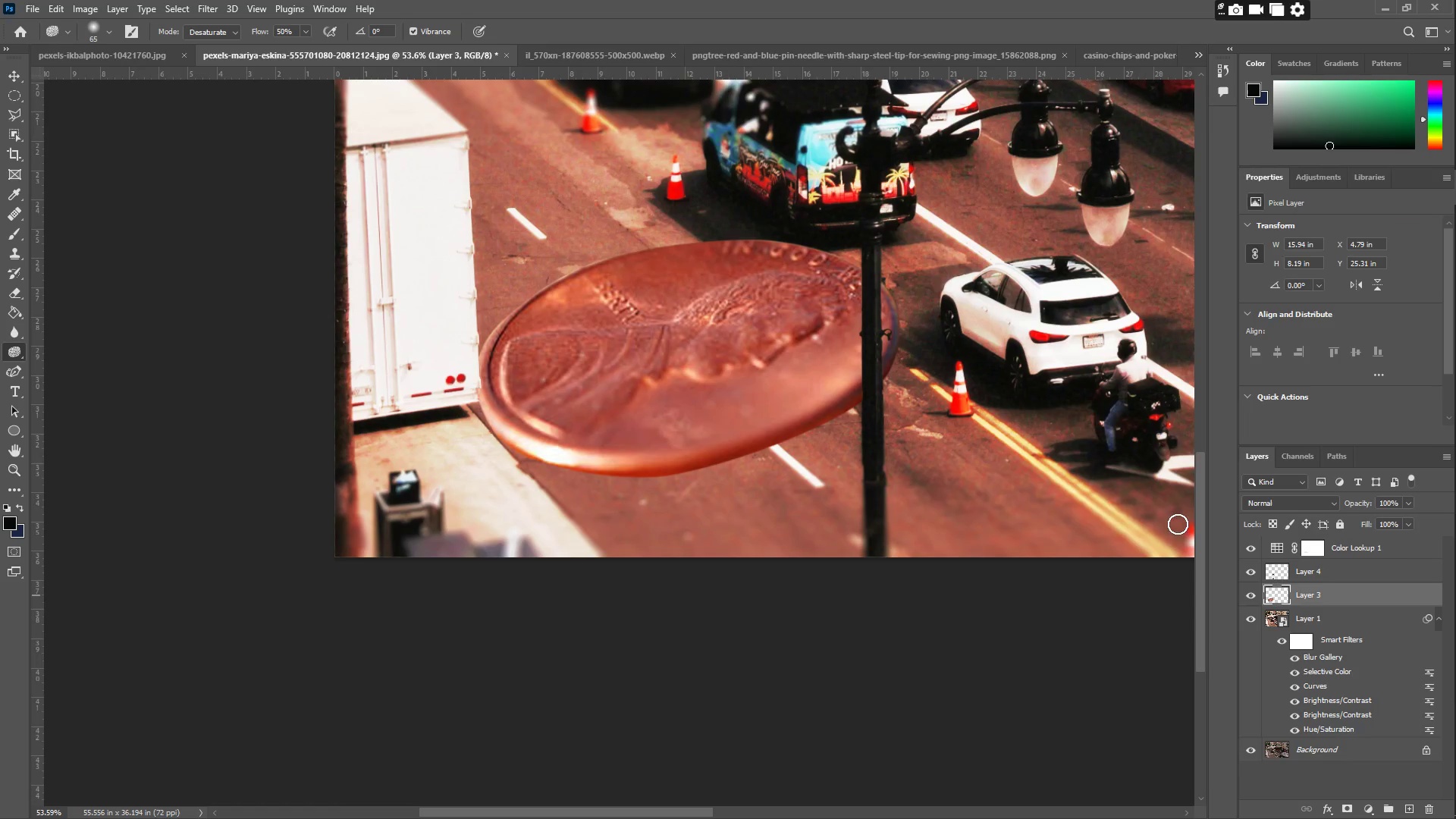 
key(Control+Z)
 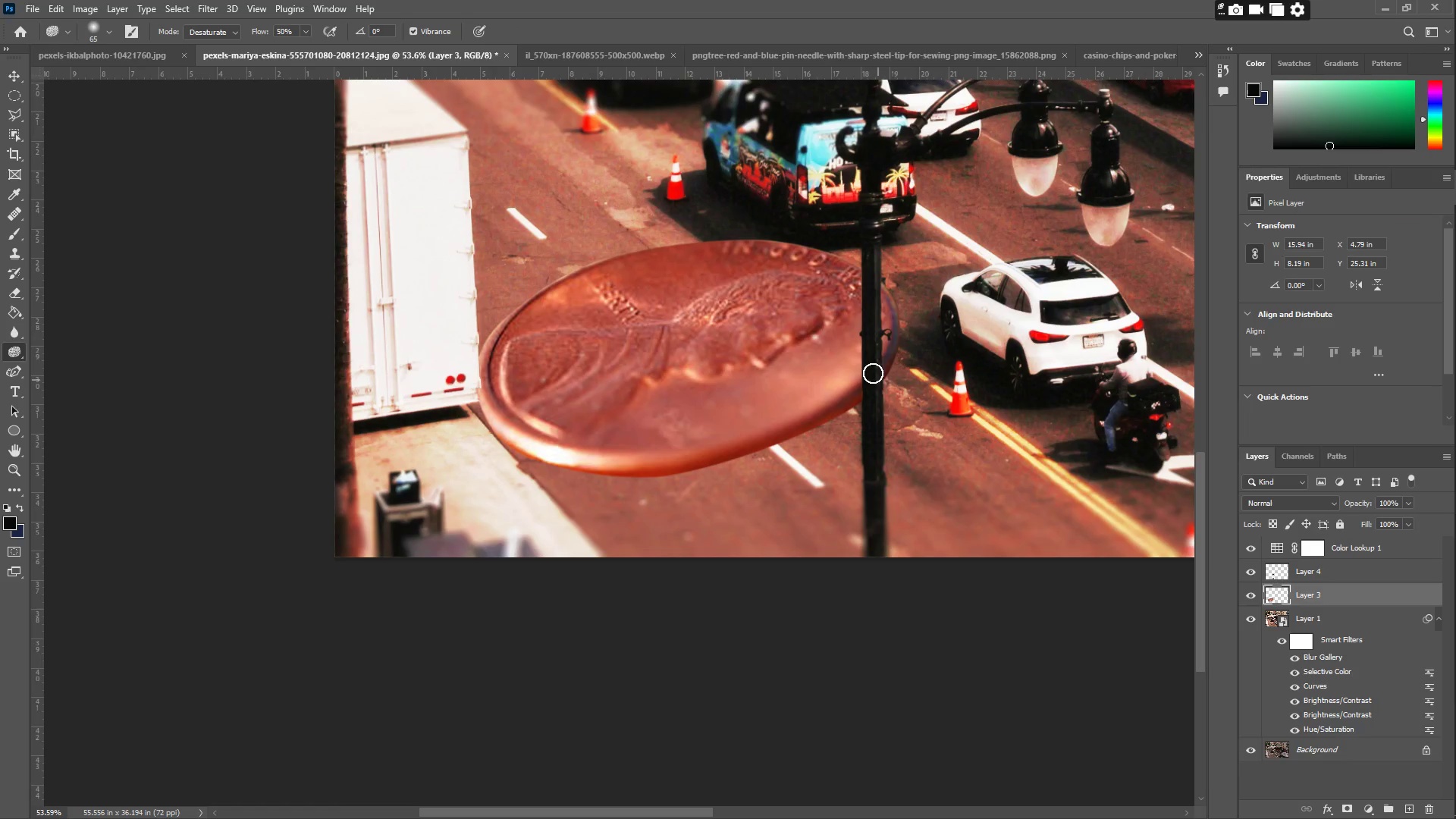 
left_click_drag(start_coordinate=[824, 290], to_coordinate=[720, 283])
 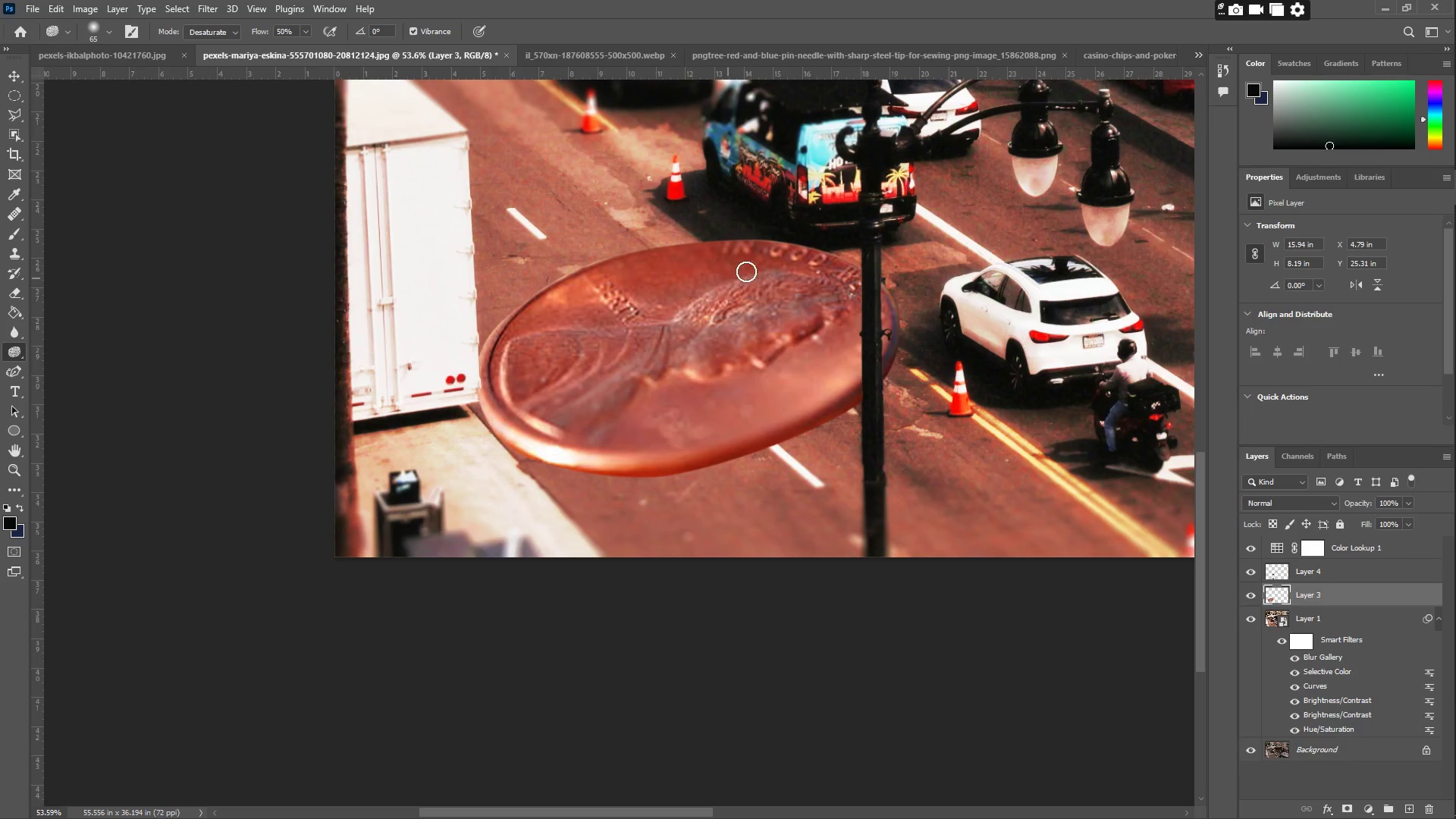 
left_click_drag(start_coordinate=[684, 344], to_coordinate=[620, 397])
 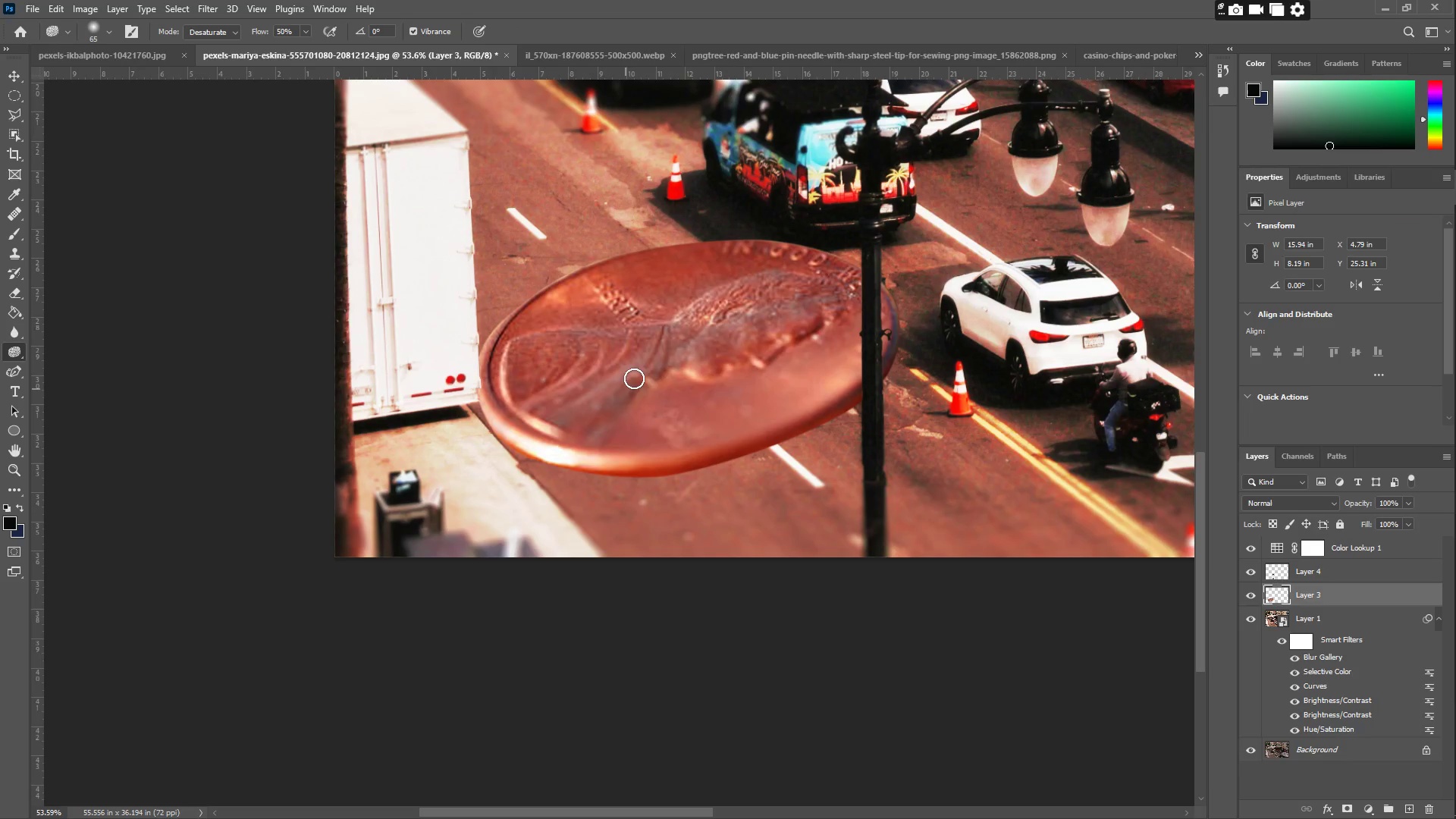 
key(Control+Z)
 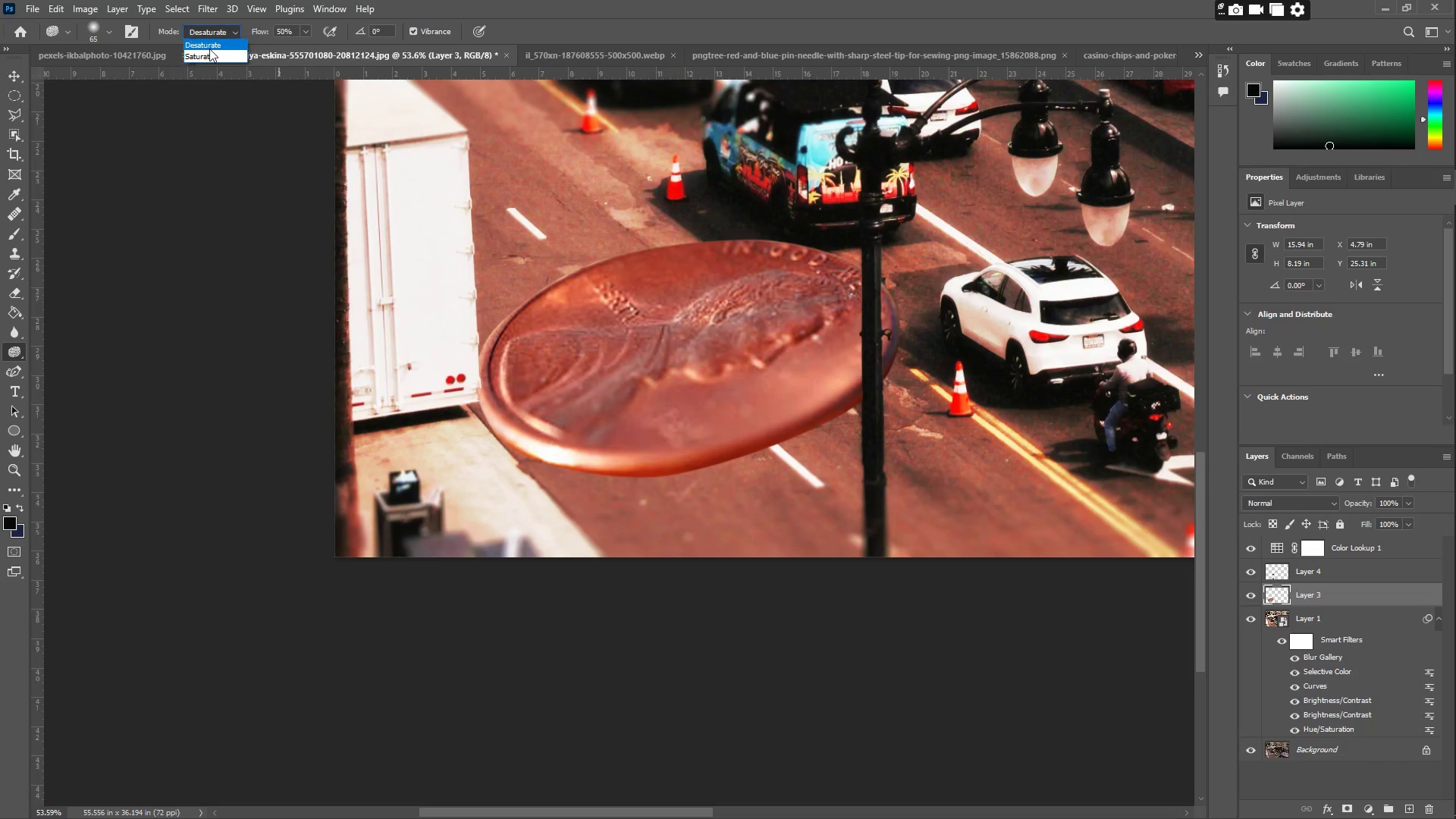 
left_click([218, 55])
 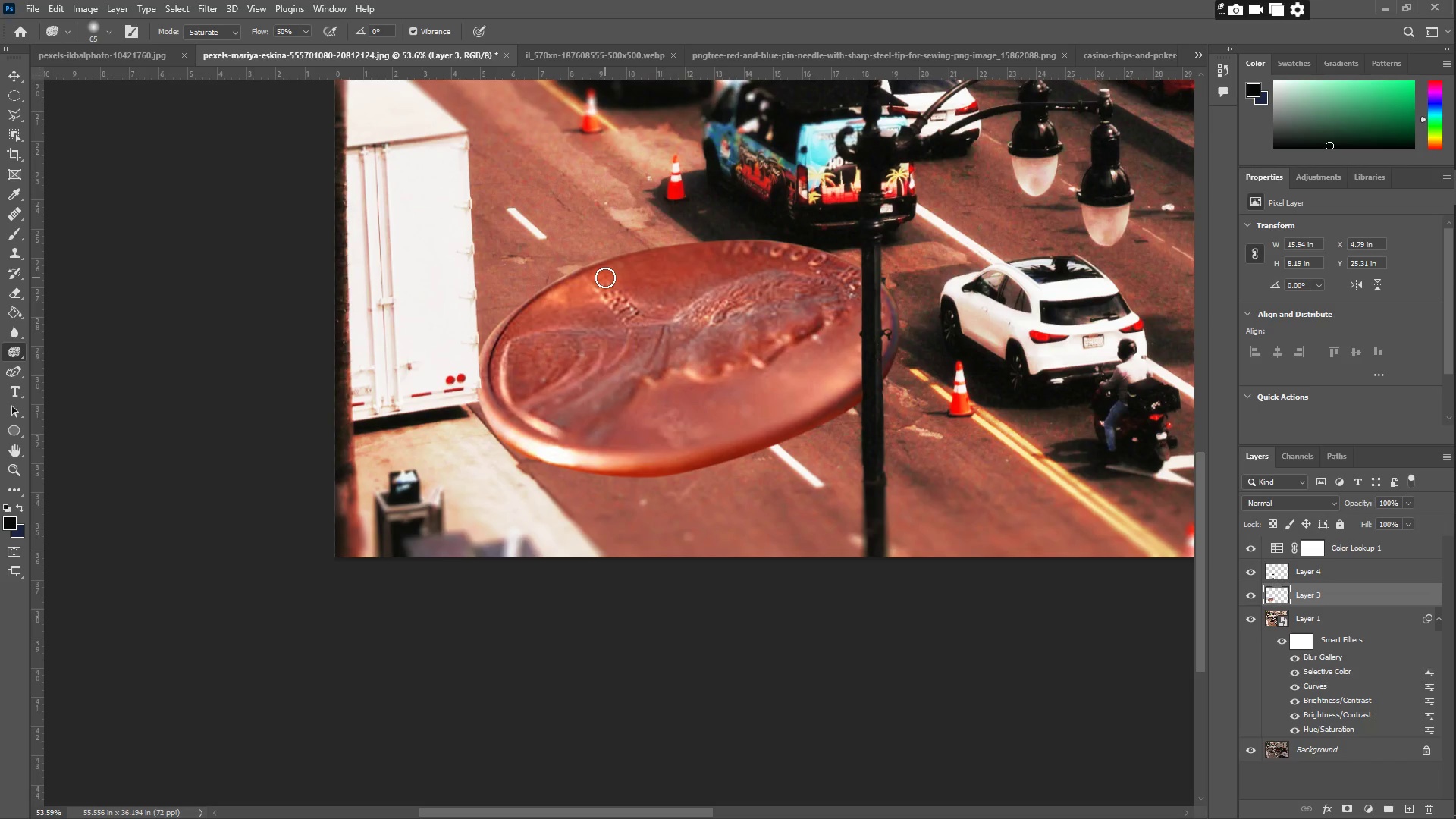 
left_click([605, 278])
 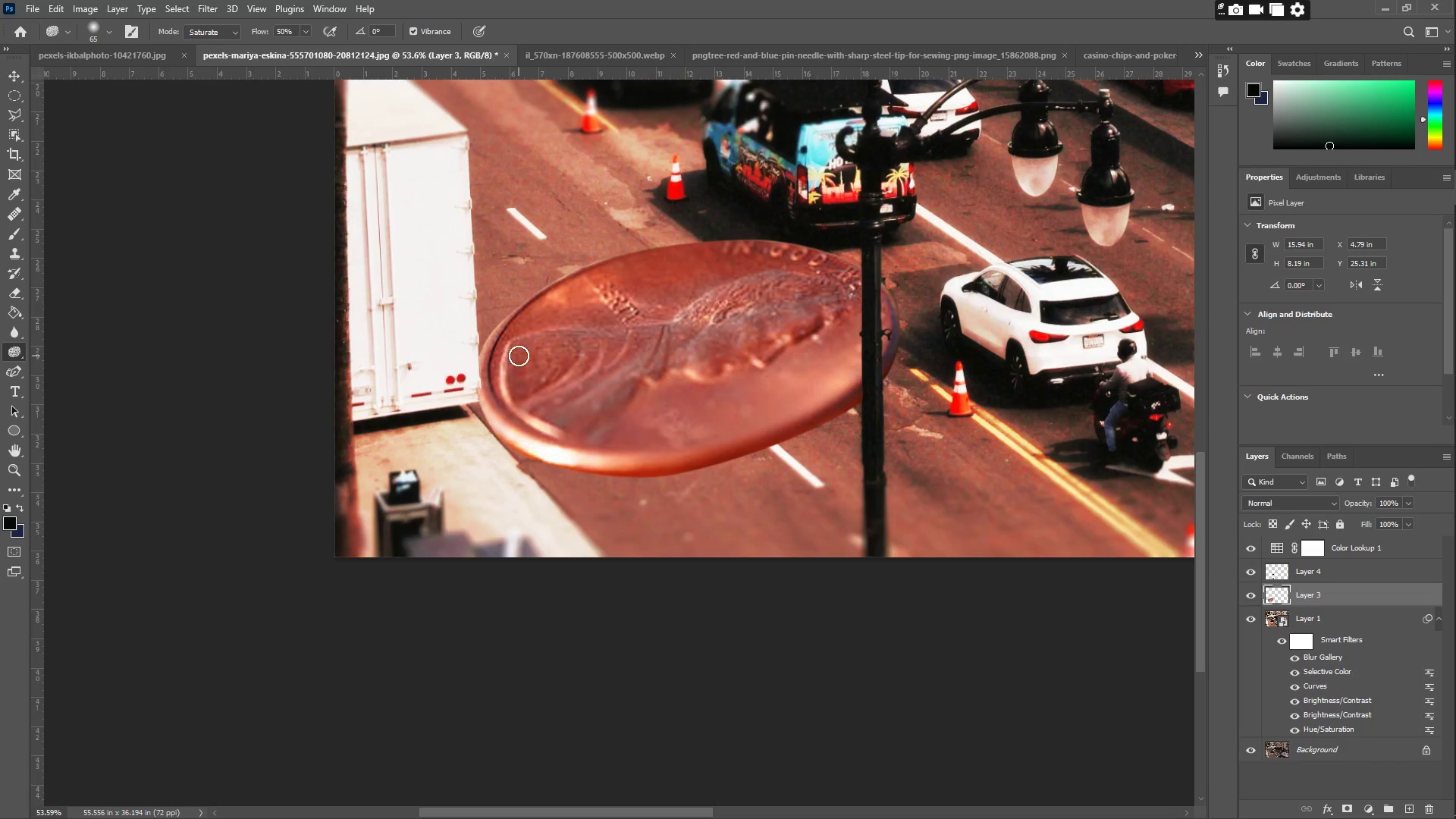 
key(Control+Z)
 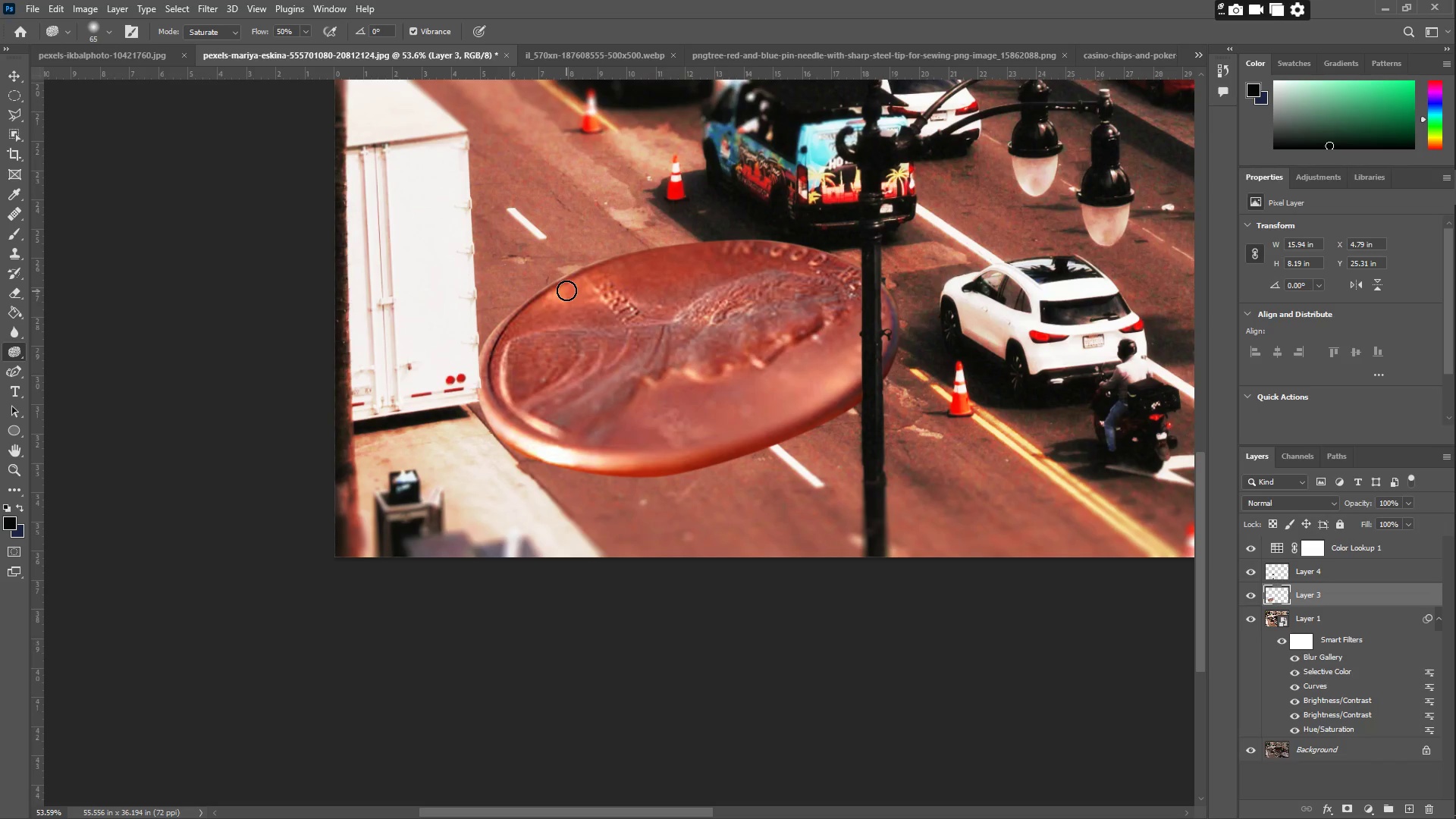 
key(Control+Z)
 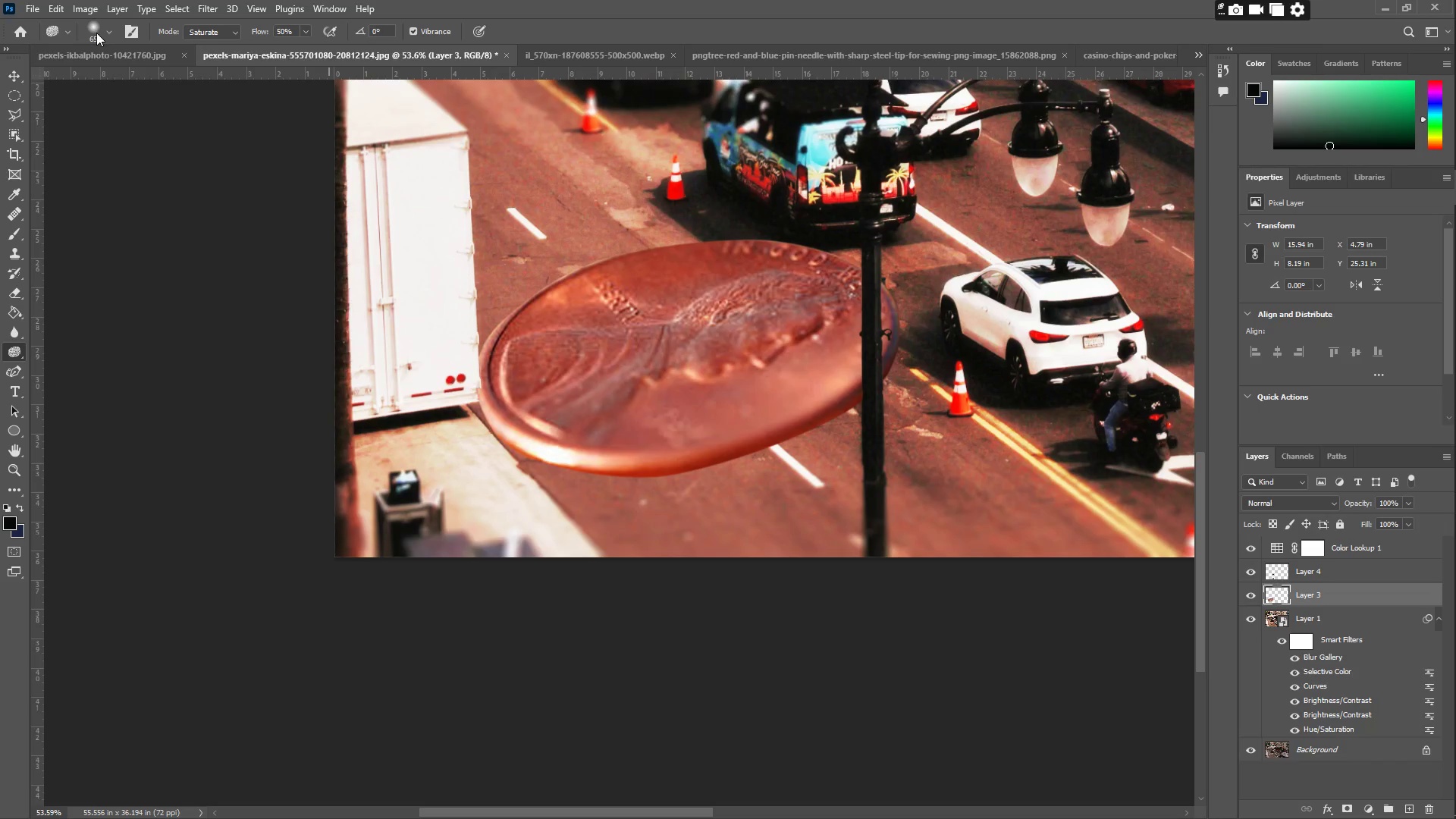 
left_click_drag(start_coordinate=[138, 80], to_coordinate=[151, 81])
 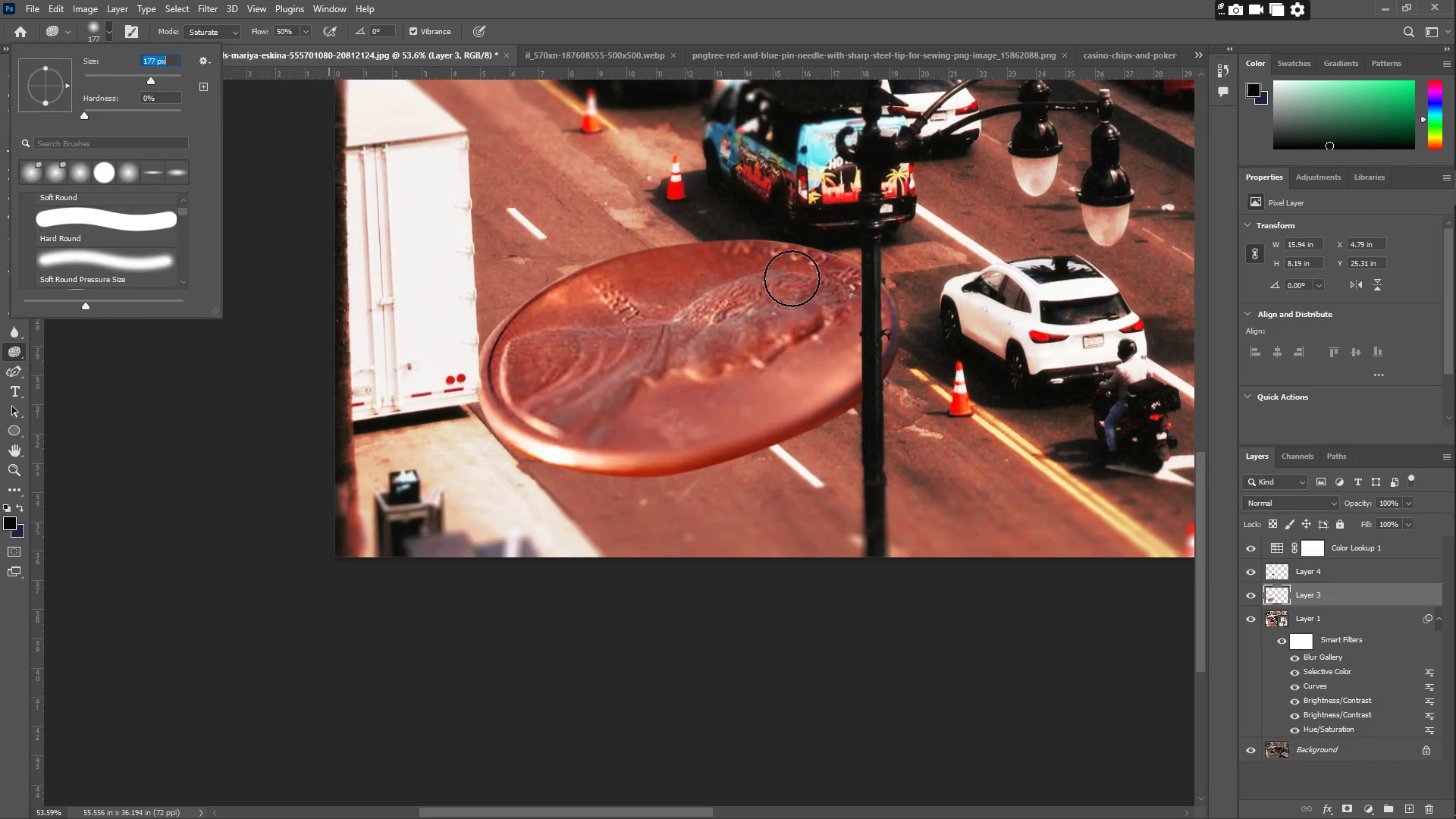 
left_click_drag(start_coordinate=[879, 246], to_coordinate=[903, 334])
 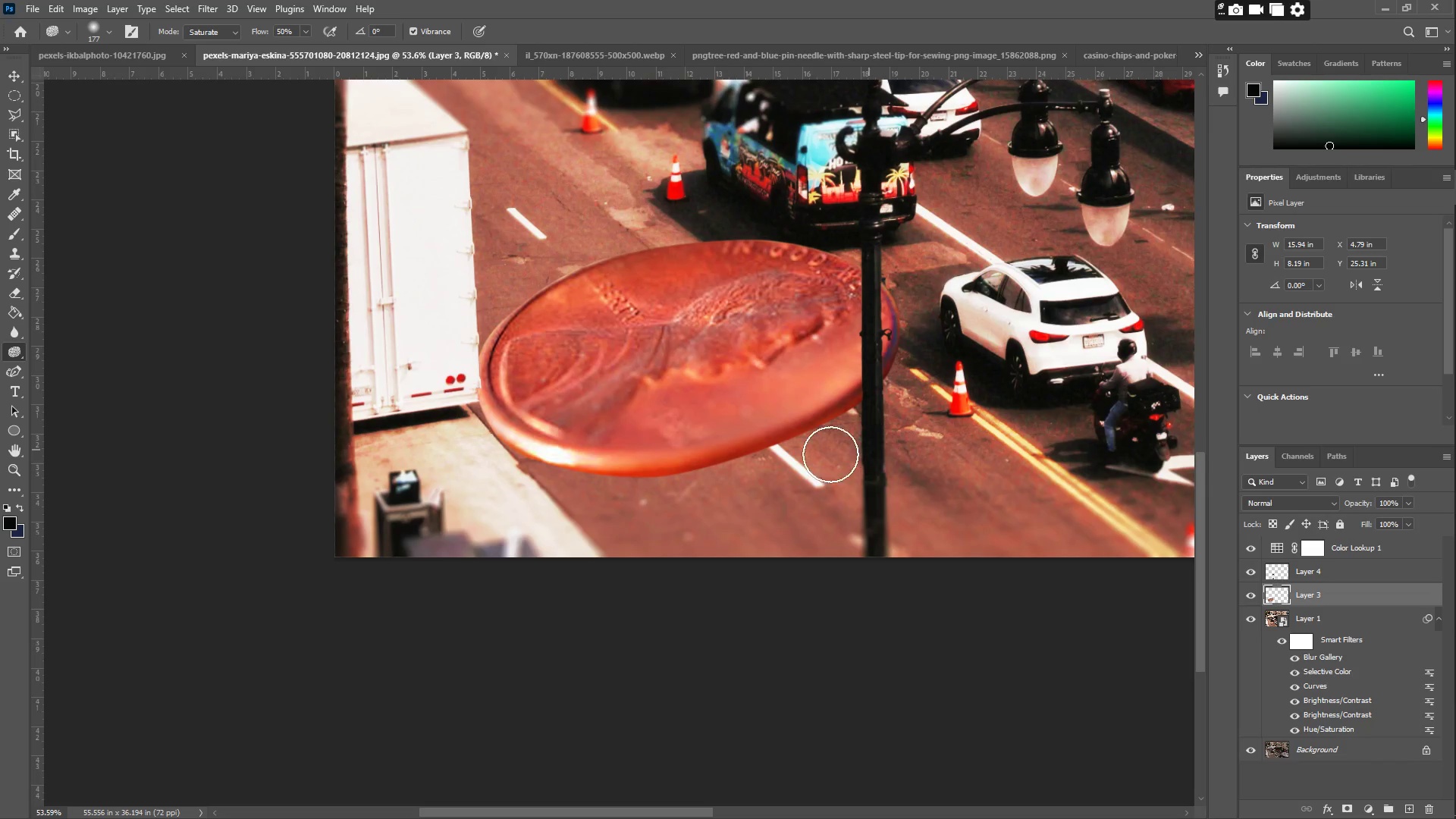 
type(zz)
 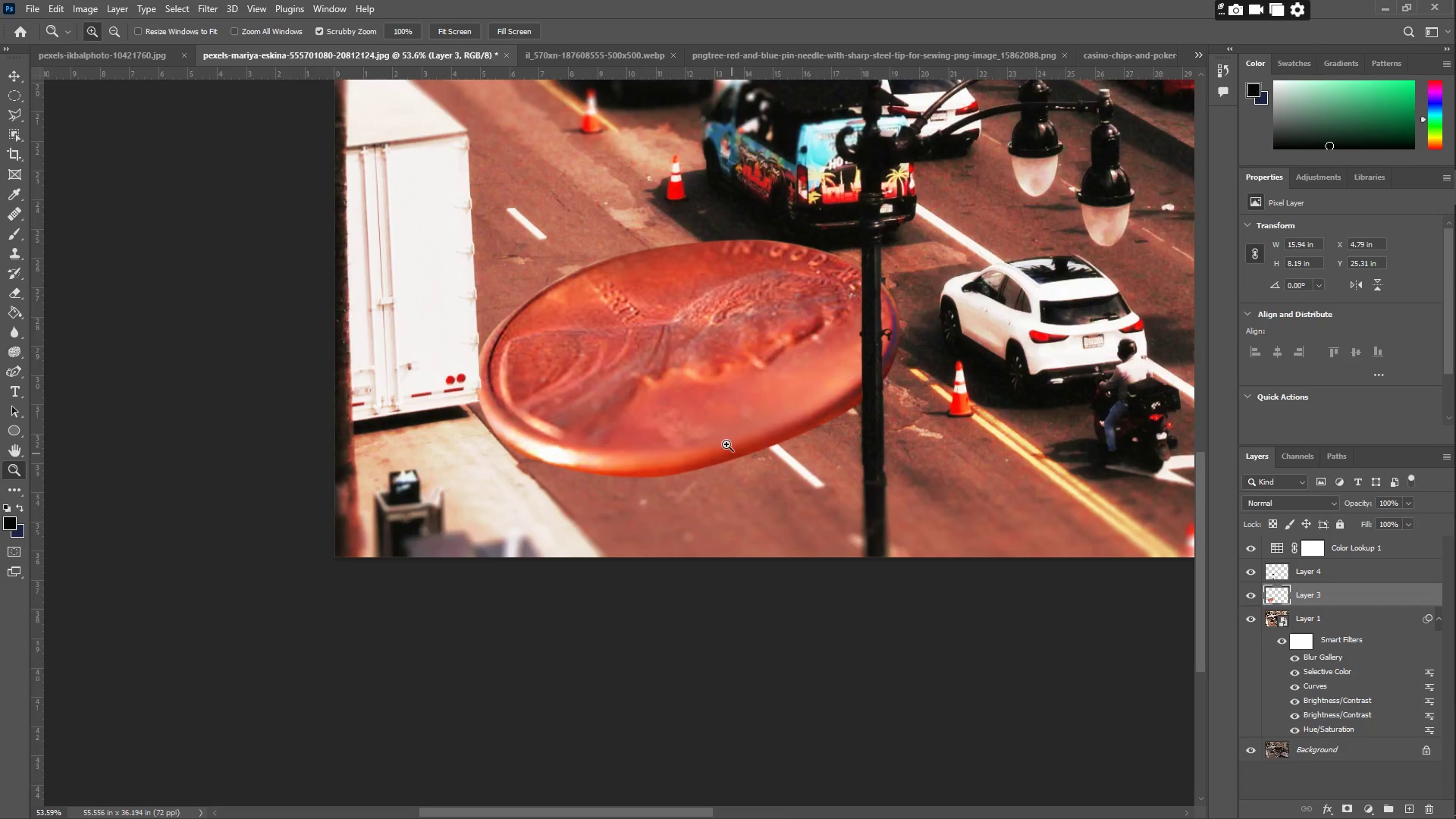 
left_click_drag(start_coordinate=[709, 432], to_coordinate=[645, 422])
 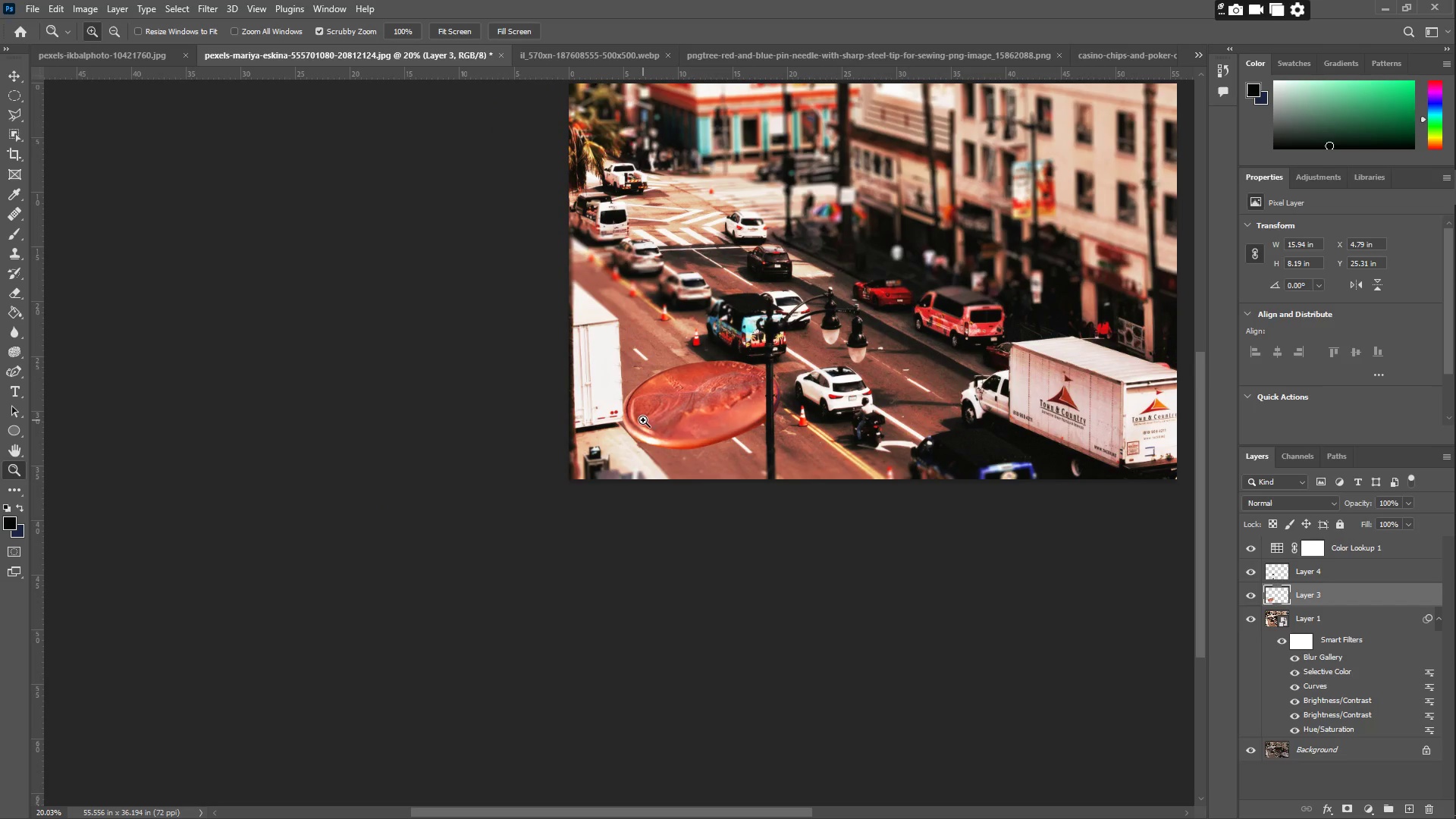 
hold_key(key=Space, duration=0.38)
 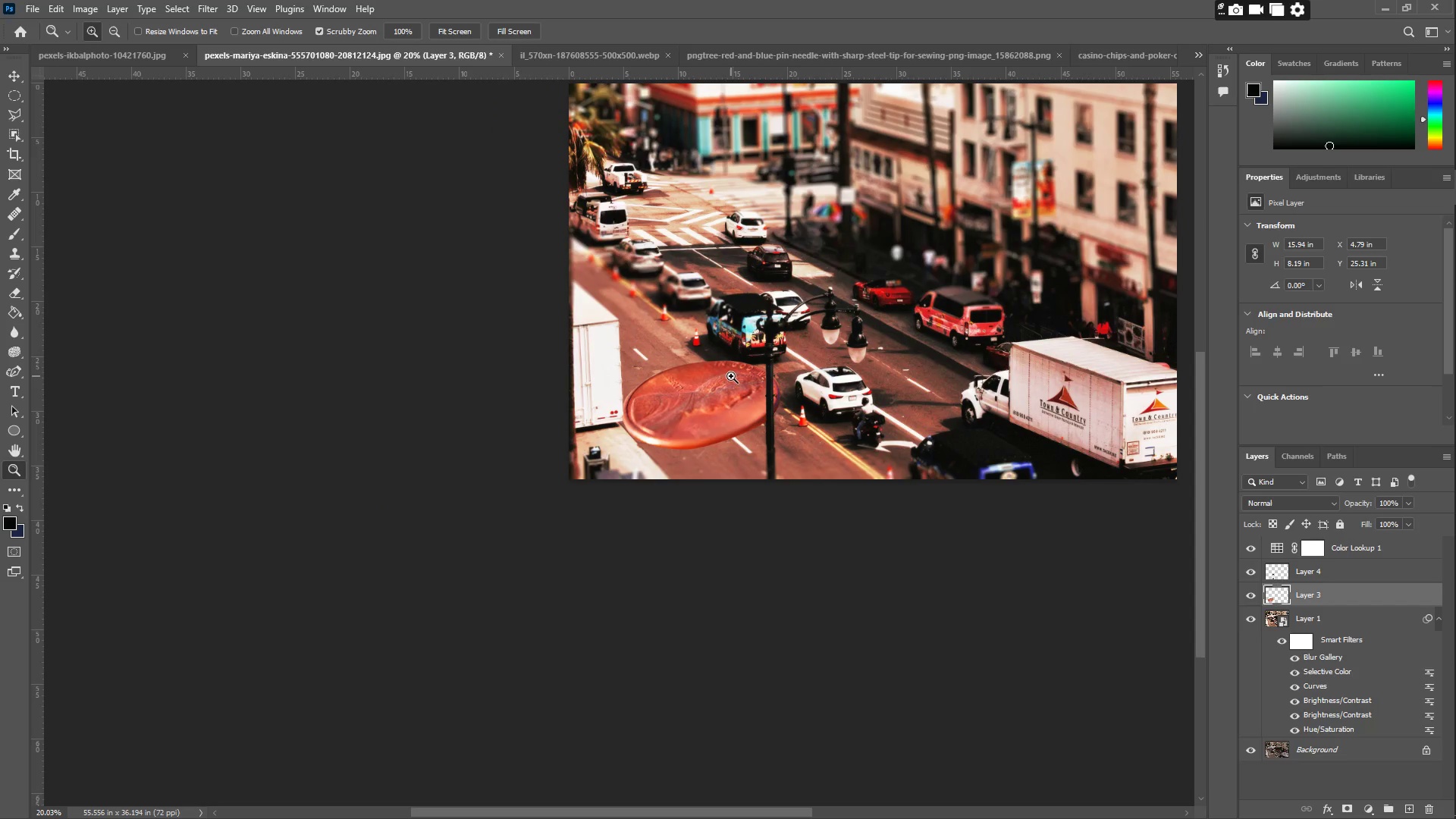 
type(zz)
 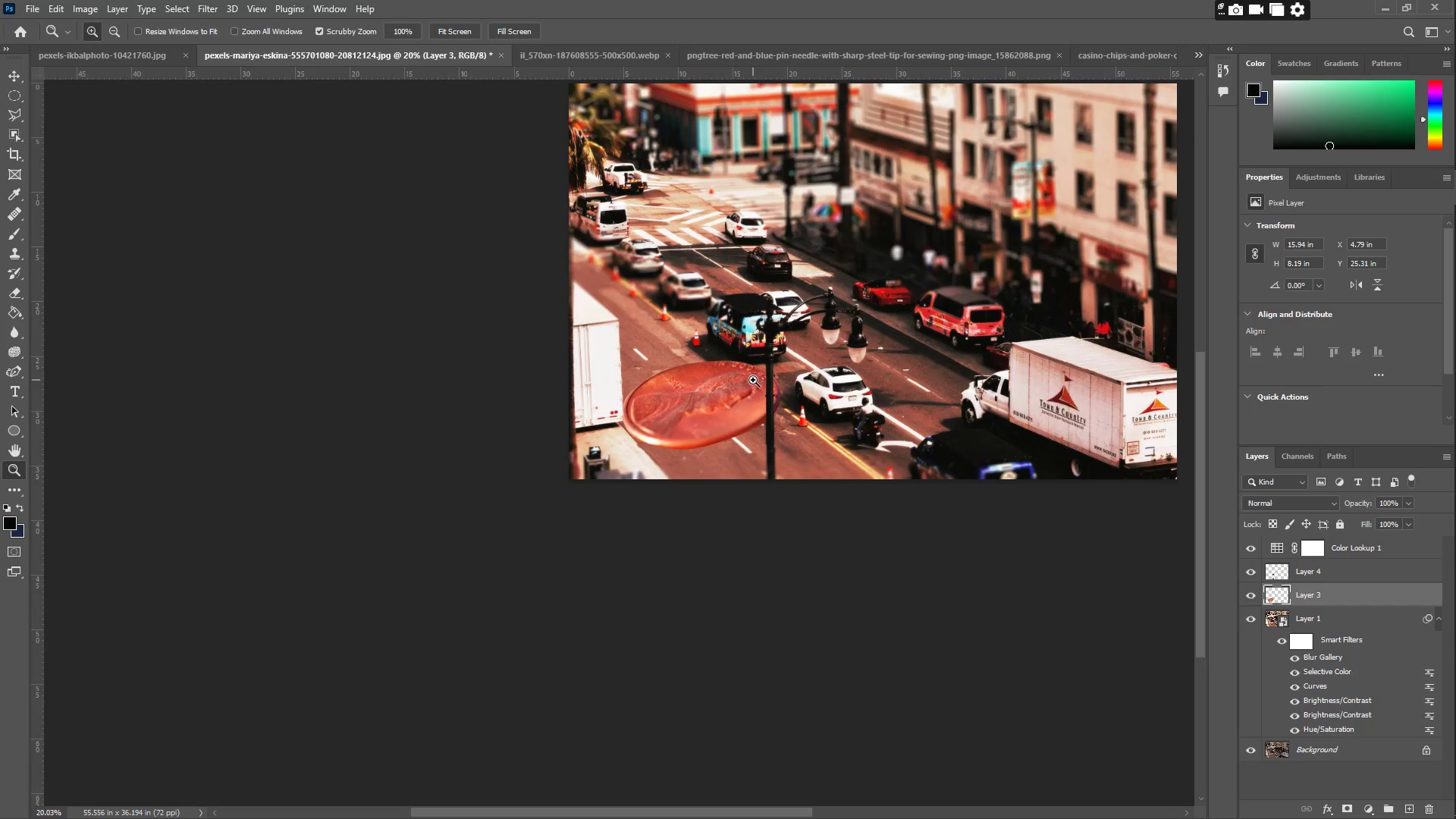 
left_click_drag(start_coordinate=[762, 372], to_coordinate=[805, 368])
 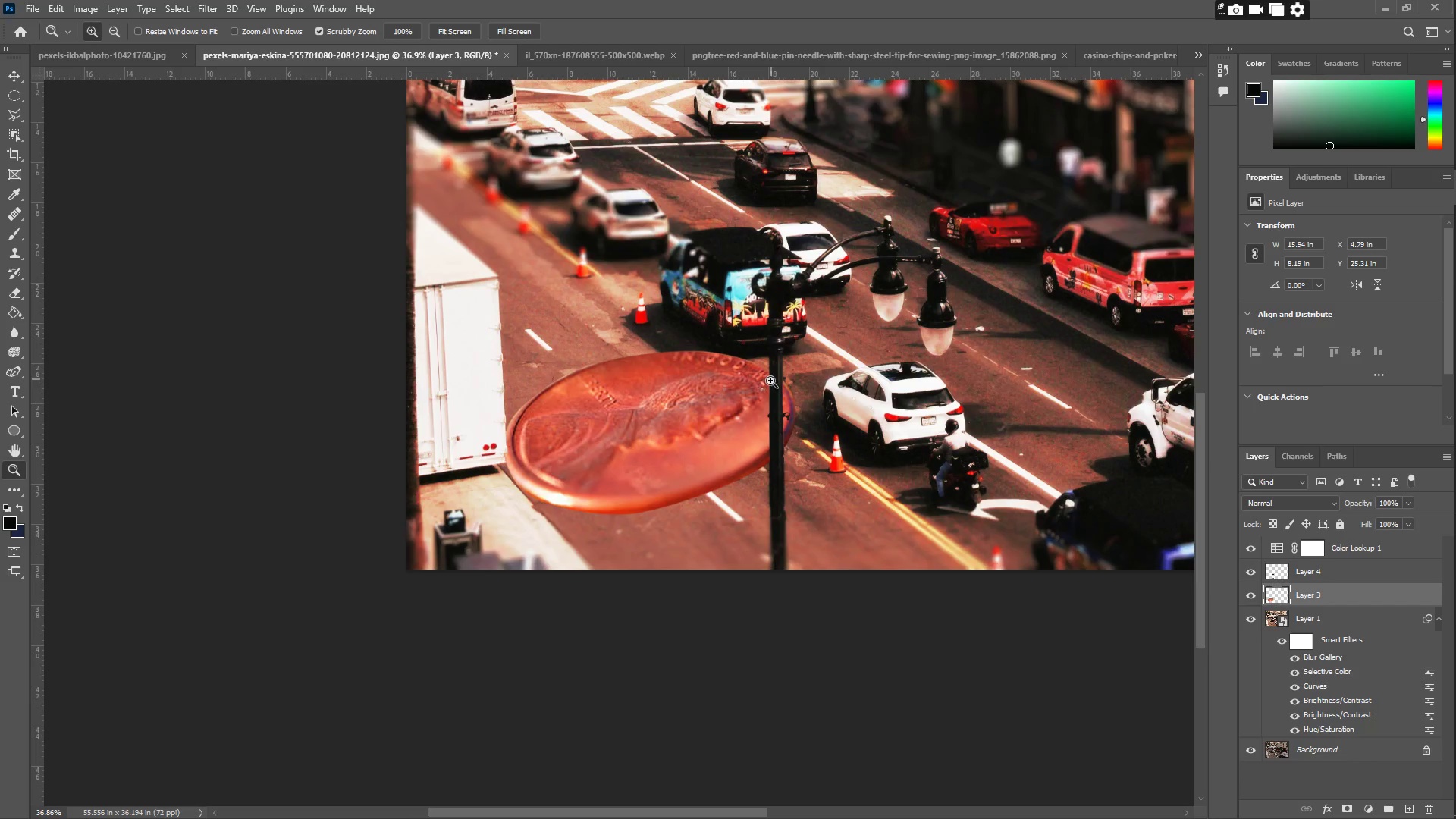 
scroll: coordinate [756, 368], scroll_direction: up, amount: 6.0
 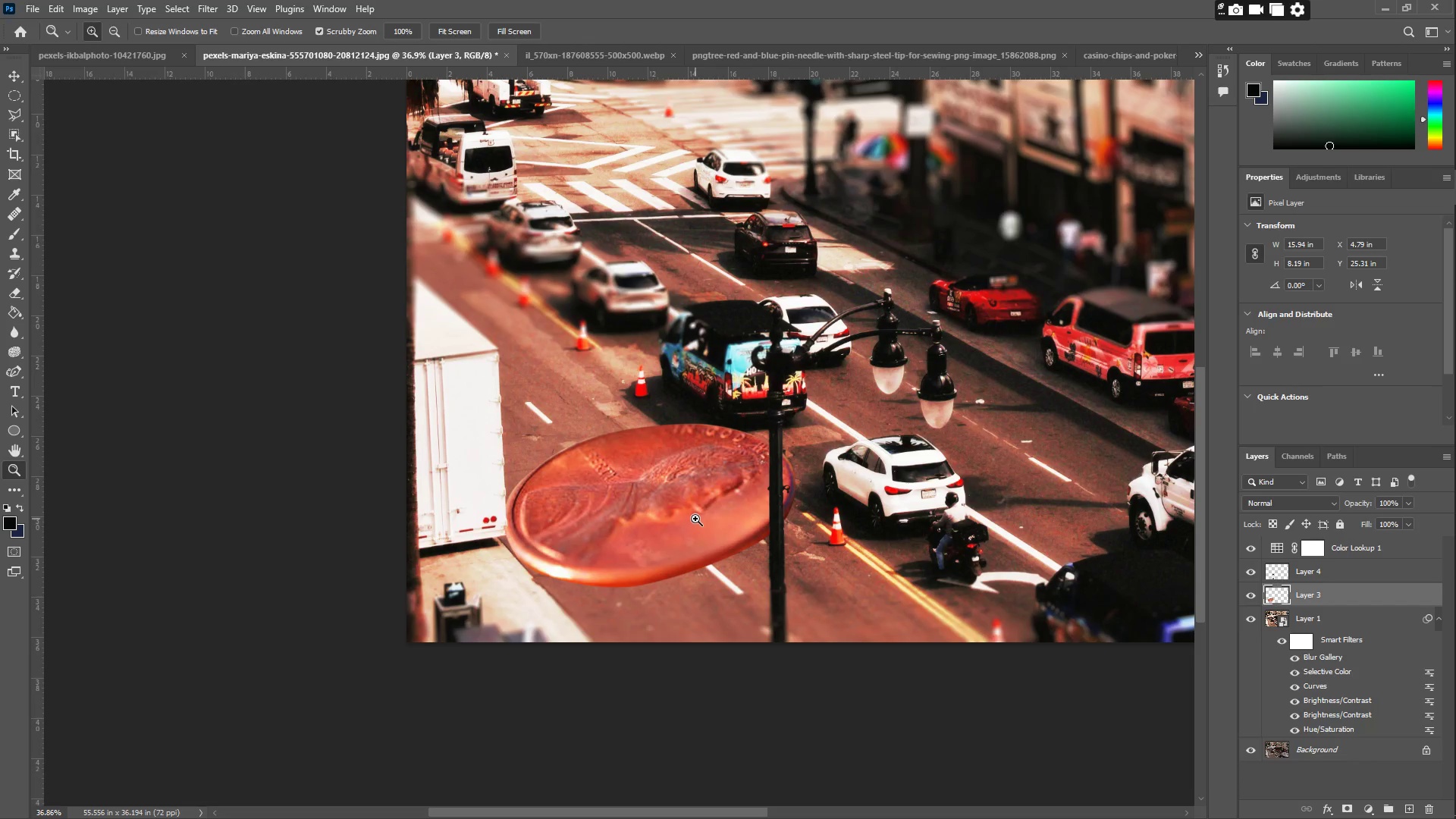 
key(Control+T)
 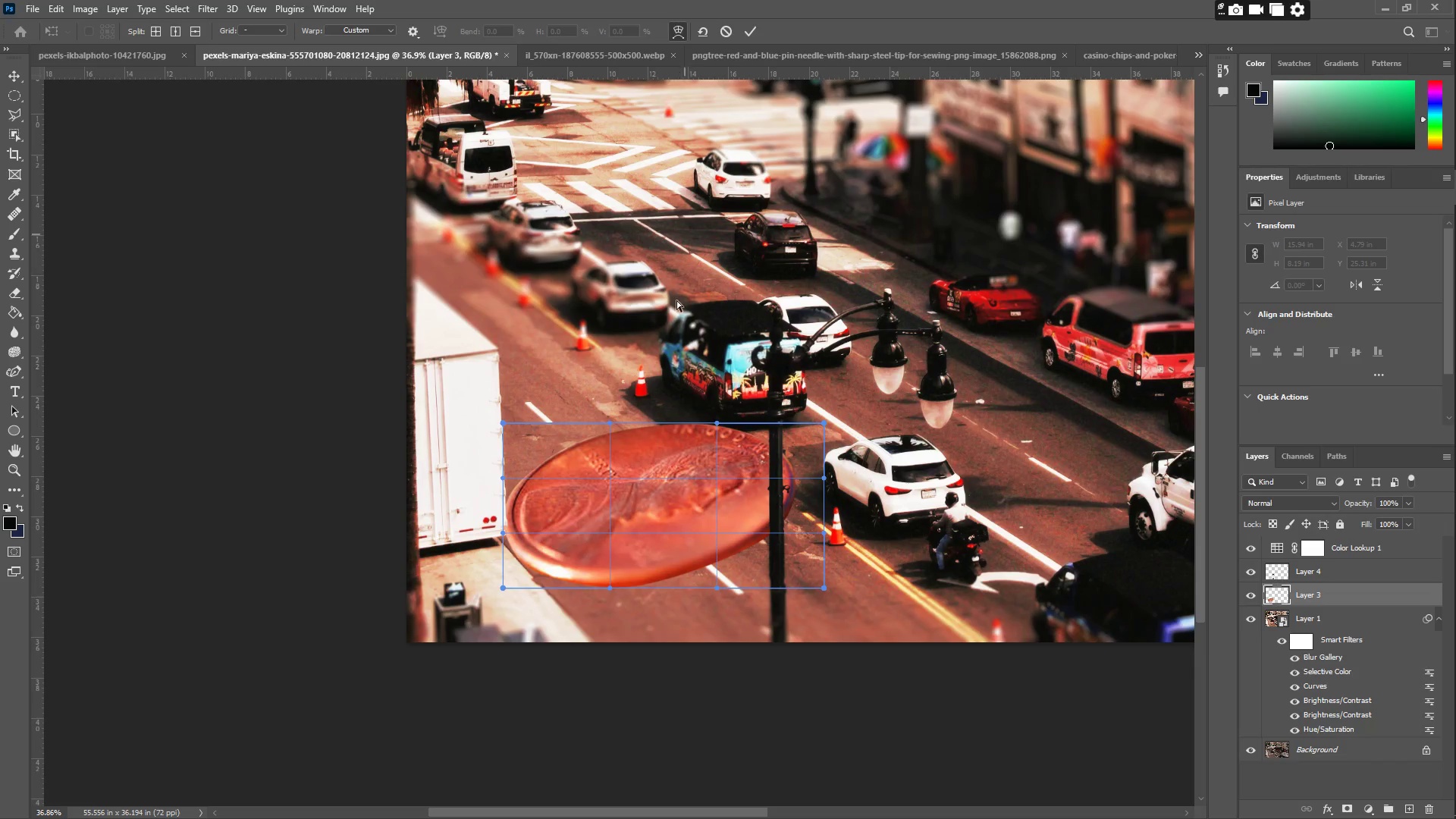 
left_click_drag(start_coordinate=[703, 565], to_coordinate=[703, 583])
 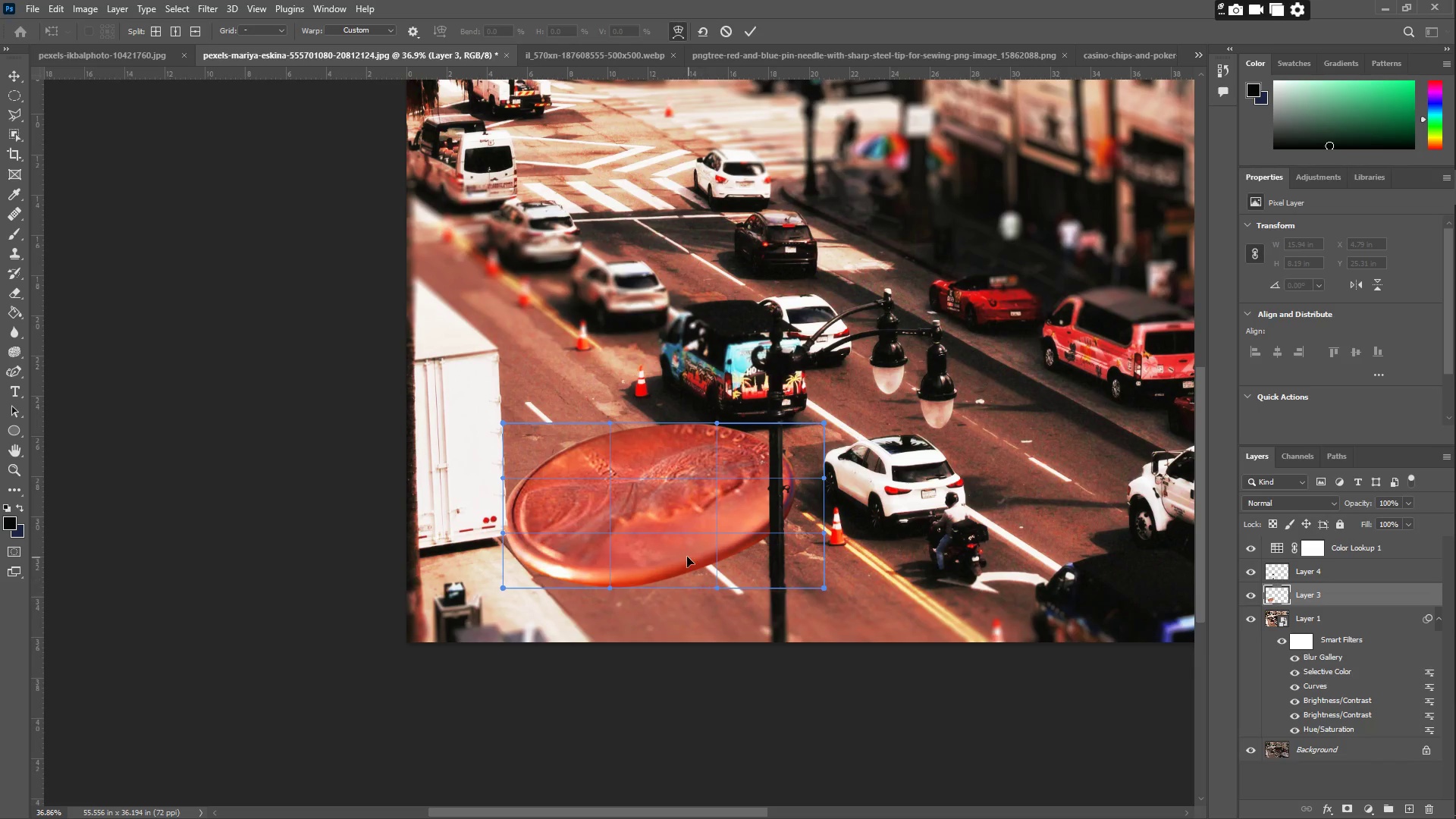 
left_click_drag(start_coordinate=[684, 557], to_coordinate=[683, 569])
 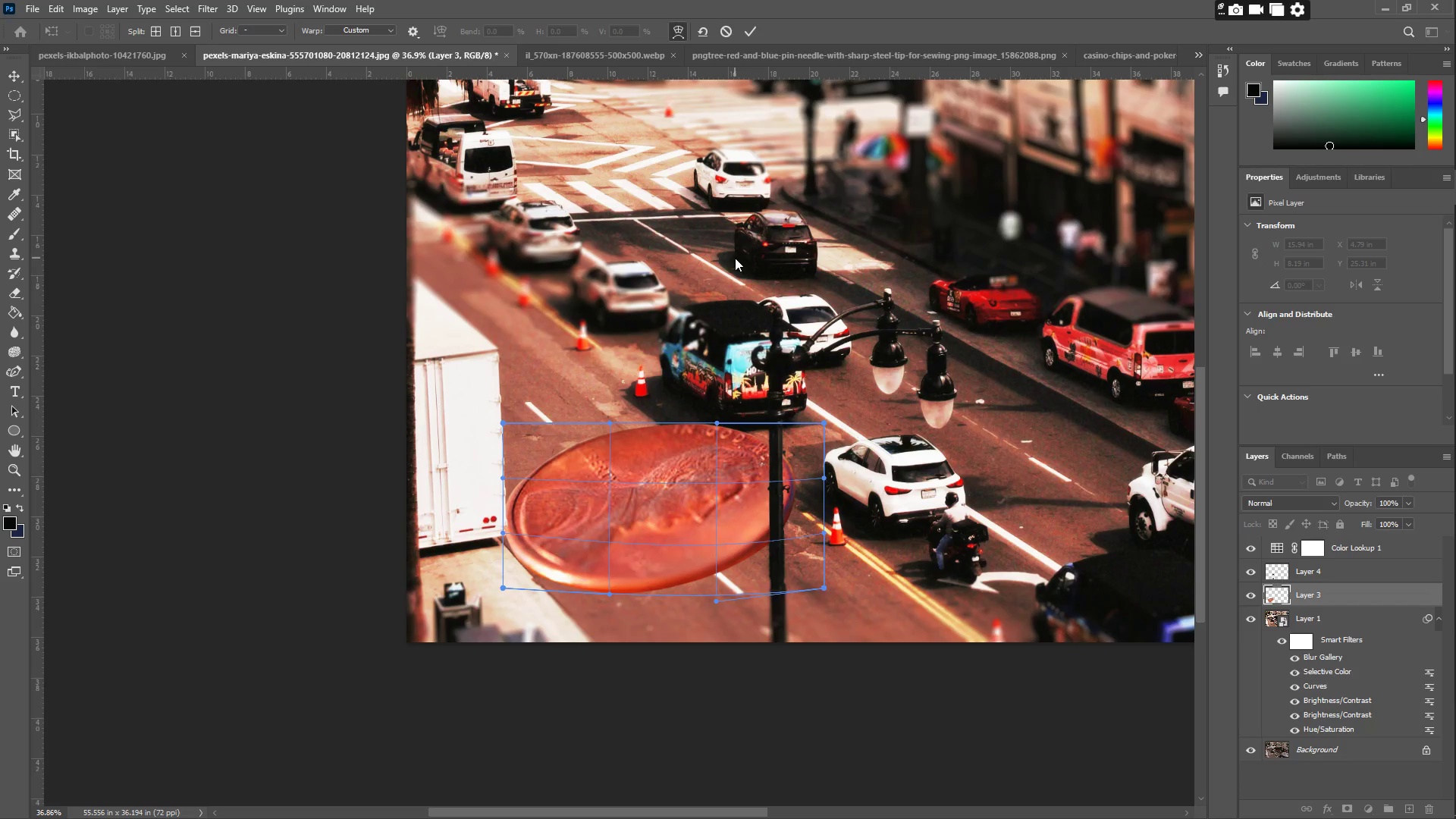 
left_click([748, 27])
 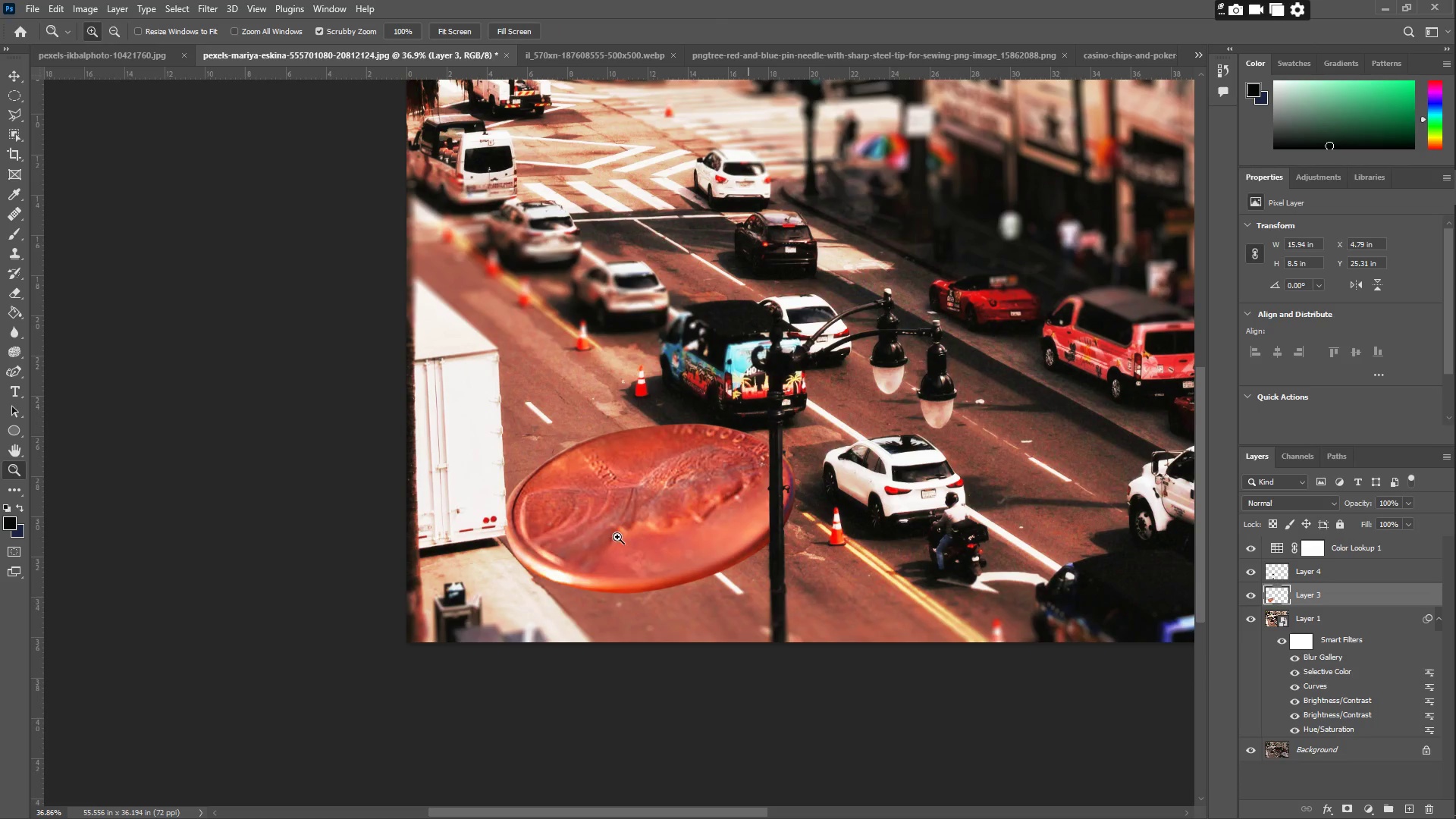 
type(zz)
 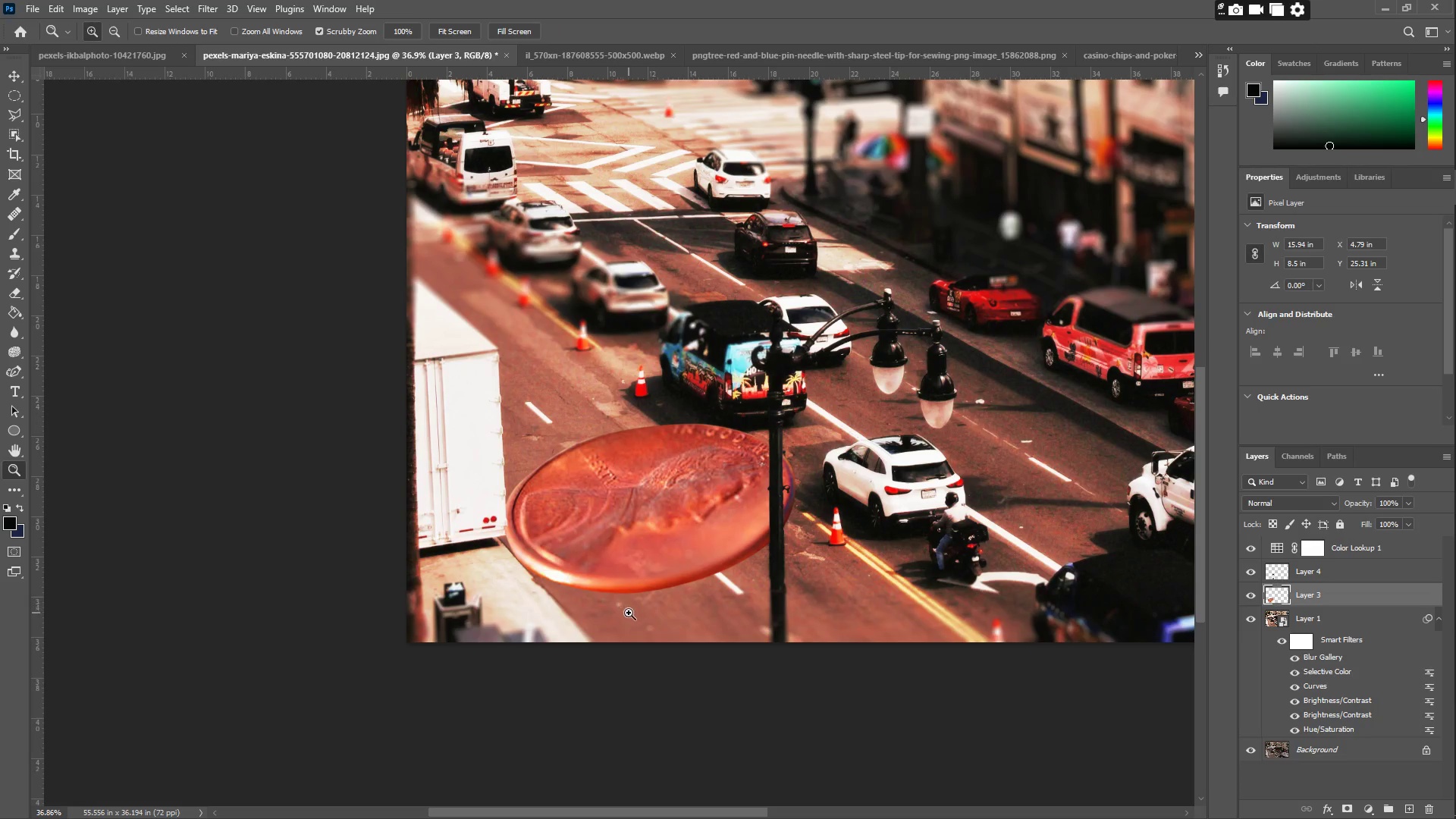 
left_click_drag(start_coordinate=[635, 610], to_coordinate=[705, 584])
 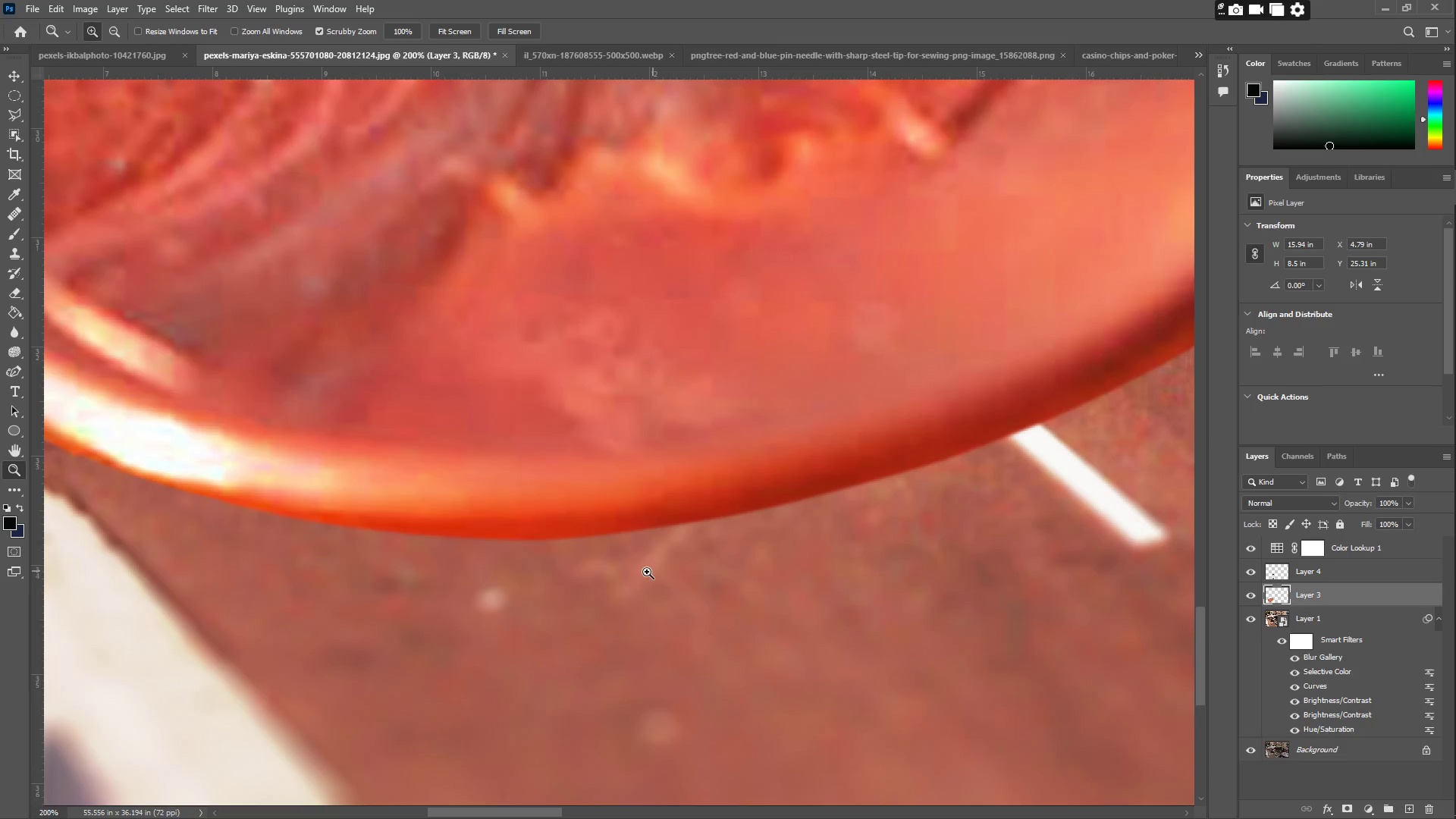 
left_click_drag(start_coordinate=[635, 559], to_coordinate=[597, 552])
 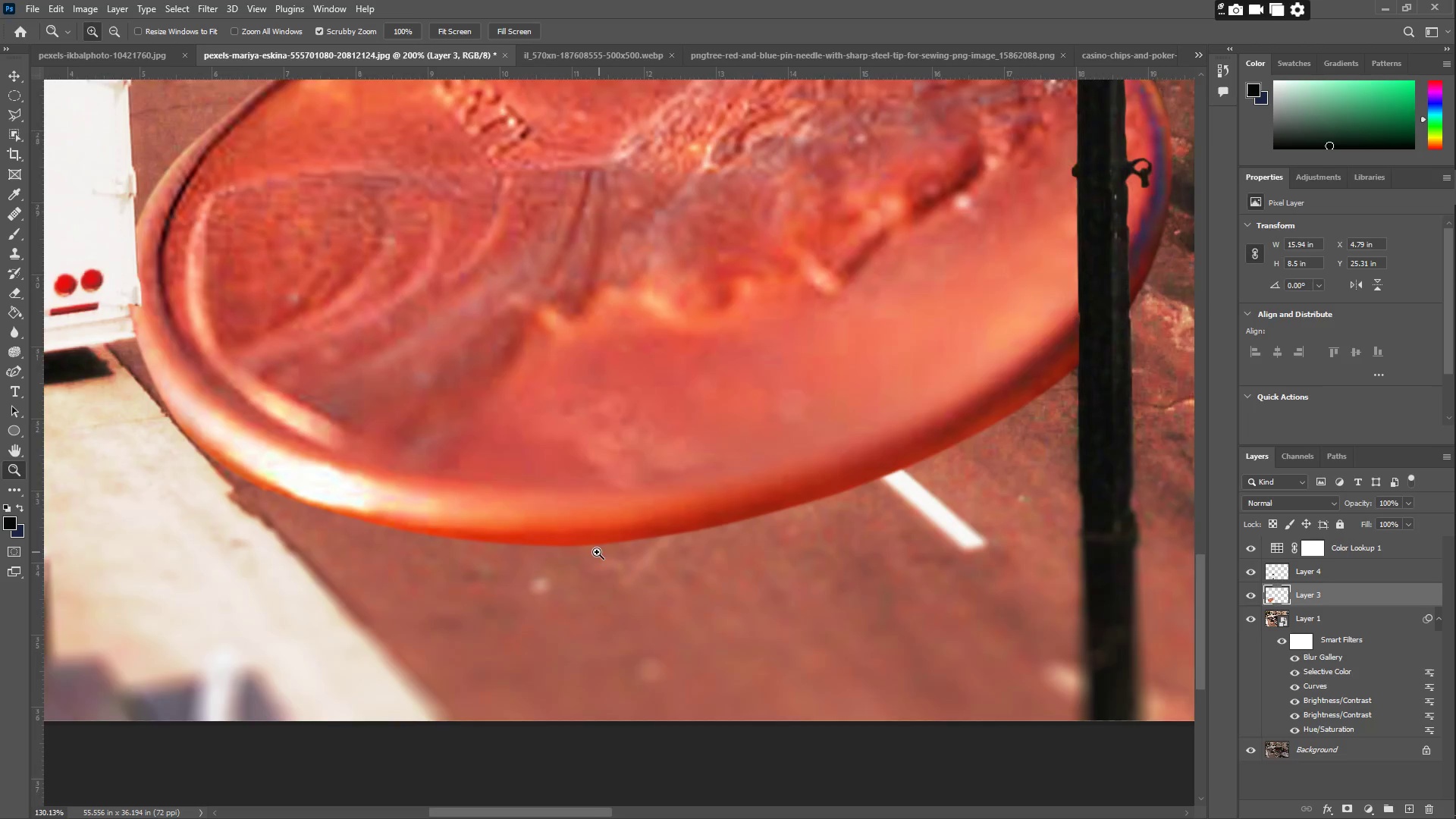 
left_click_drag(start_coordinate=[597, 552], to_coordinate=[566, 548])
 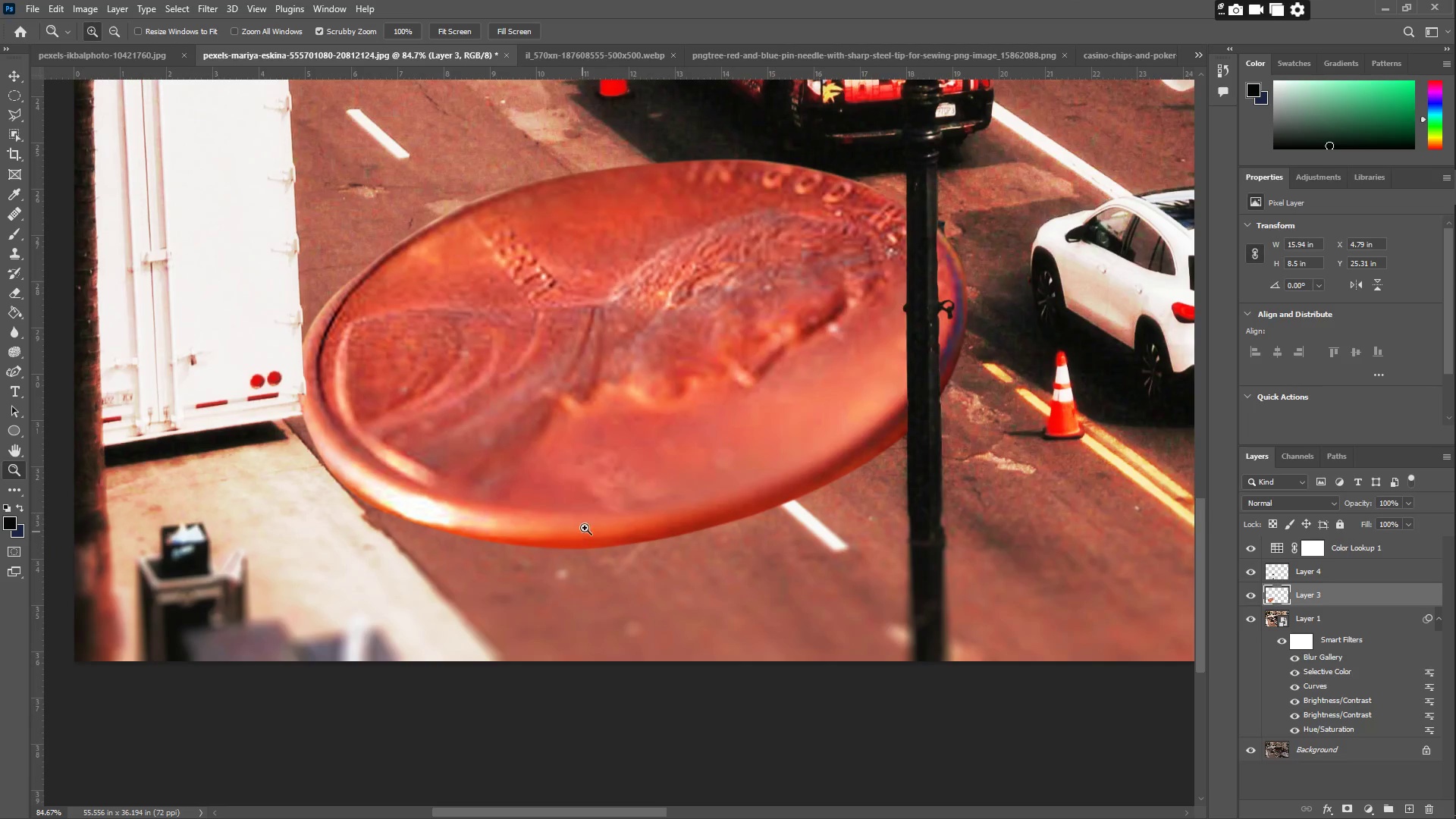 
hold_key(key=Space, duration=0.67)
 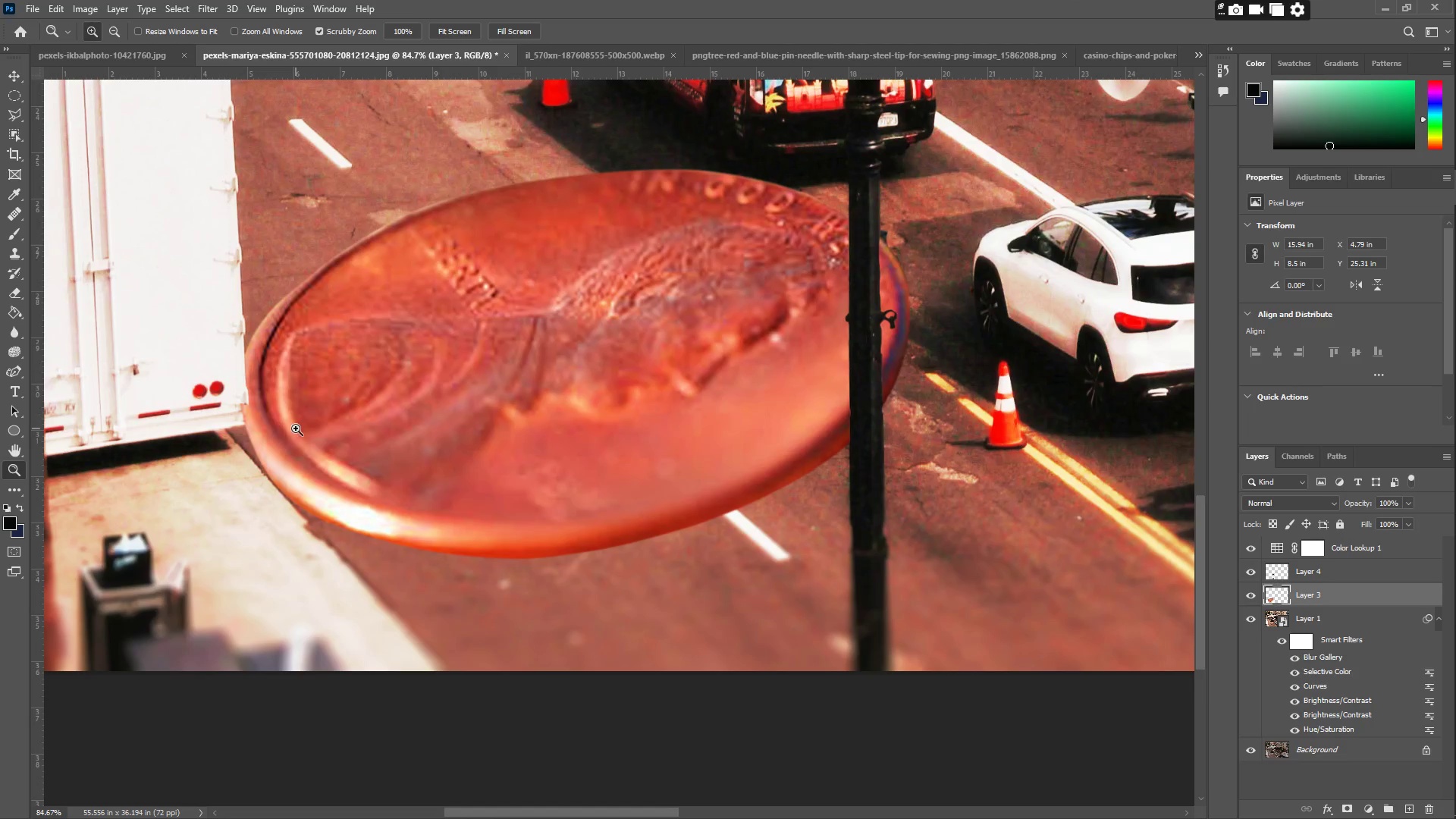 
left_click_drag(start_coordinate=[585, 498], to_coordinate=[527, 508])
 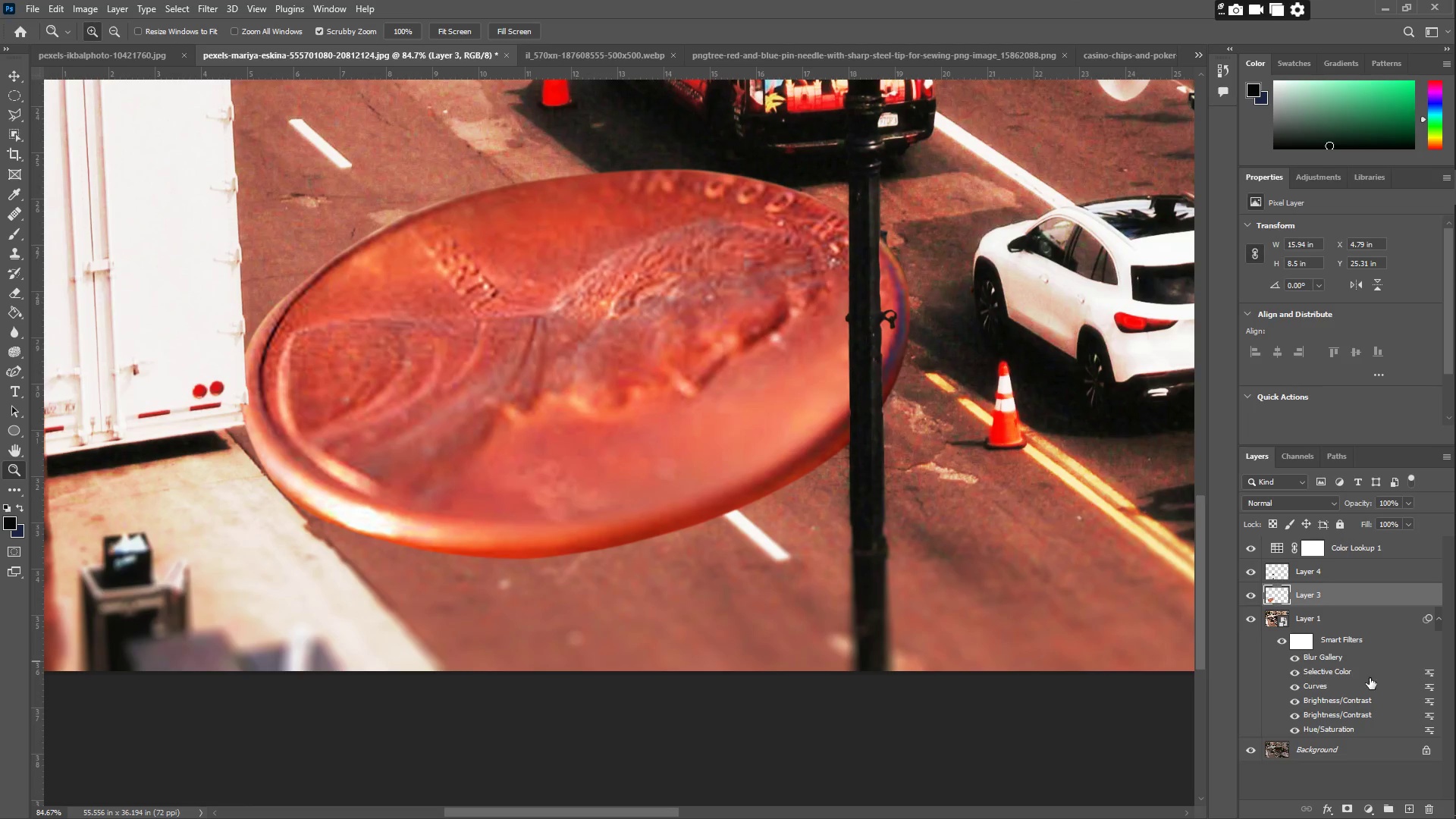 
left_click([1403, 808])
 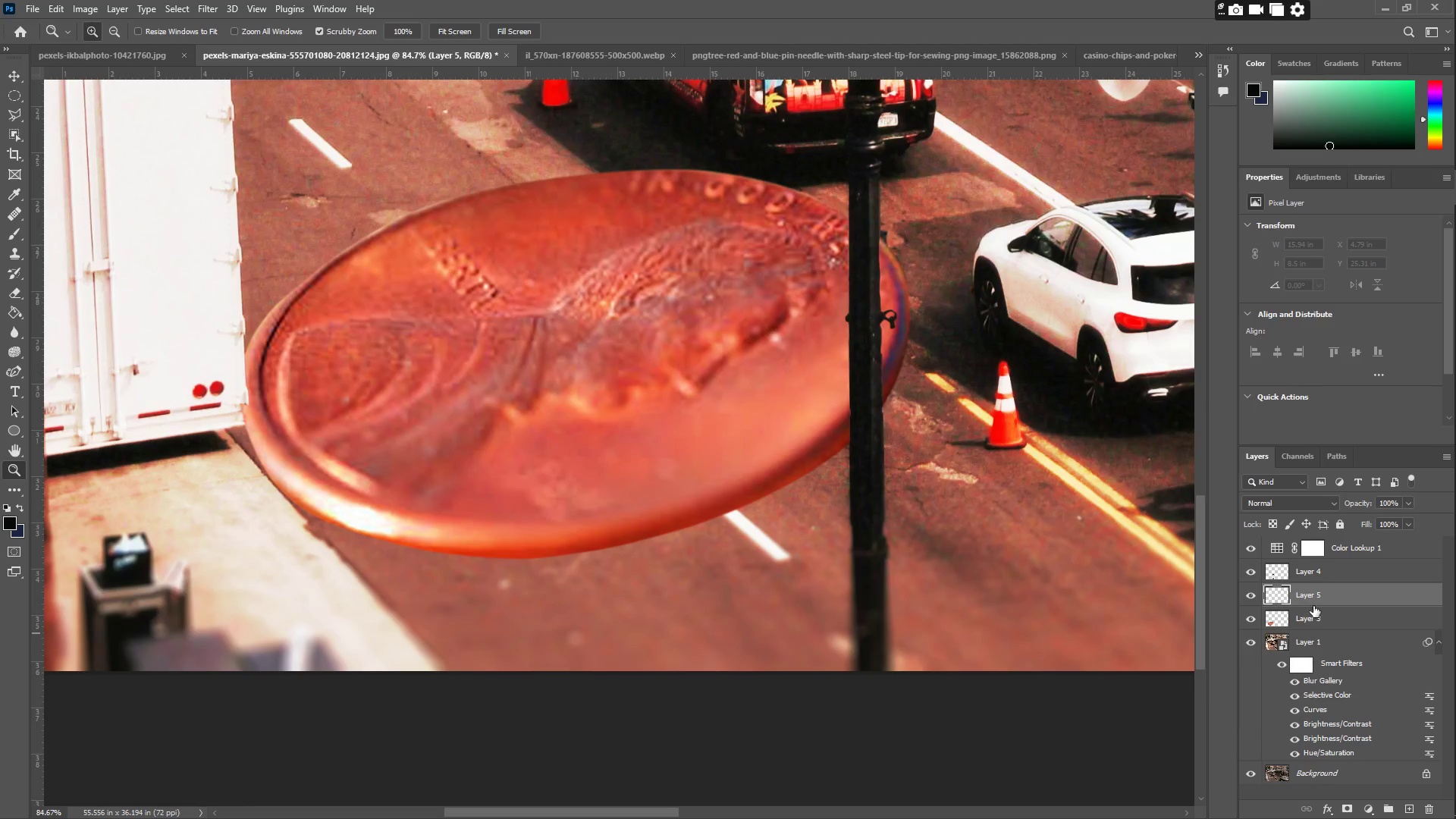 
left_click([1313, 593])
 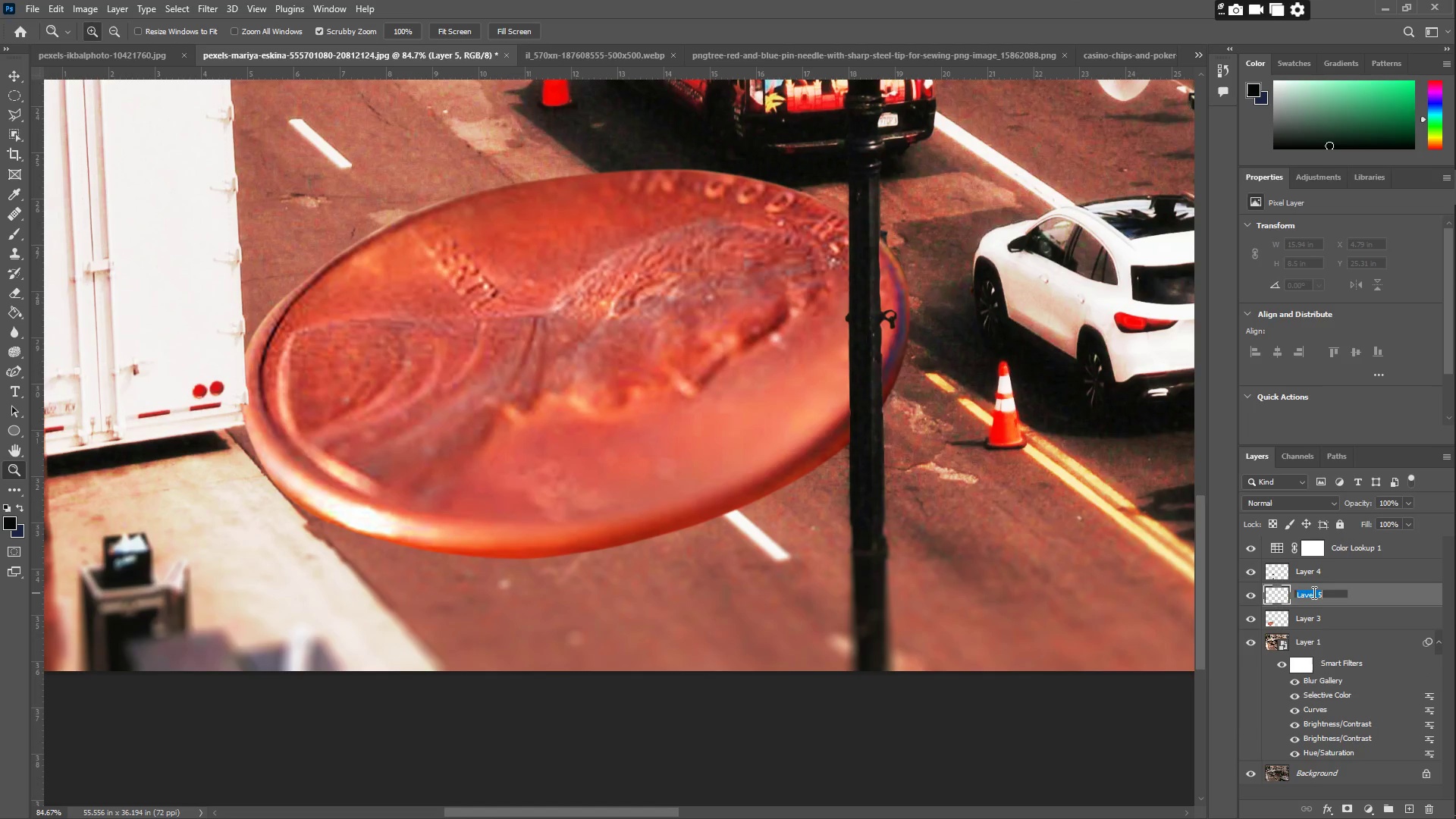 
type(coin shadows)
key(Backspace)
 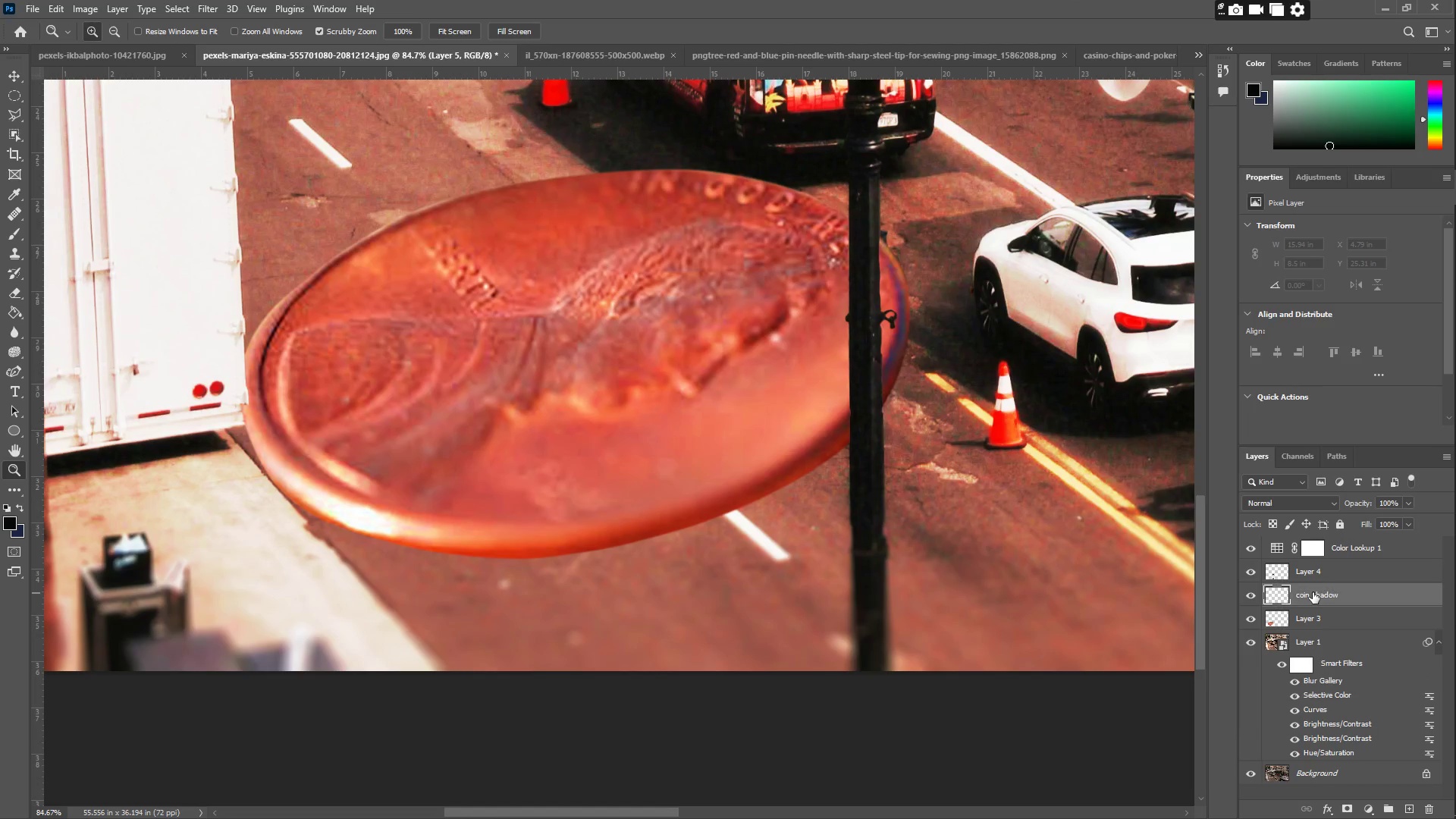 
key(Enter)
 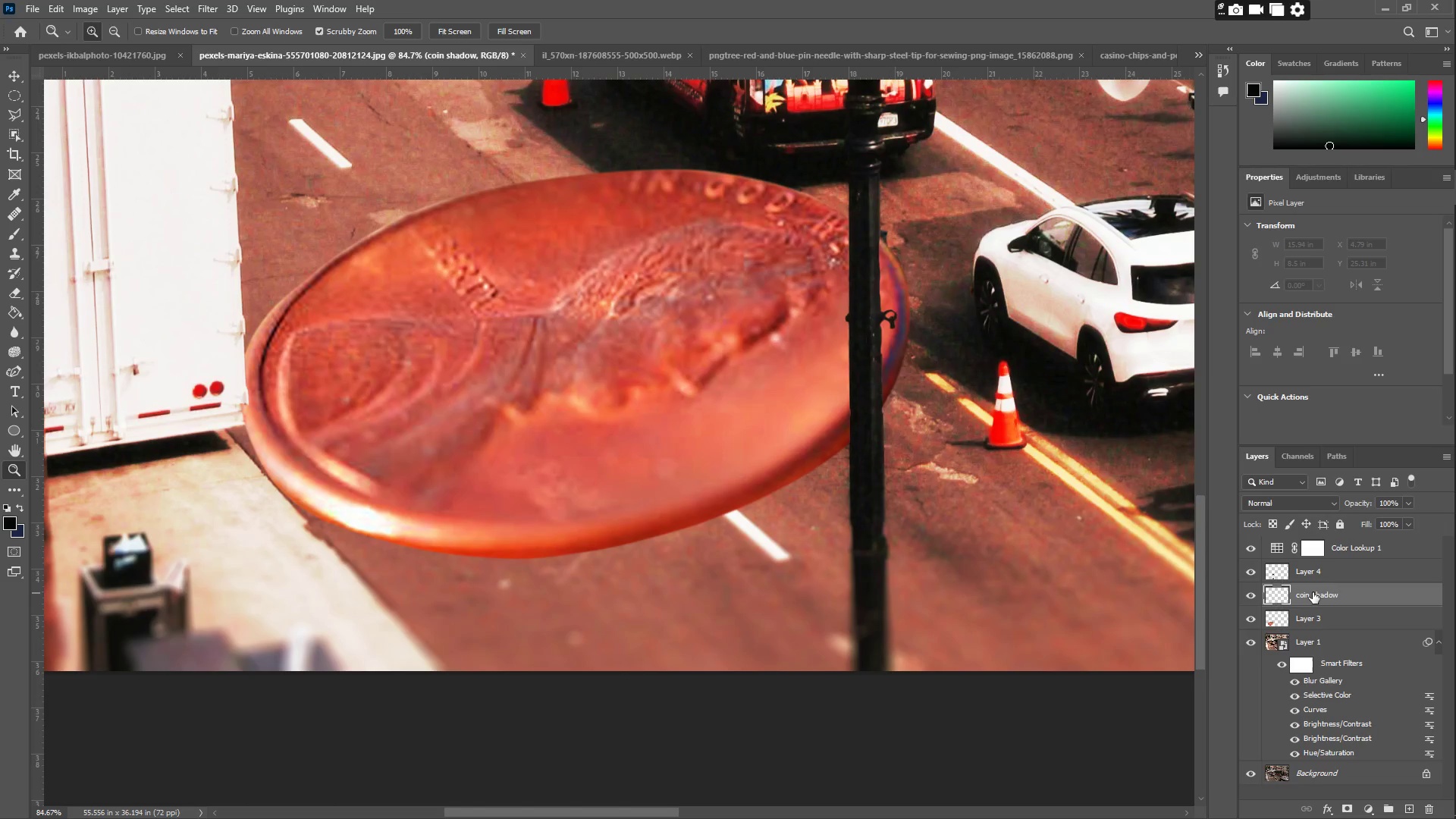 
left_click_drag(start_coordinate=[1320, 593], to_coordinate=[1351, 627])
 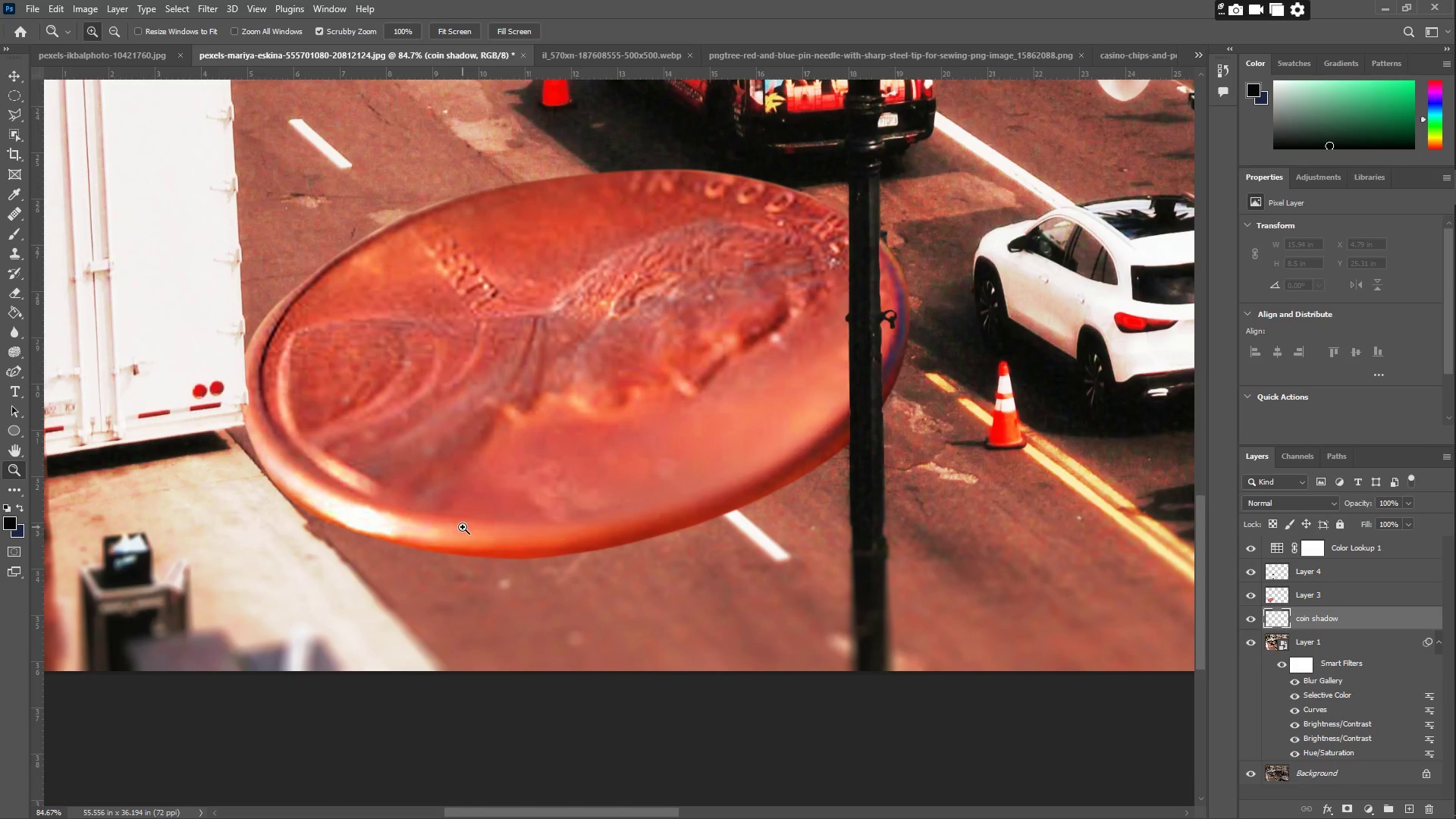 
key(B)
 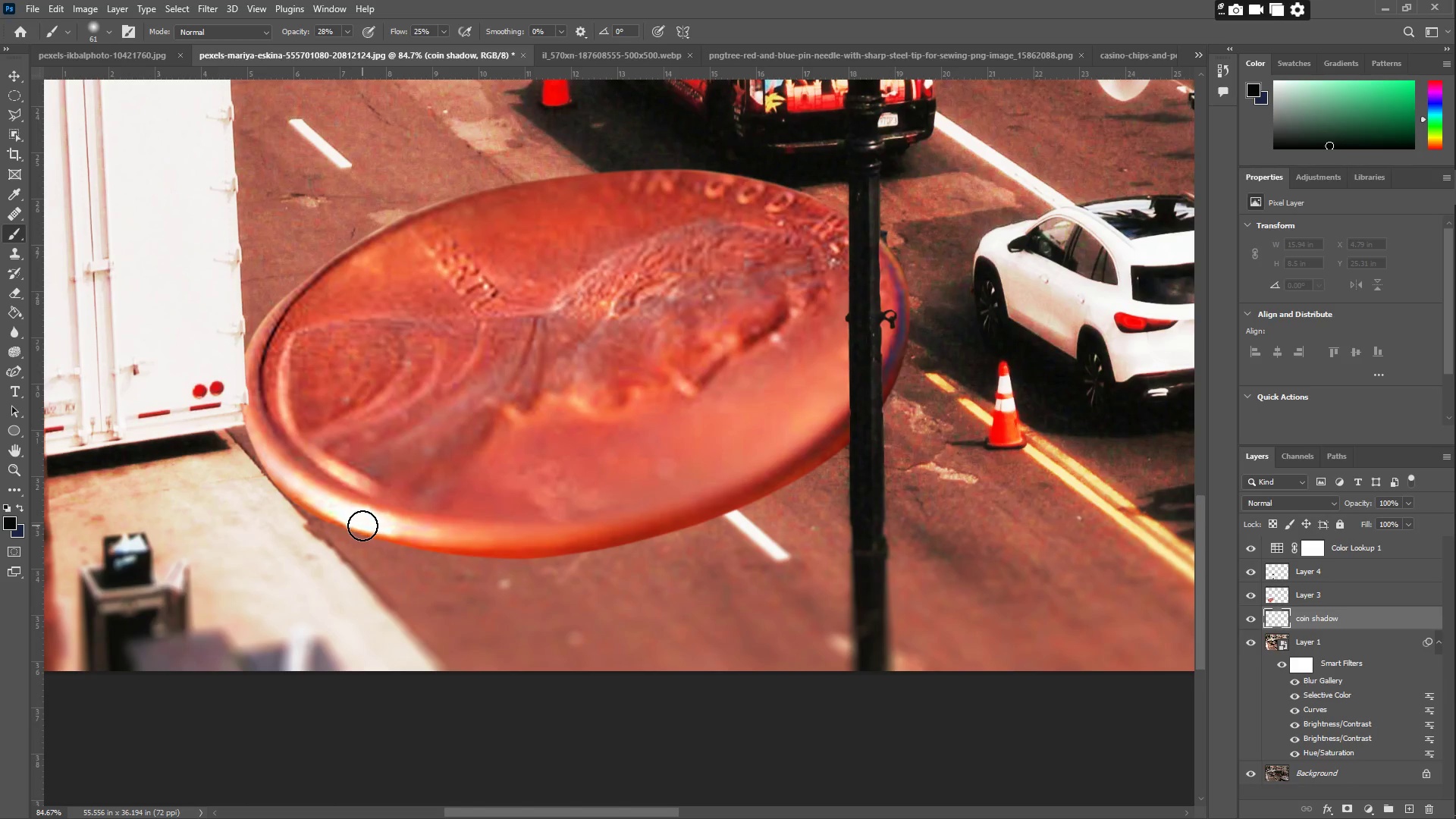 
left_click_drag(start_coordinate=[359, 524], to_coordinate=[615, 535])
 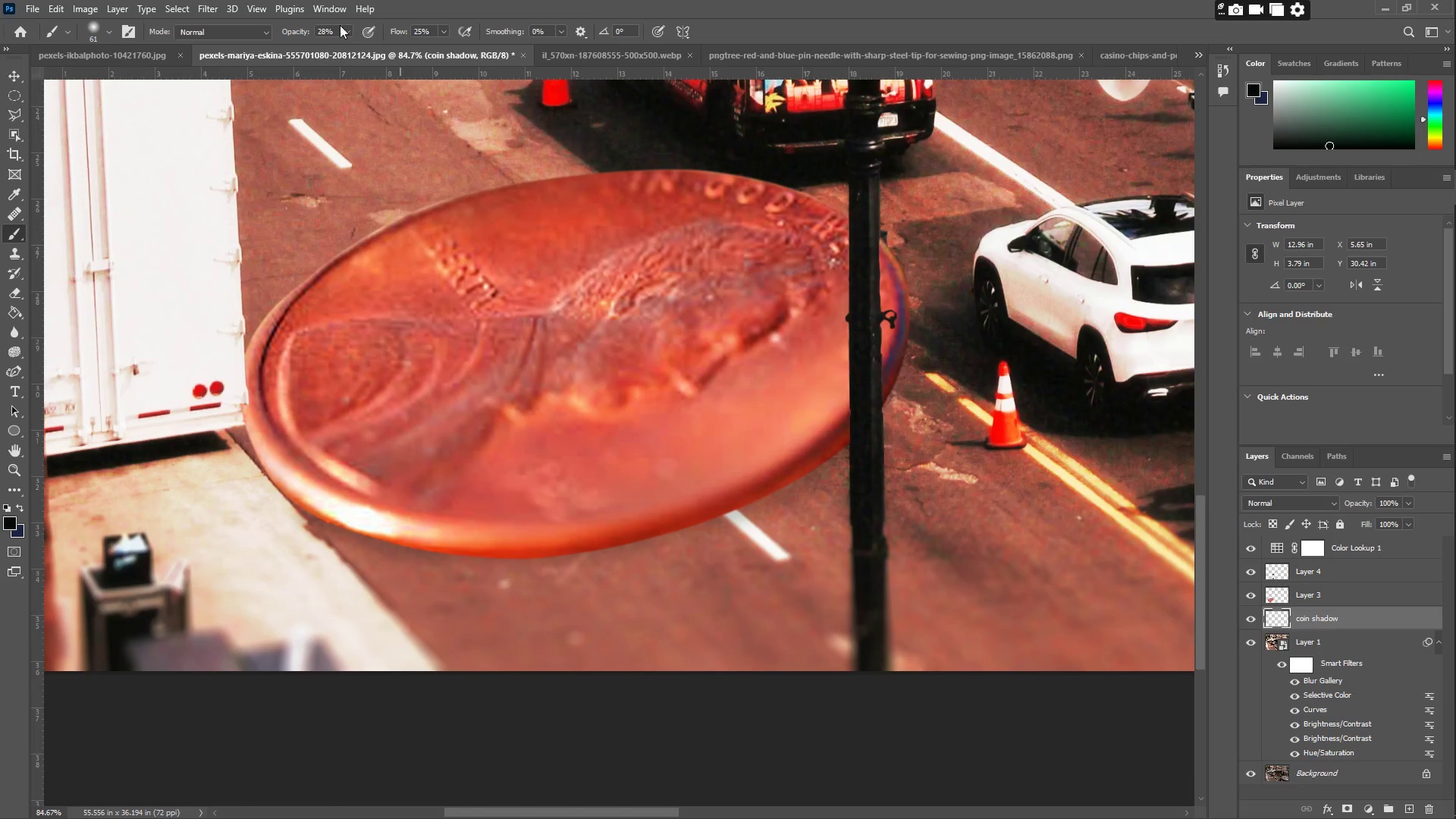 
left_click_drag(start_coordinate=[344, 25], to_coordinate=[350, 28])
 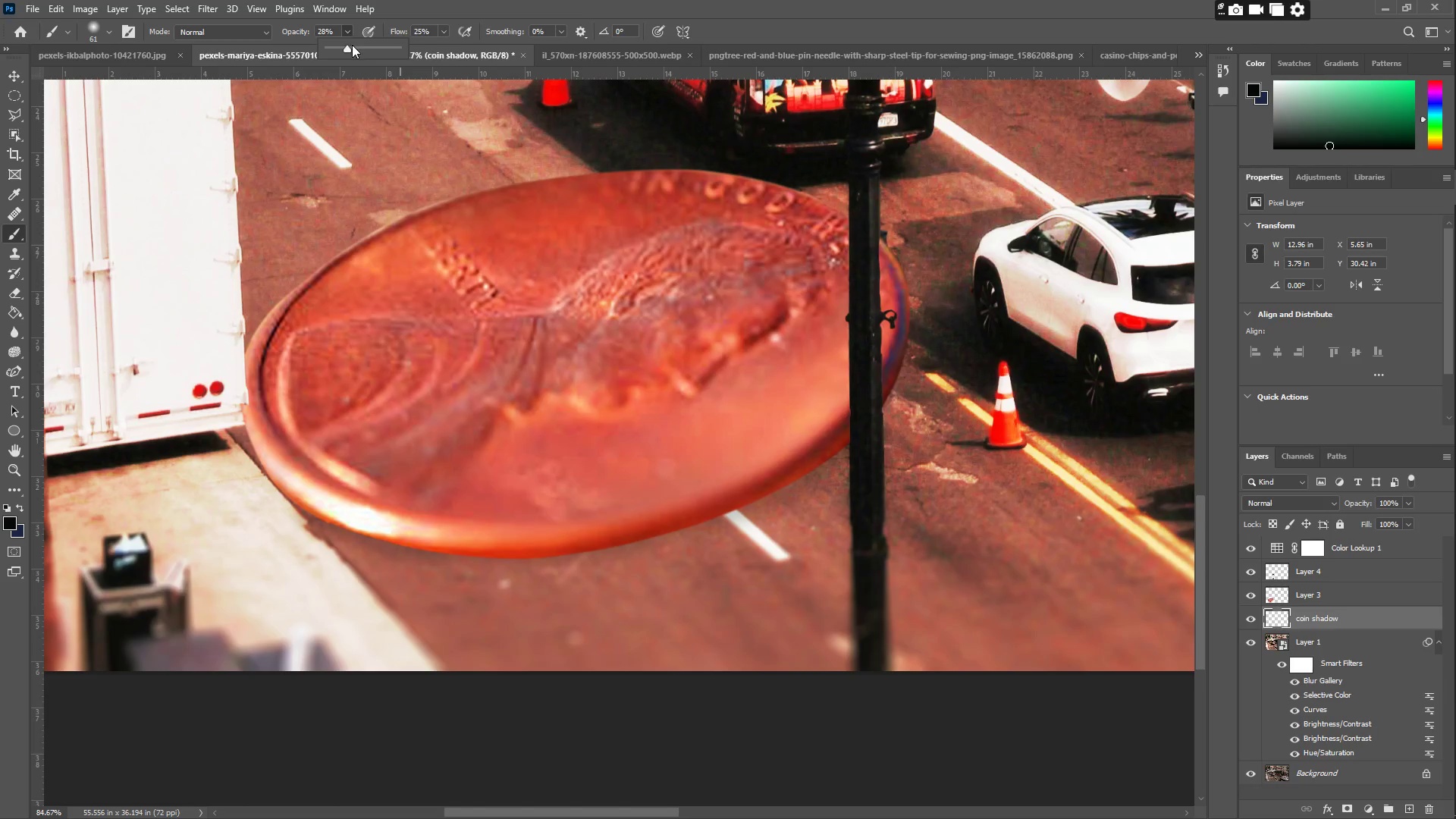 
left_click_drag(start_coordinate=[354, 46], to_coordinate=[372, 53])
 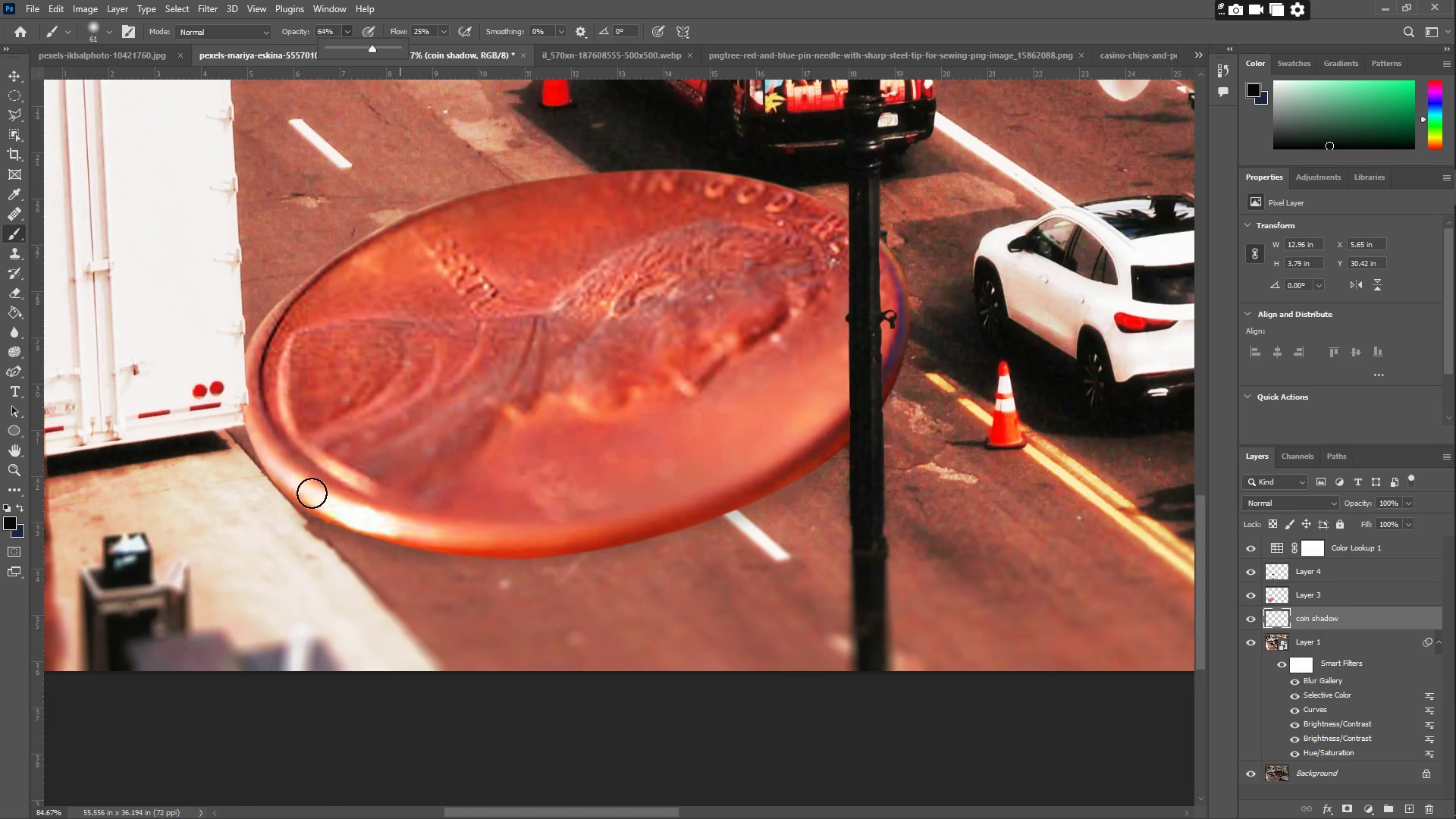 
left_click_drag(start_coordinate=[319, 510], to_coordinate=[917, 349])
 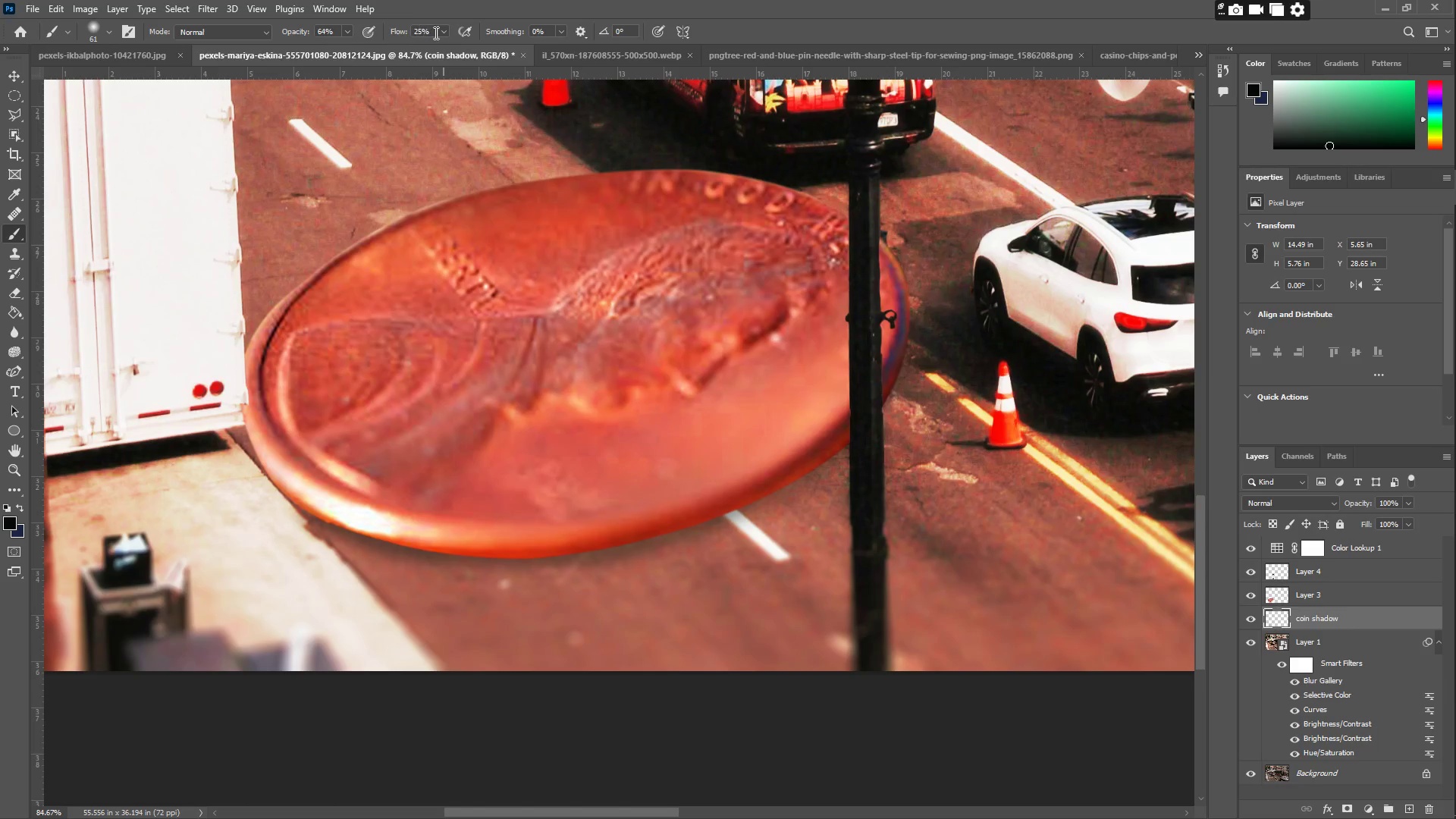 
left_click([447, 33])
 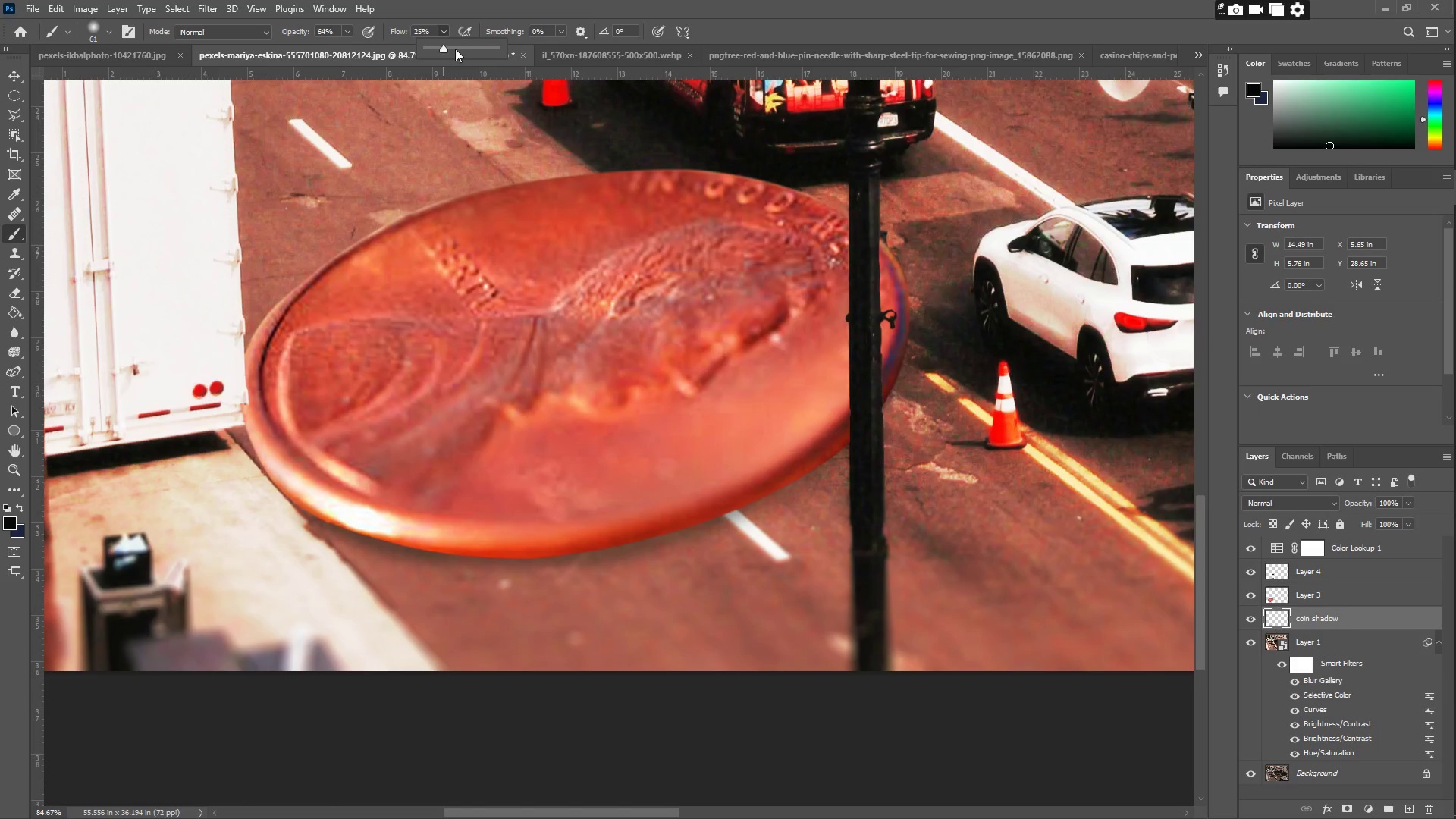 
left_click_drag(start_coordinate=[466, 51], to_coordinate=[476, 55])
 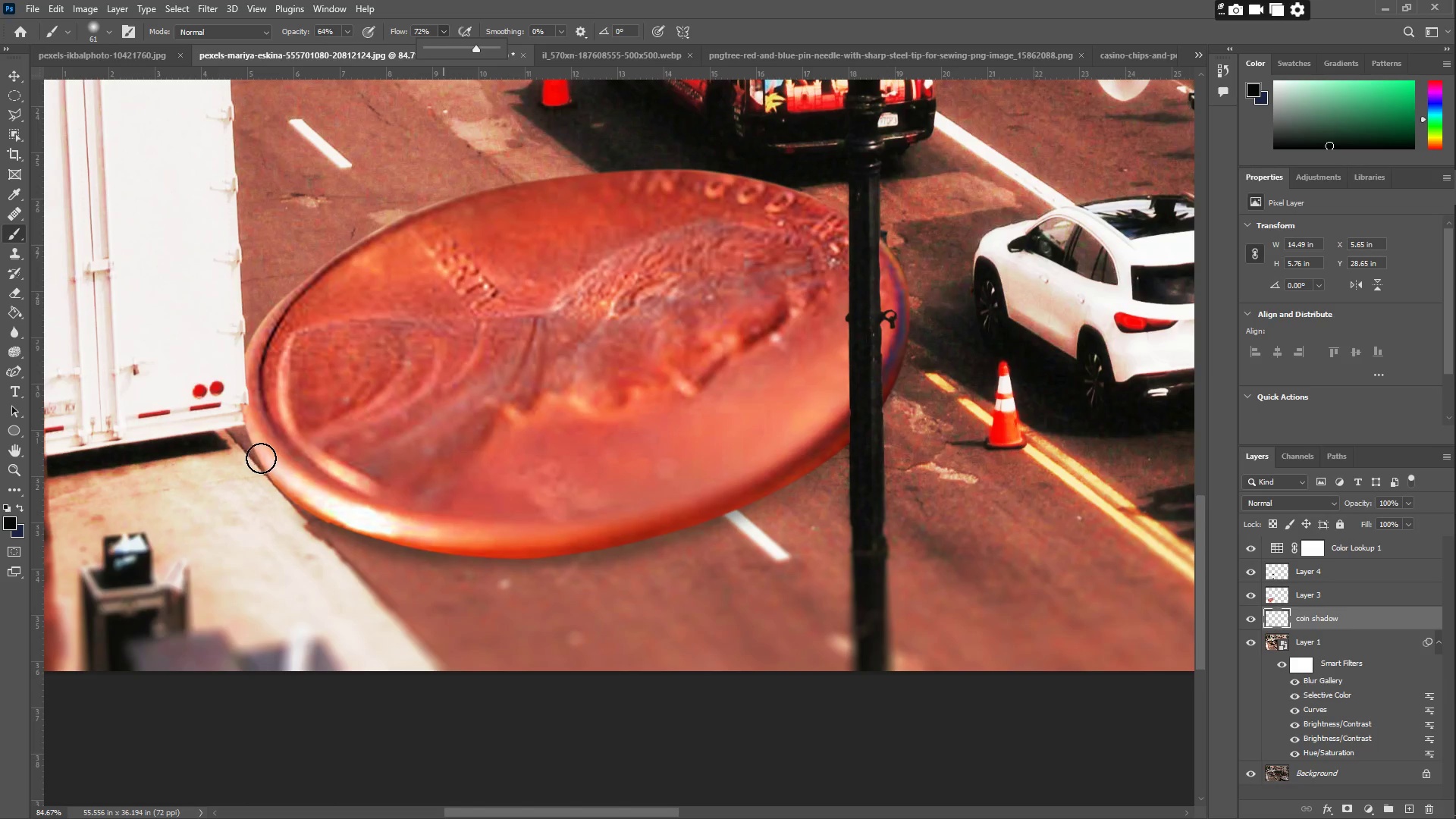 
left_click_drag(start_coordinate=[271, 441], to_coordinate=[887, 275])
 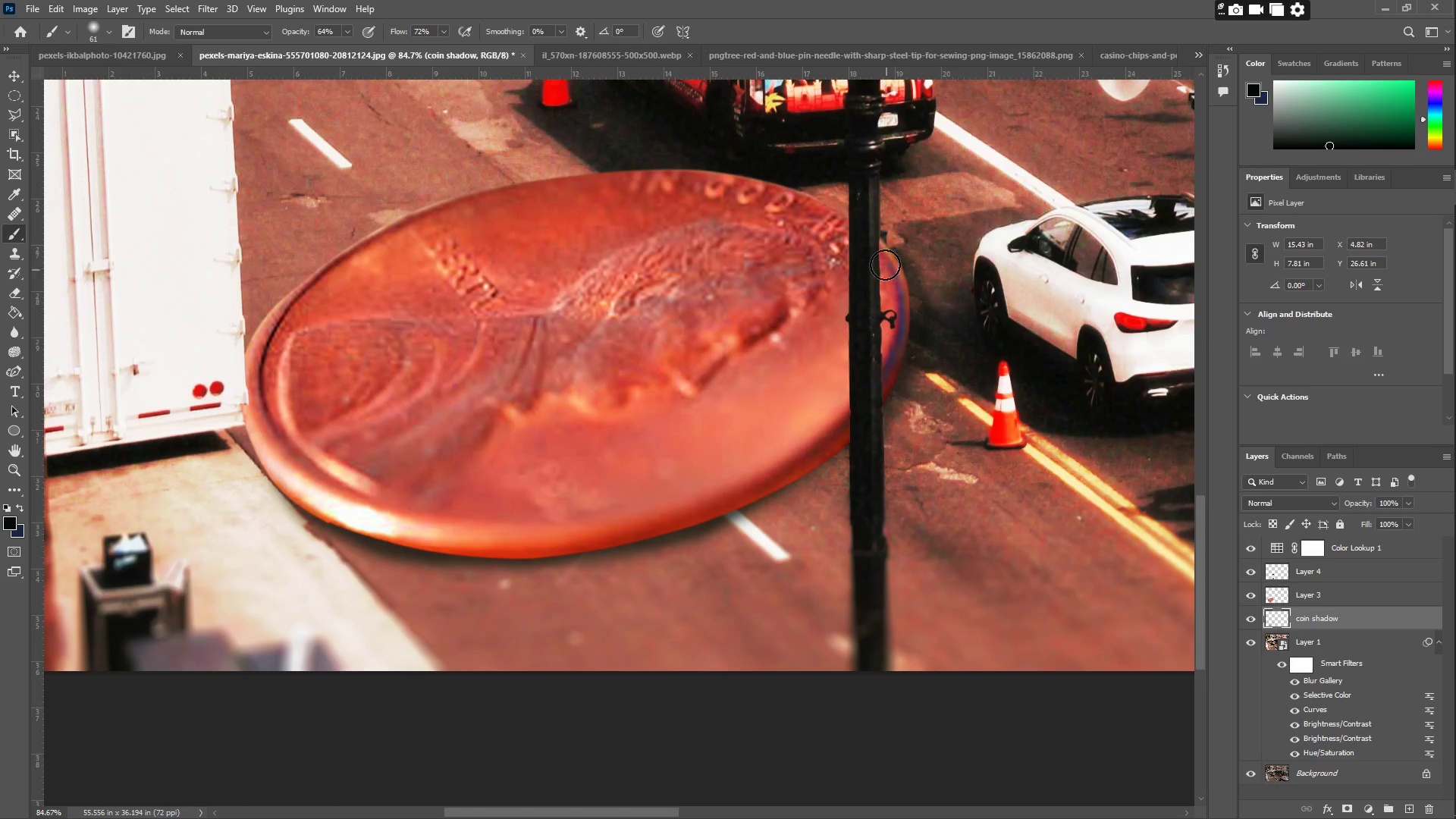 
left_click_drag(start_coordinate=[881, 255], to_coordinate=[259, 444])
 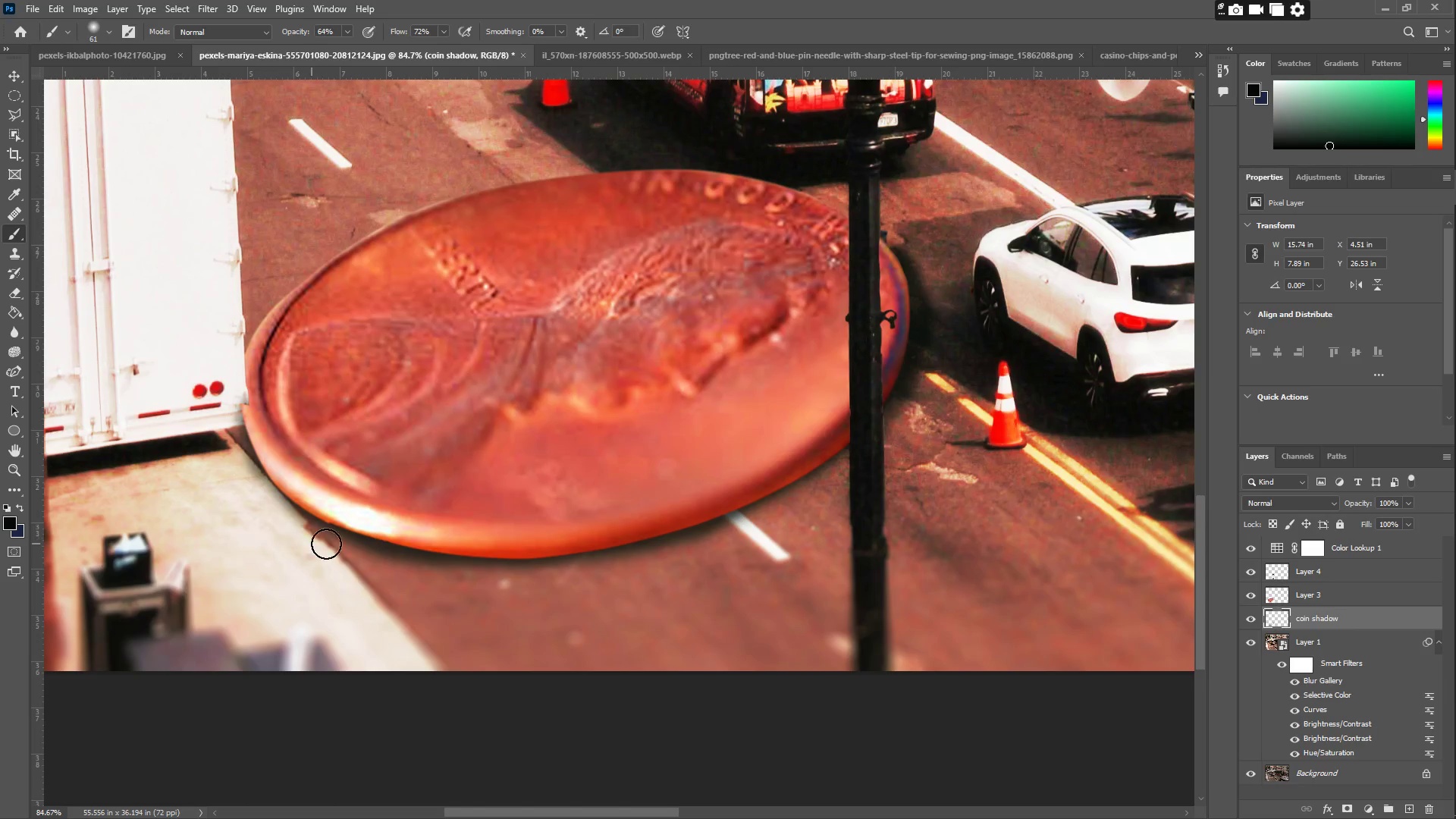 
type(zz)
 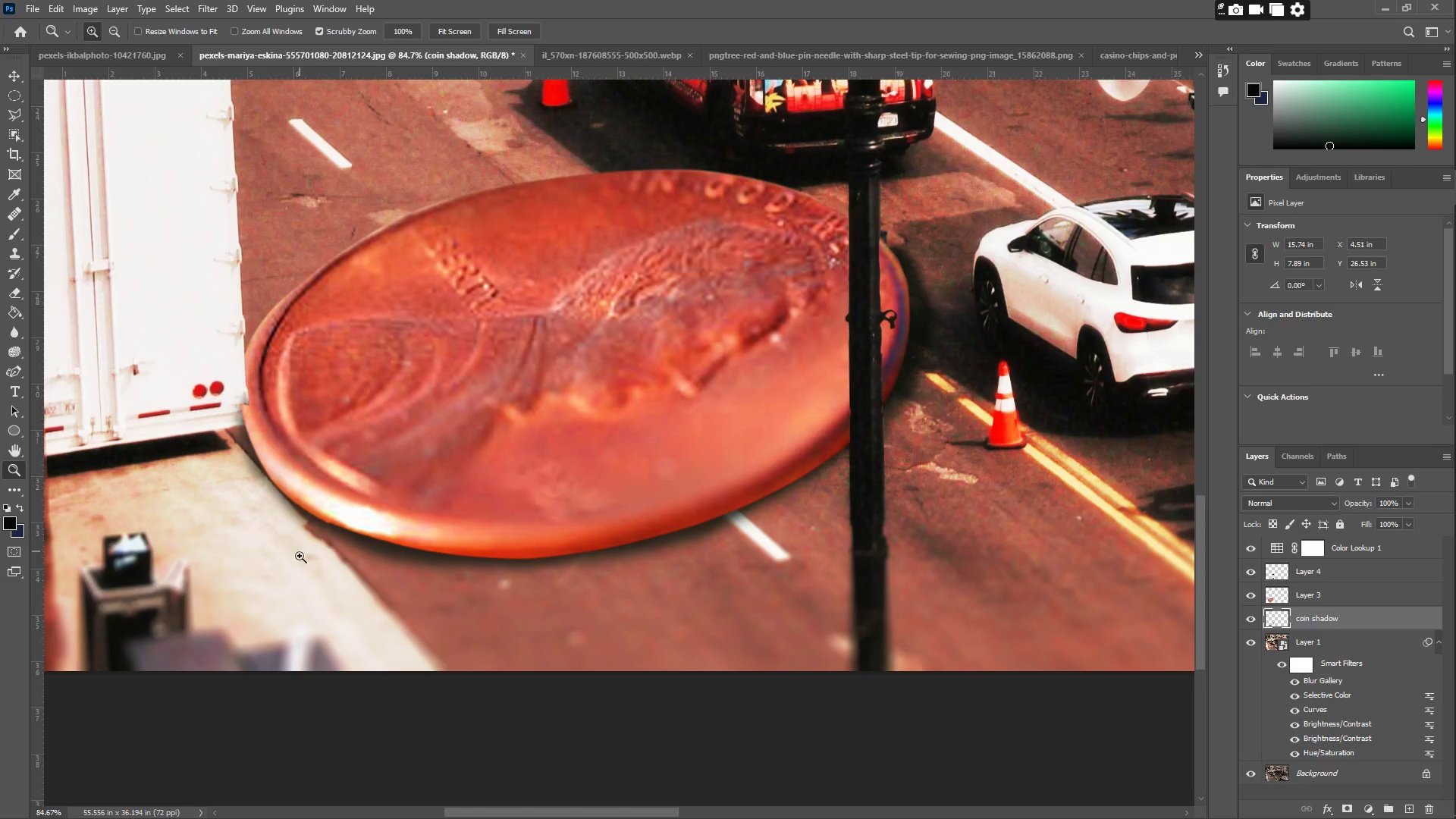 
left_click_drag(start_coordinate=[306, 573], to_coordinate=[237, 568])
 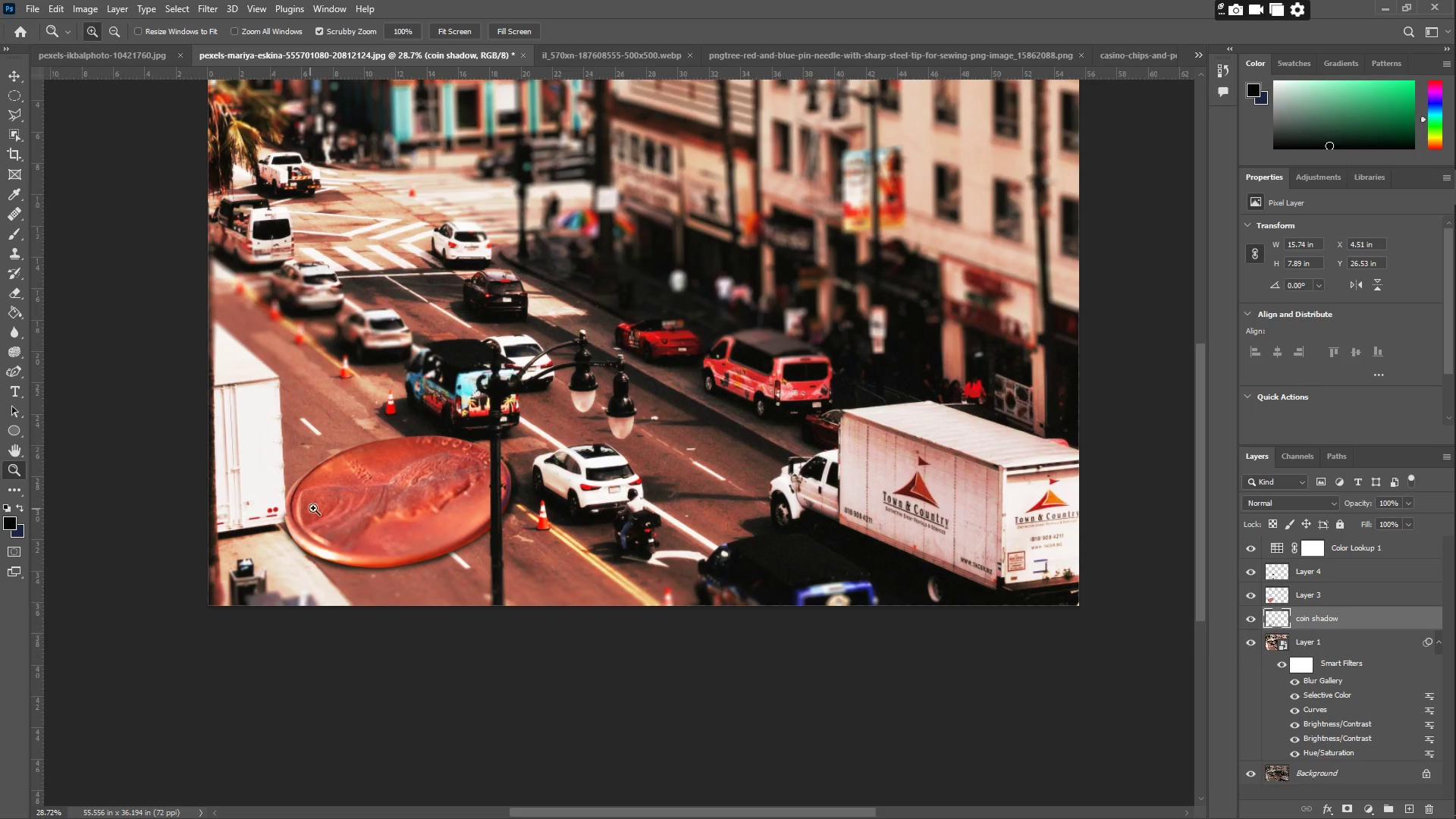 
left_click_drag(start_coordinate=[467, 521], to_coordinate=[547, 527])
 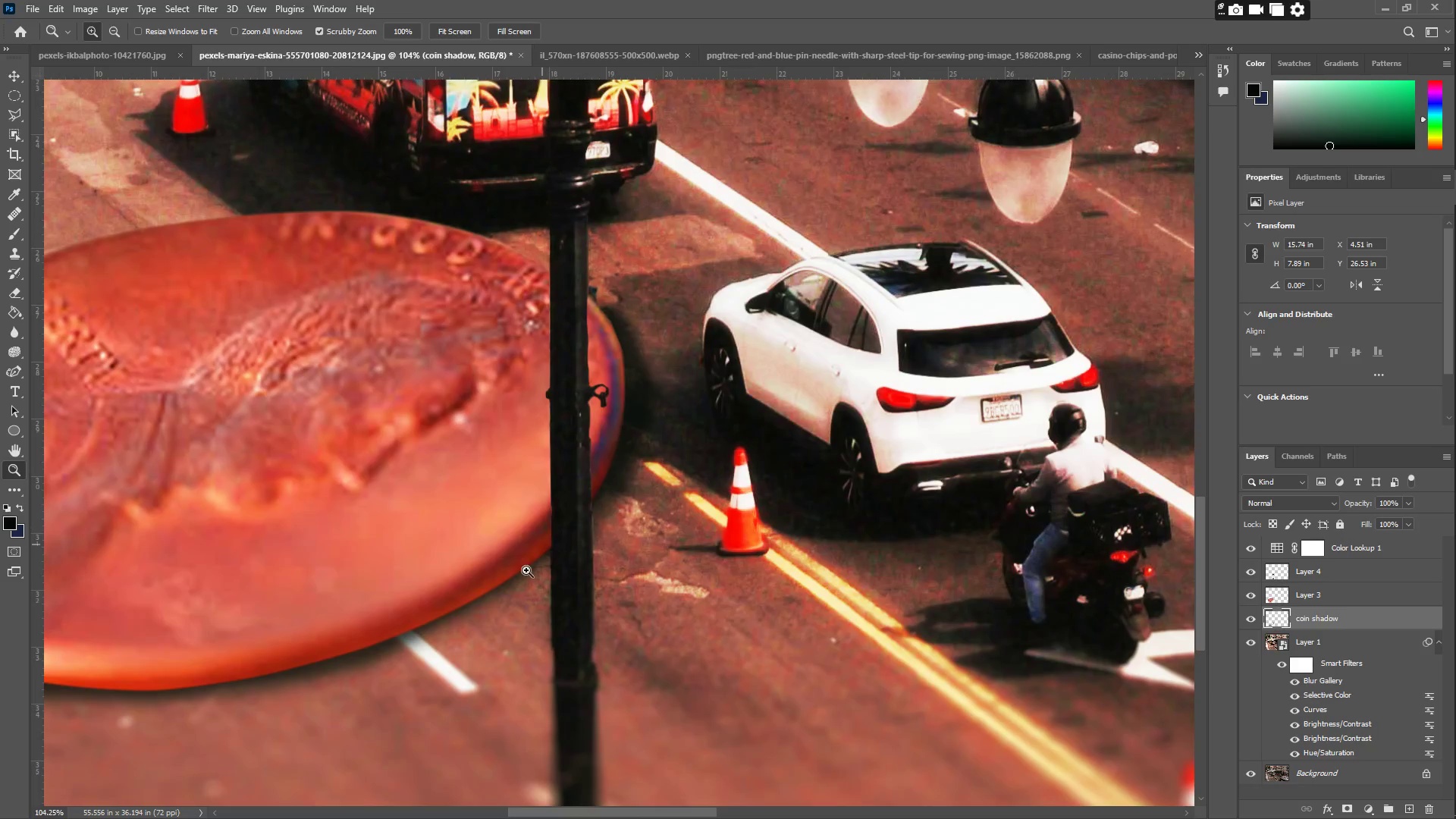 
hold_key(key=Space, duration=0.36)
 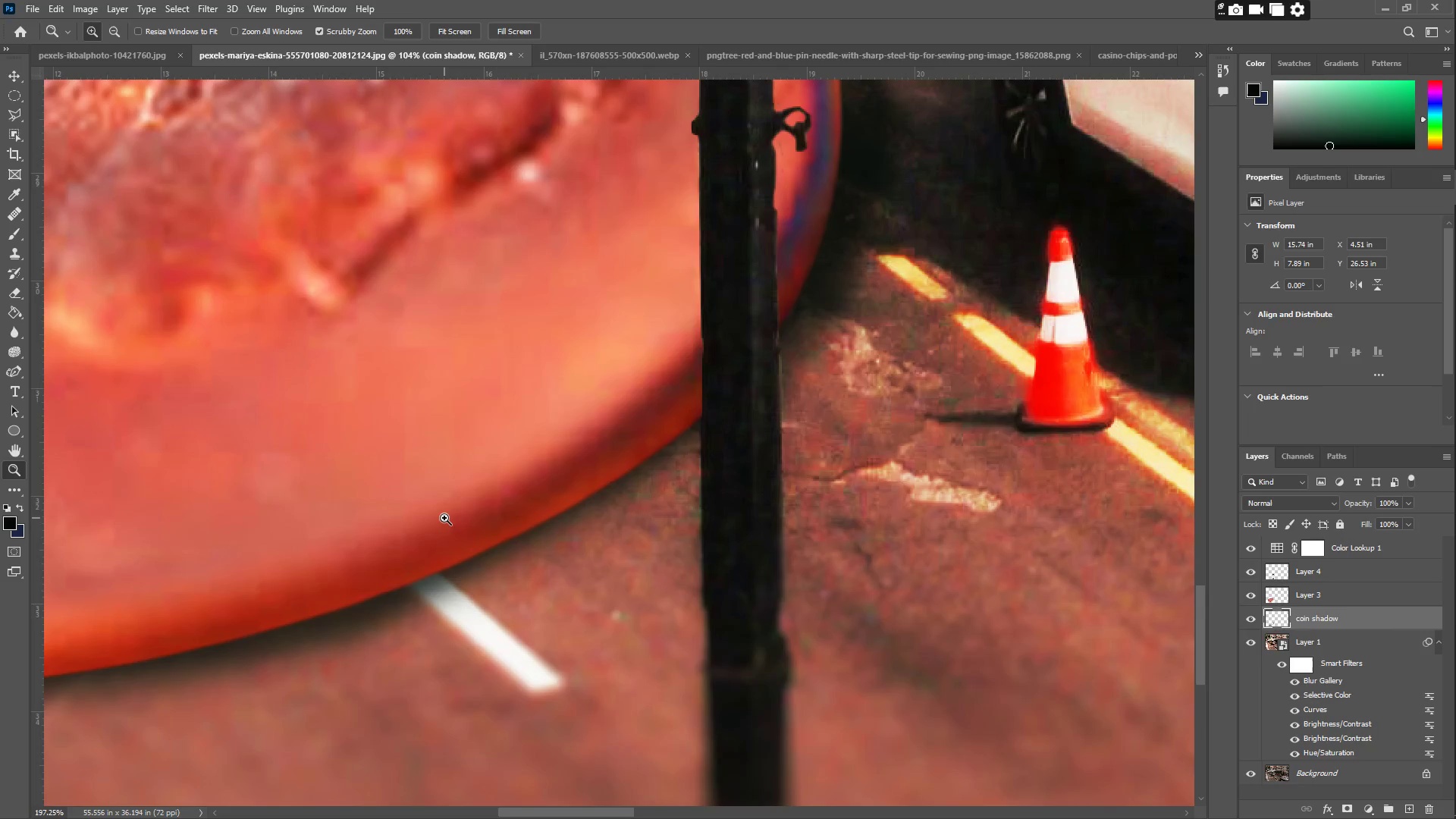 
left_click_drag(start_coordinate=[466, 651], to_coordinate=[475, 580])
 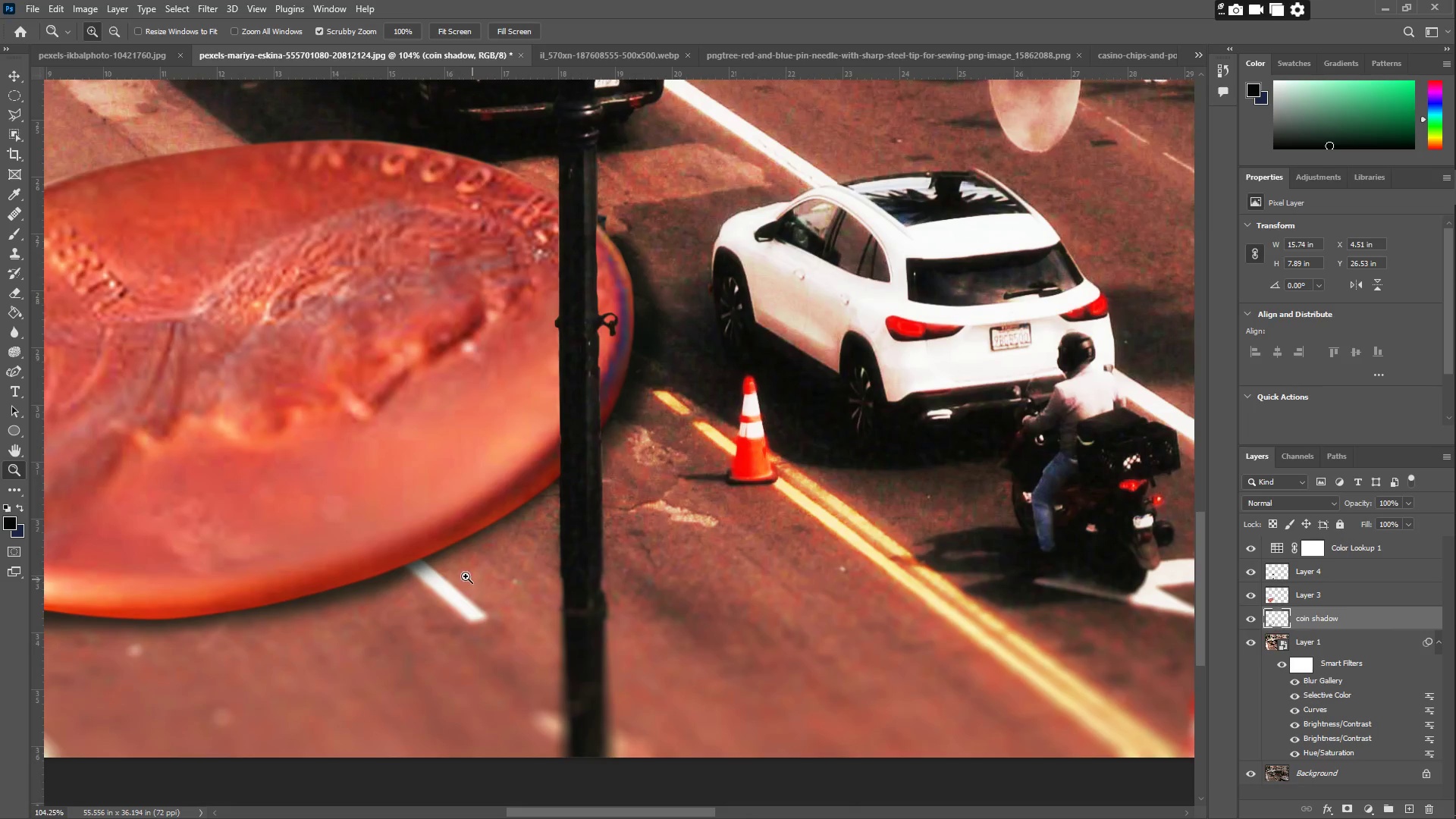 
type(zb)
 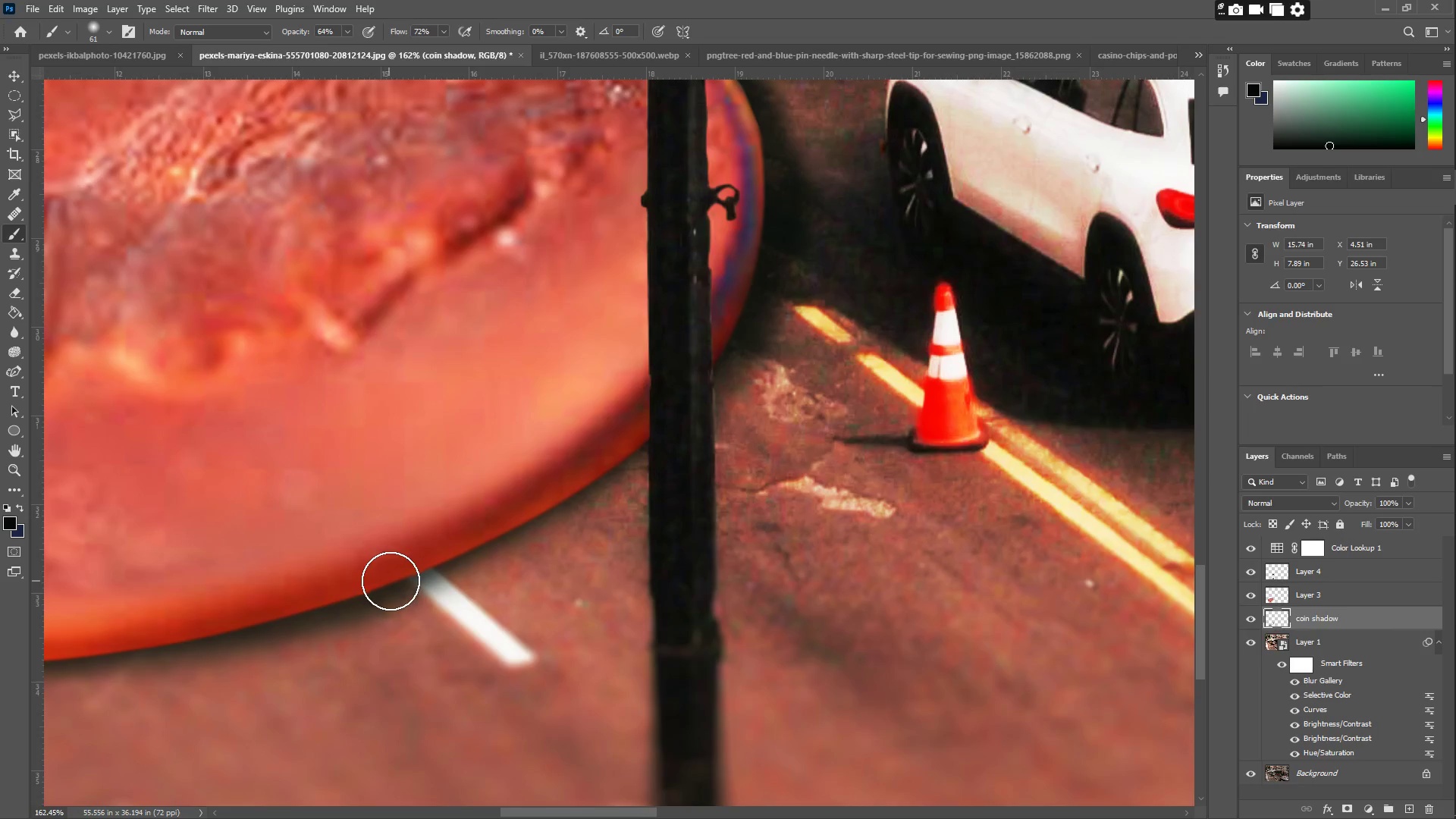 
left_click_drag(start_coordinate=[400, 544], to_coordinate=[434, 517])
 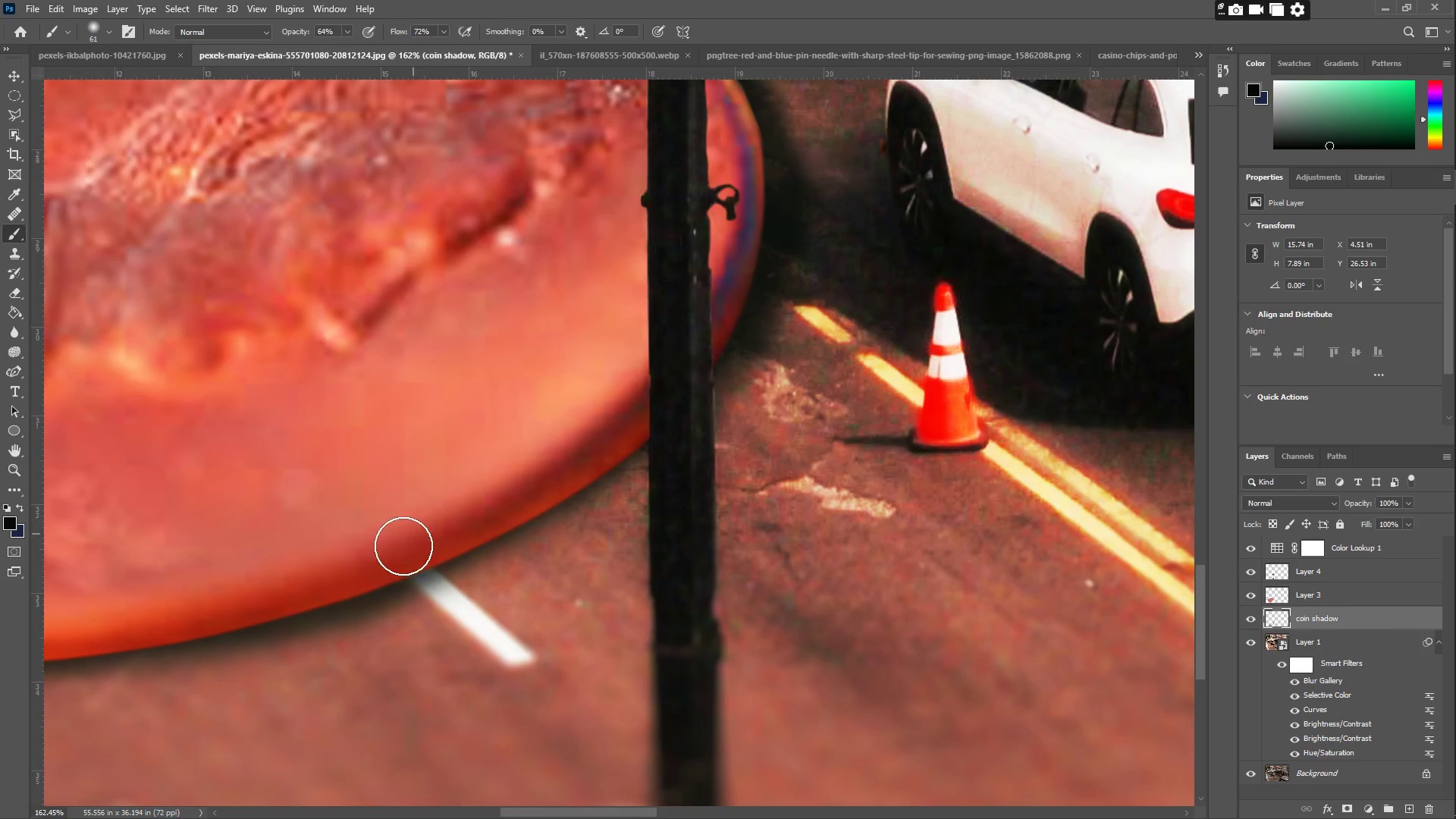 
left_click_drag(start_coordinate=[428, 578], to_coordinate=[402, 552])
 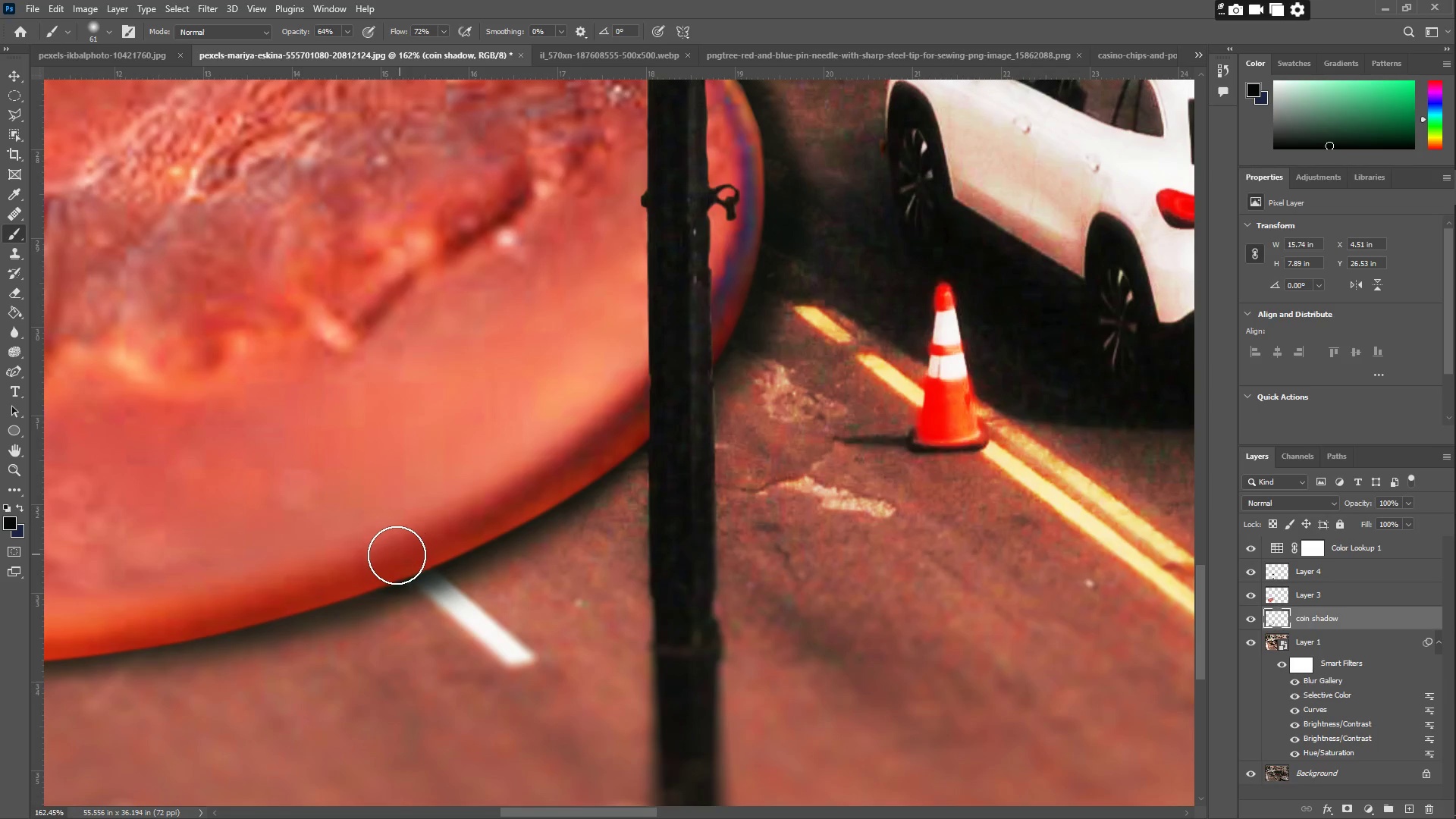 
hold_key(key=Space, duration=0.58)
 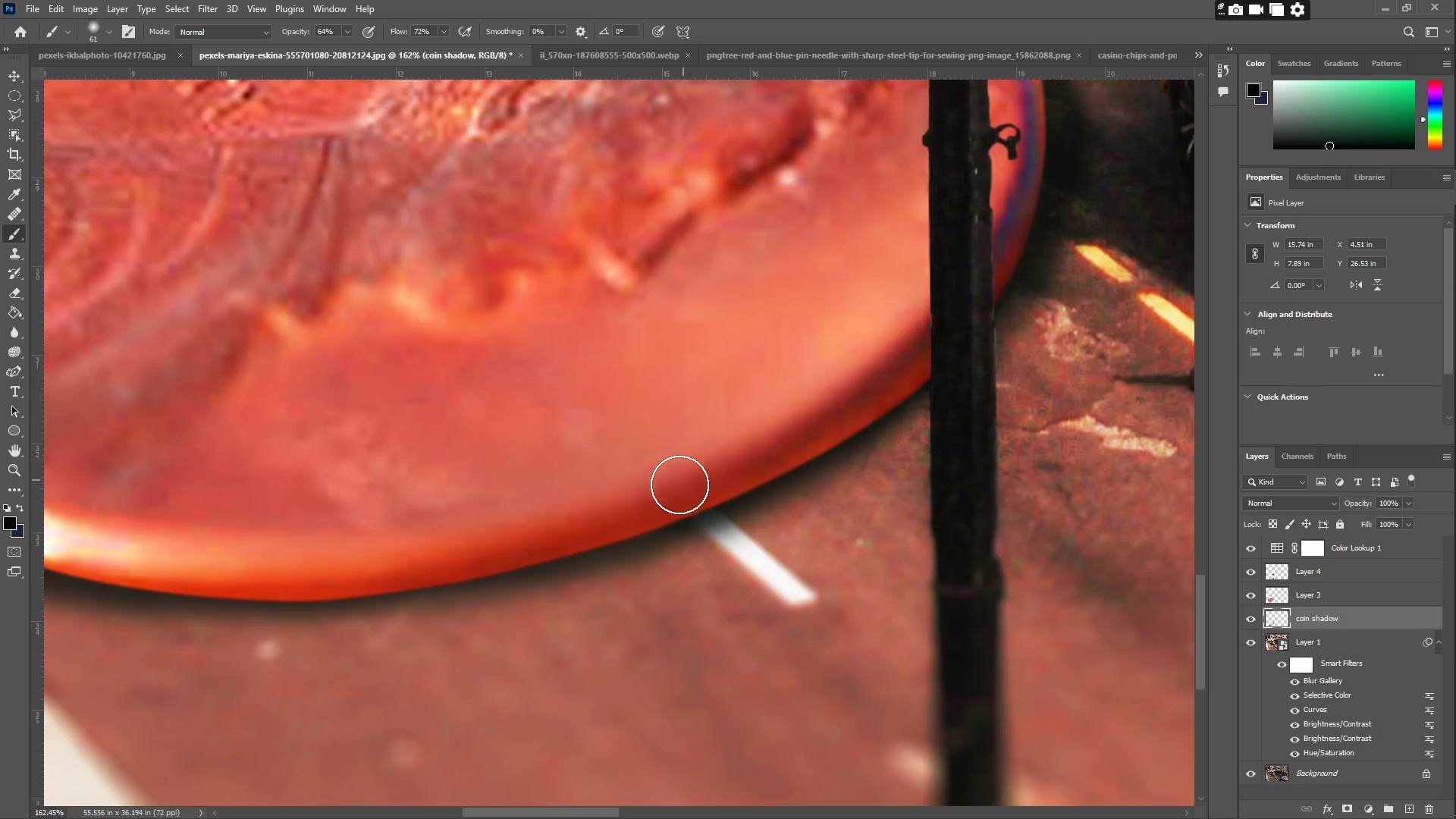 
left_click_drag(start_coordinate=[297, 547], to_coordinate=[579, 486])
 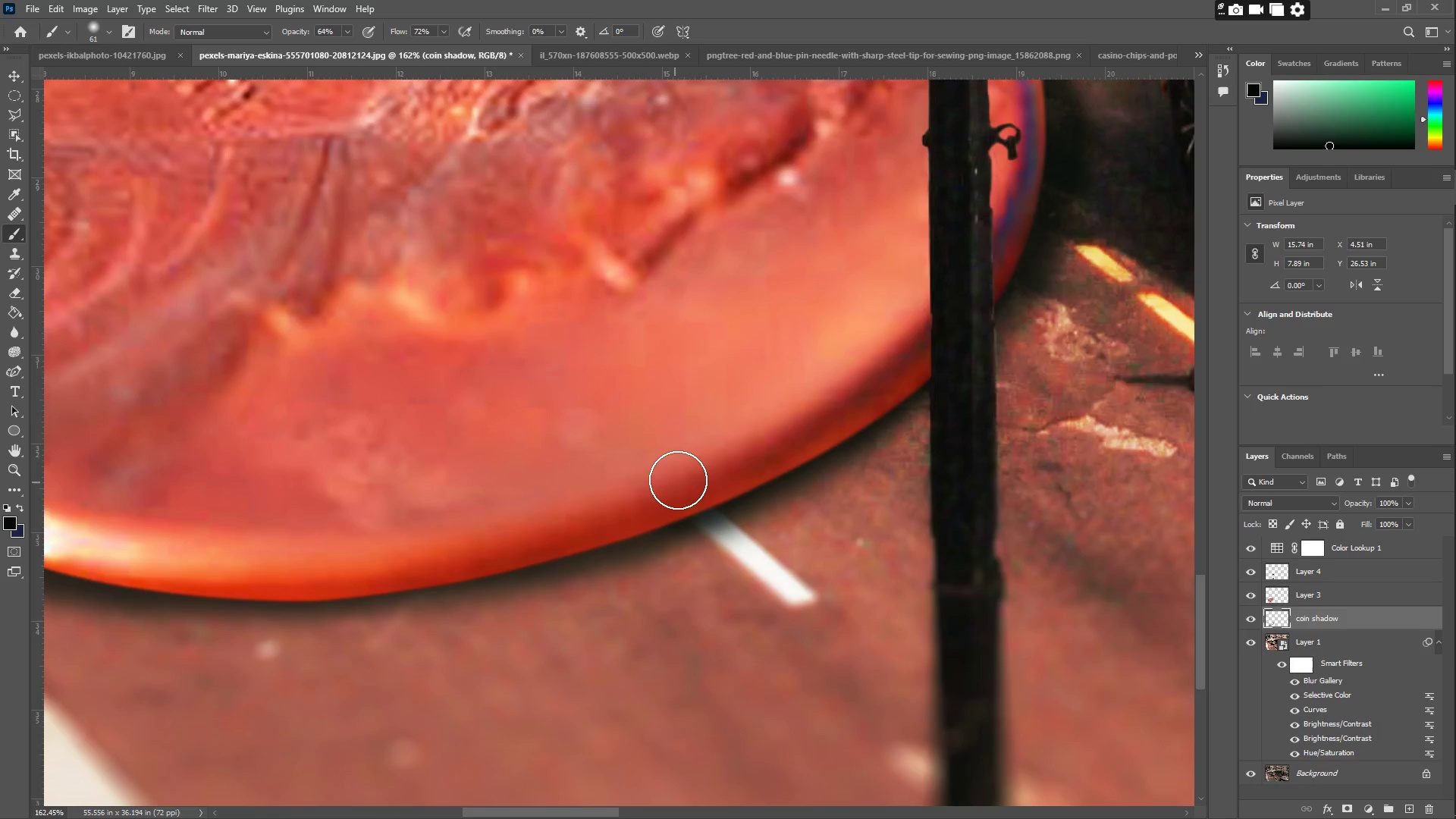 
left_click_drag(start_coordinate=[682, 480], to_coordinate=[497, 550])
 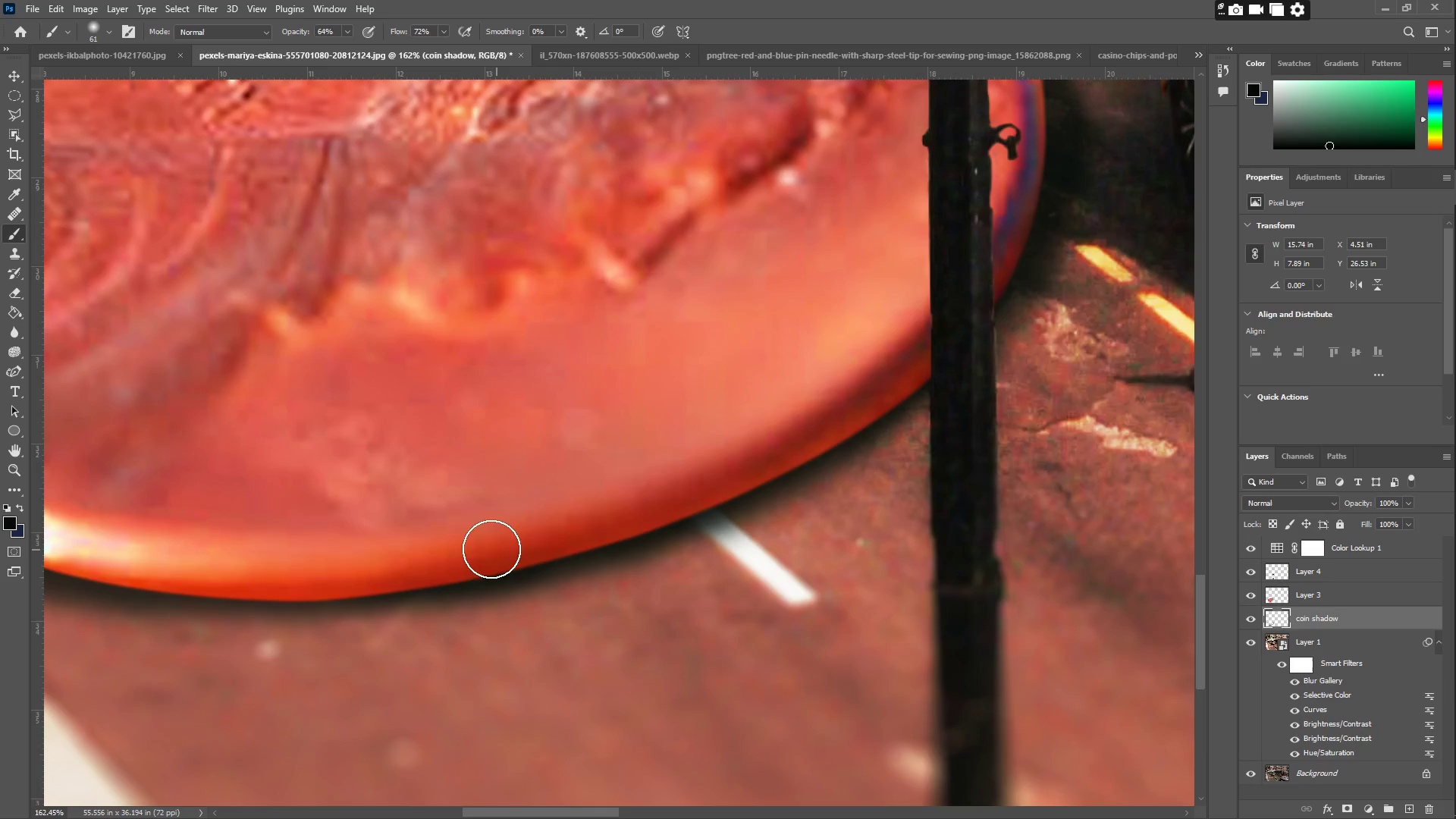 
hold_key(key=Space, duration=0.59)
 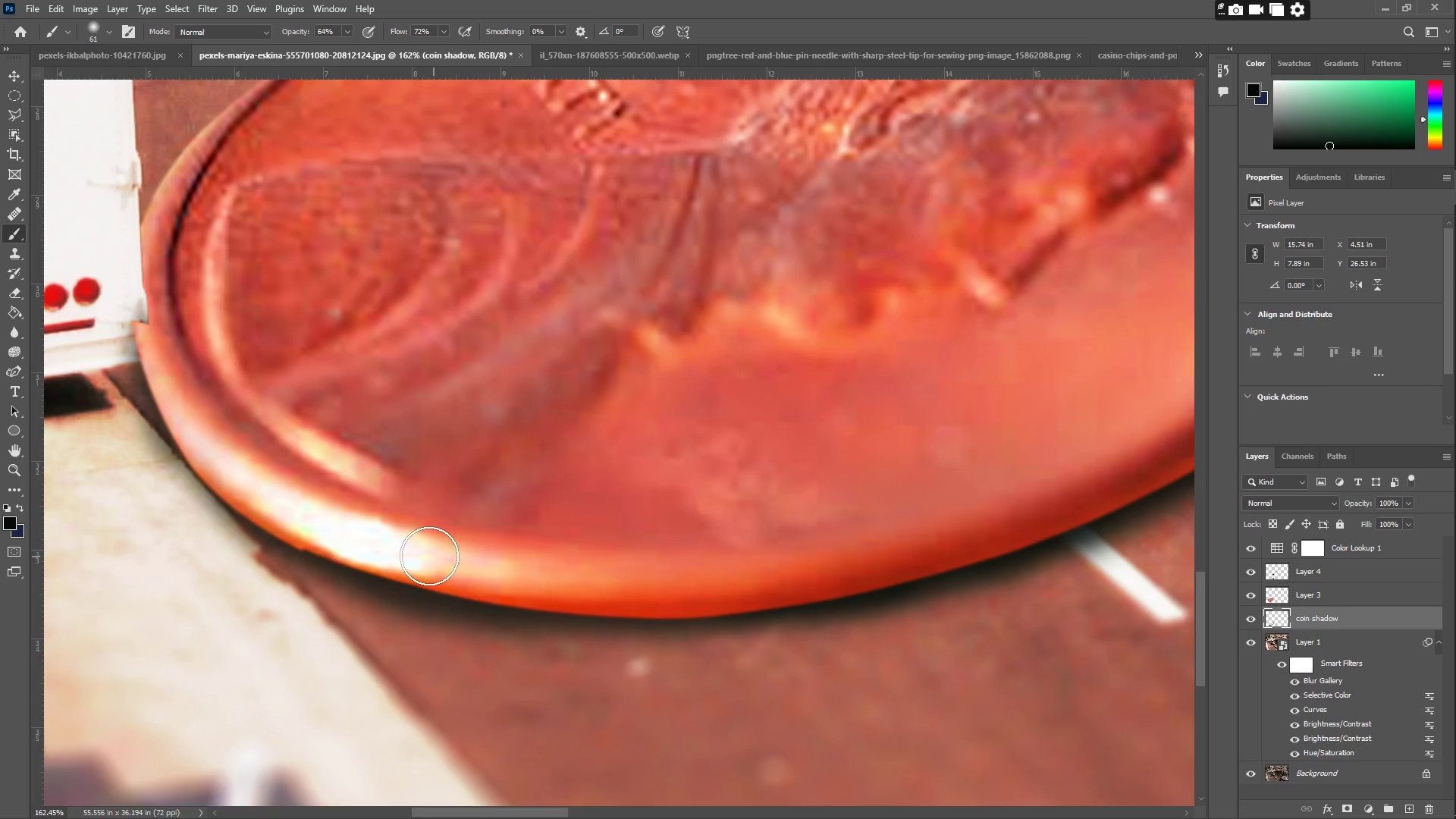 
left_click_drag(start_coordinate=[269, 516], to_coordinate=[640, 533])
 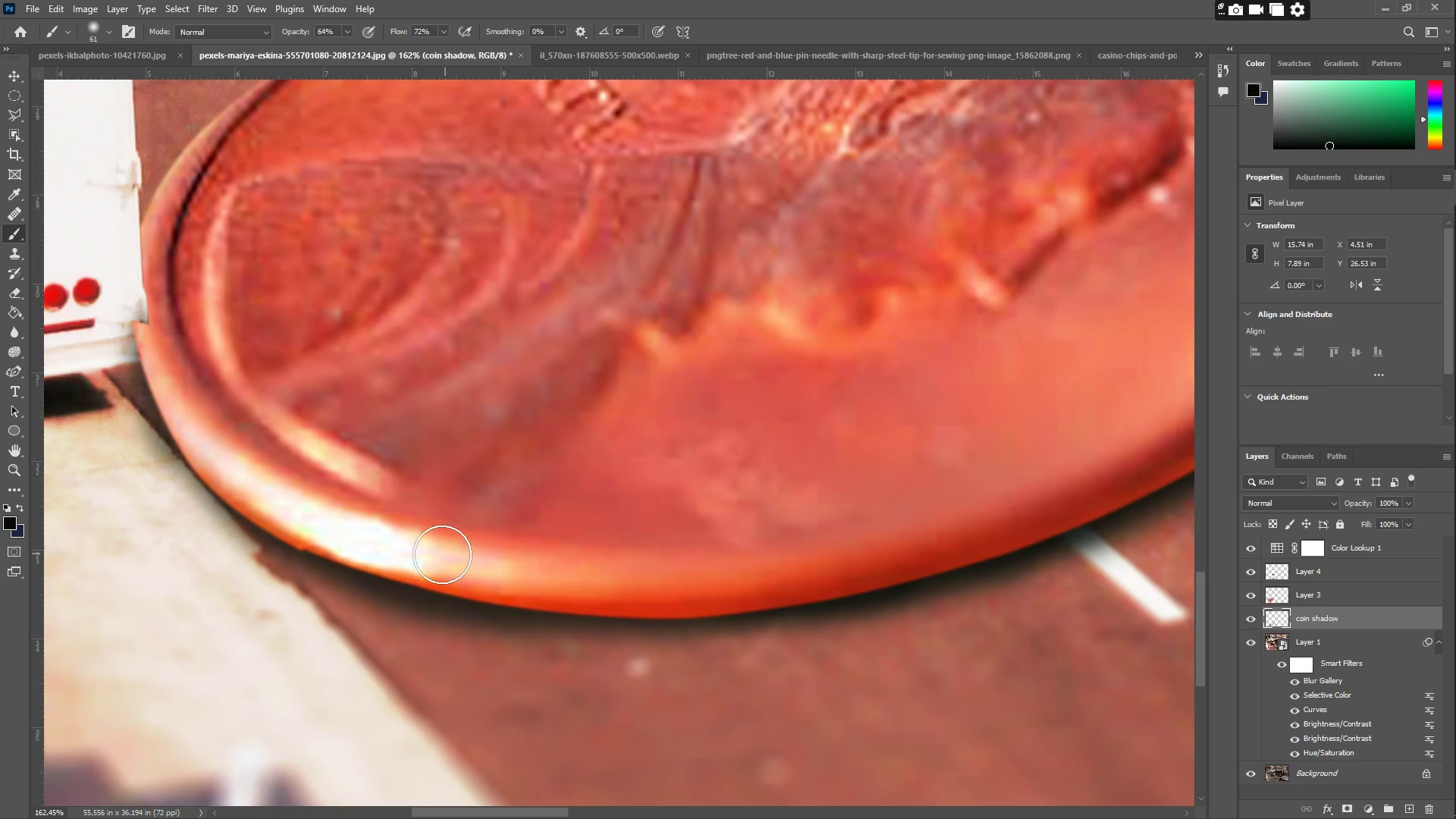 
left_click_drag(start_coordinate=[435, 557], to_coordinate=[286, 488])
 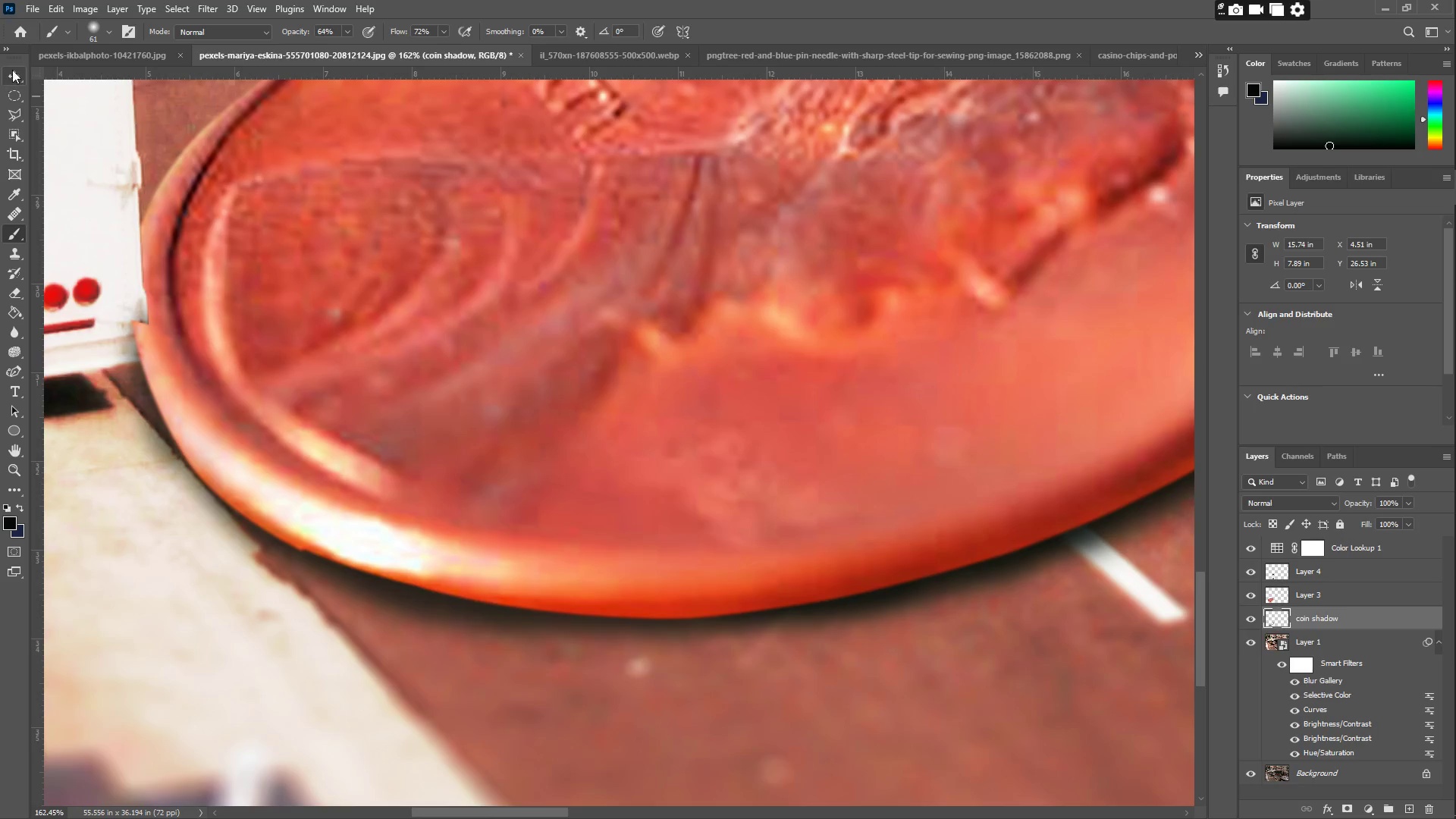 
right_click([410, 222])
 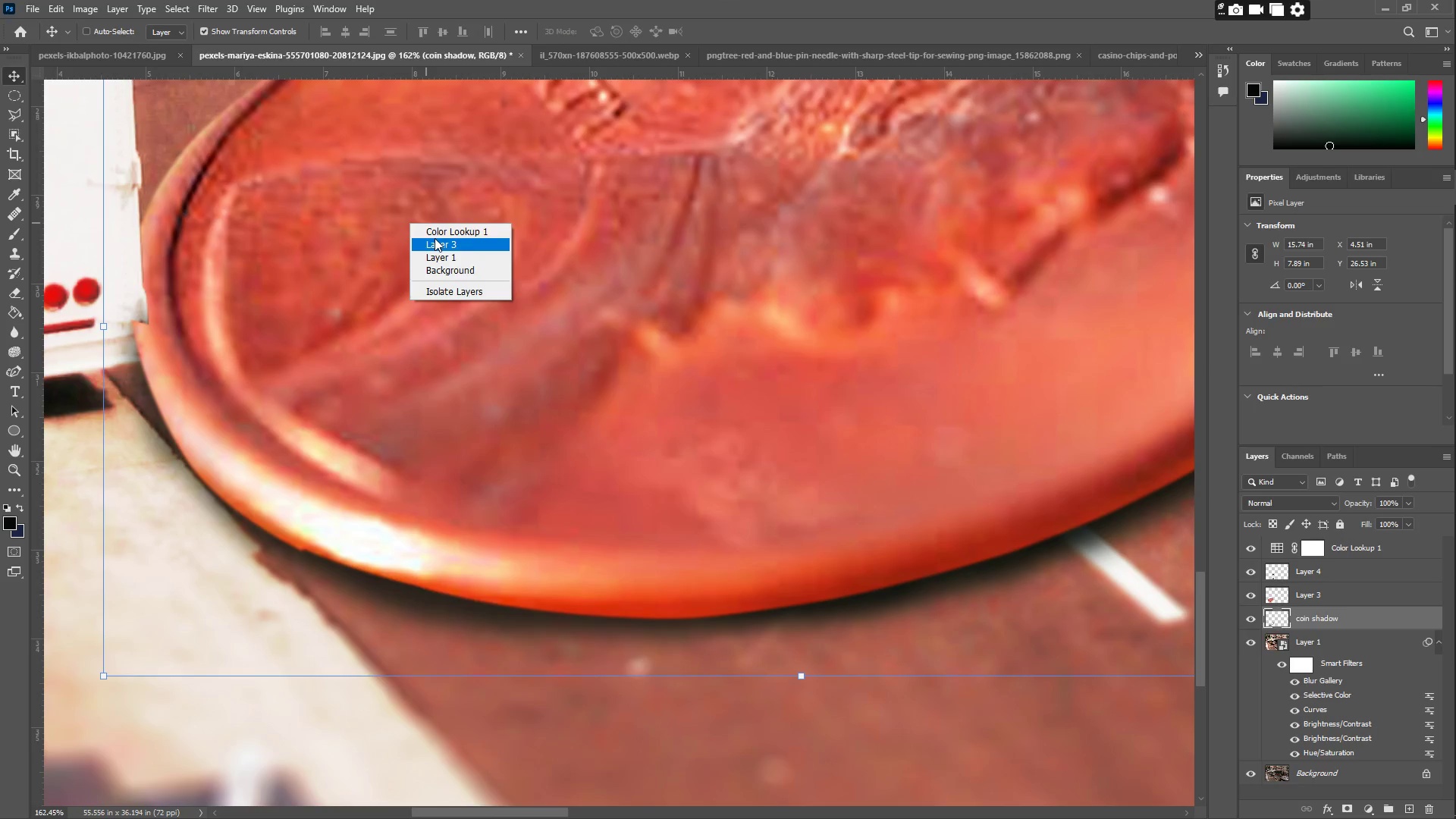 
left_click([440, 247])
 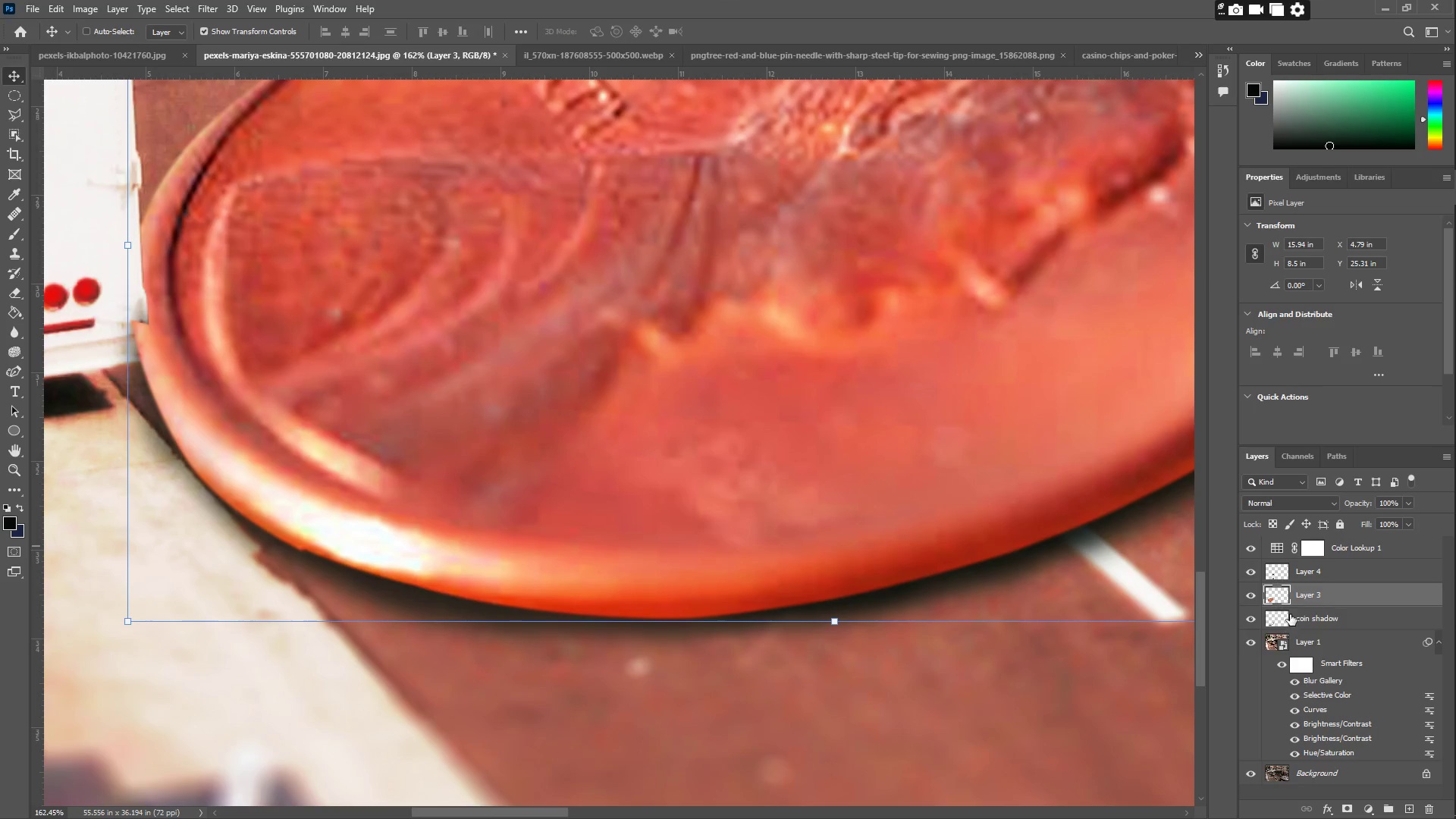 
double_click([1304, 594])
 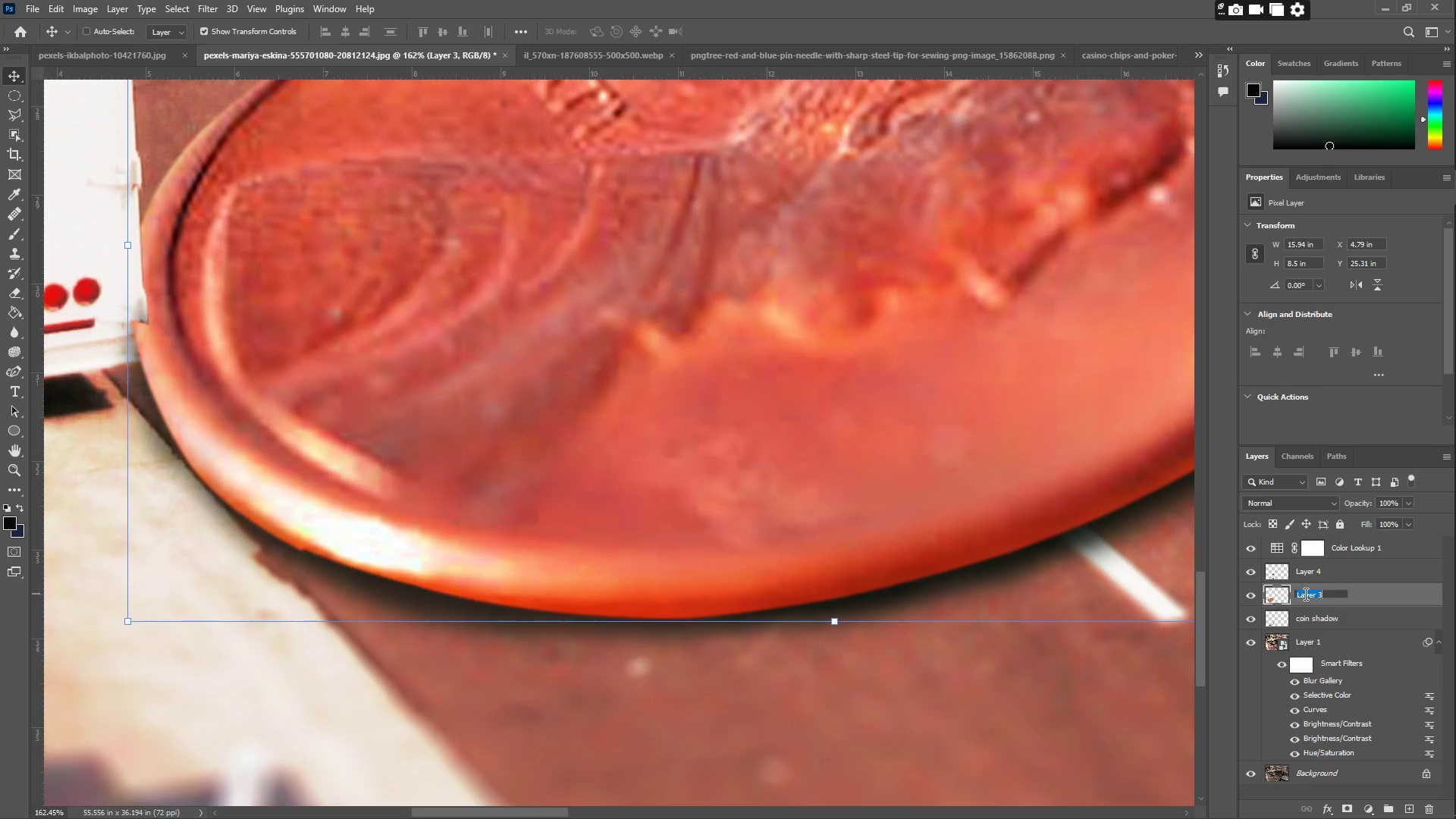 
type(coin)
 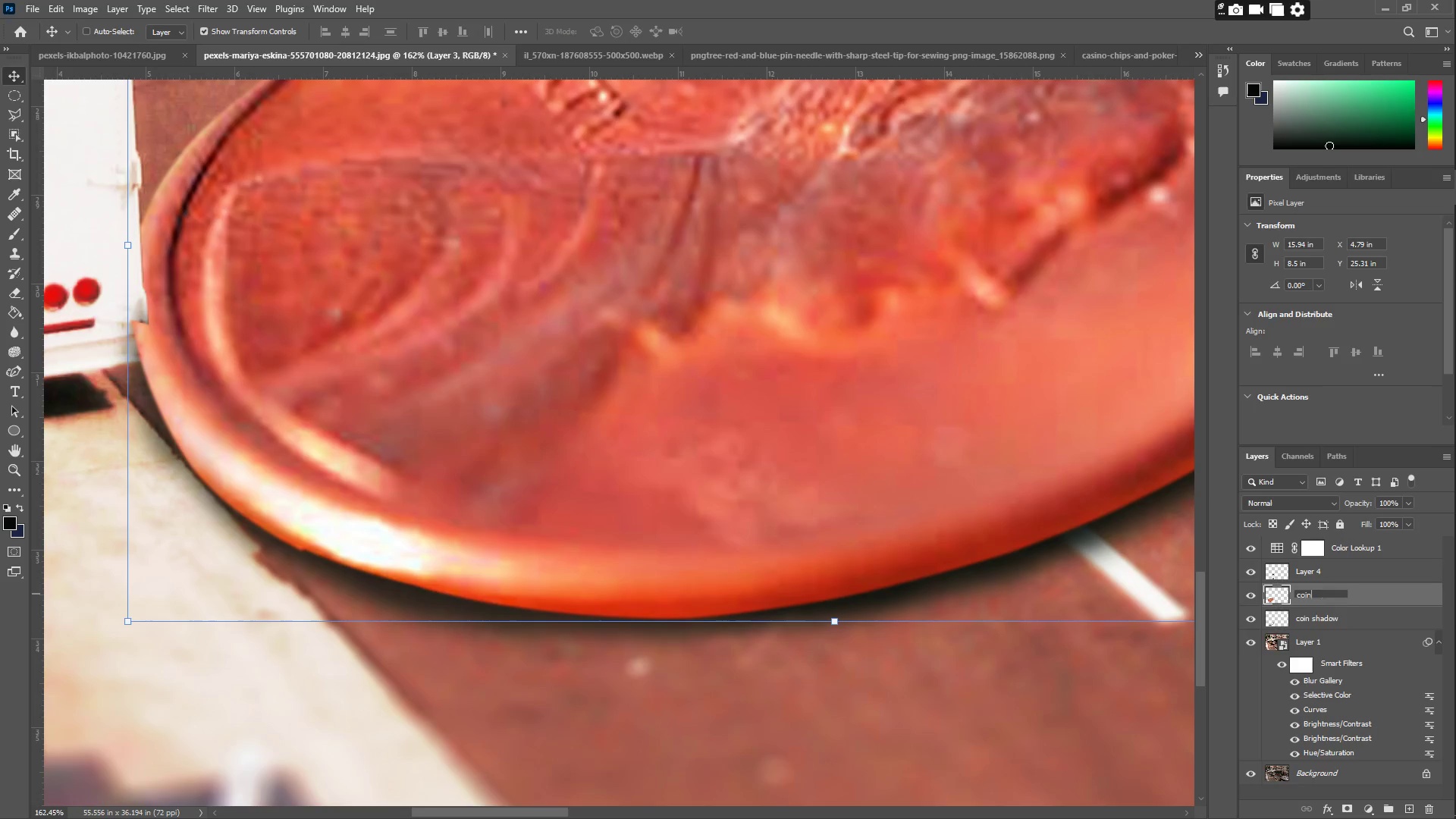 
key(Enter)
 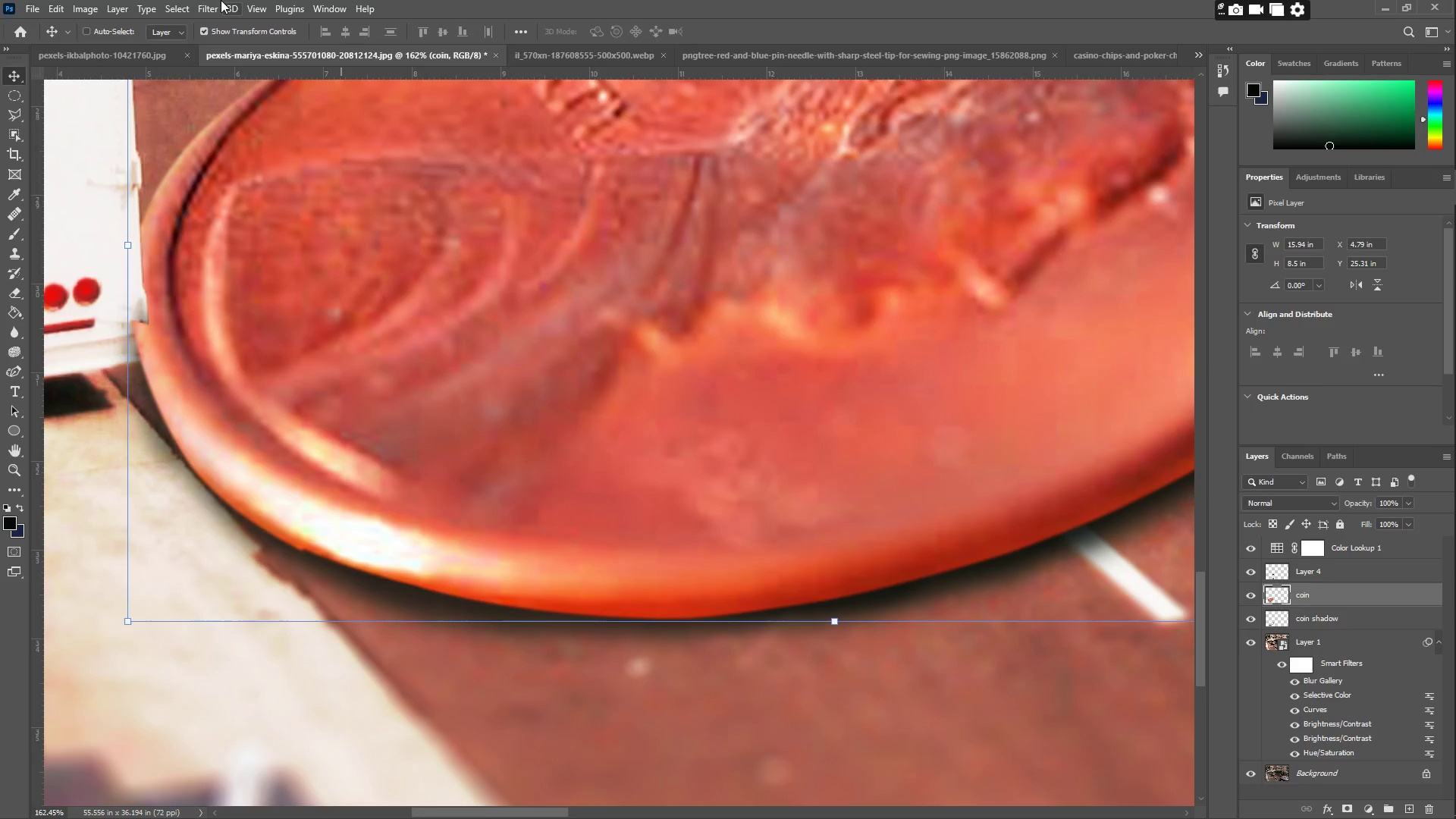 
left_click([221, 12])
 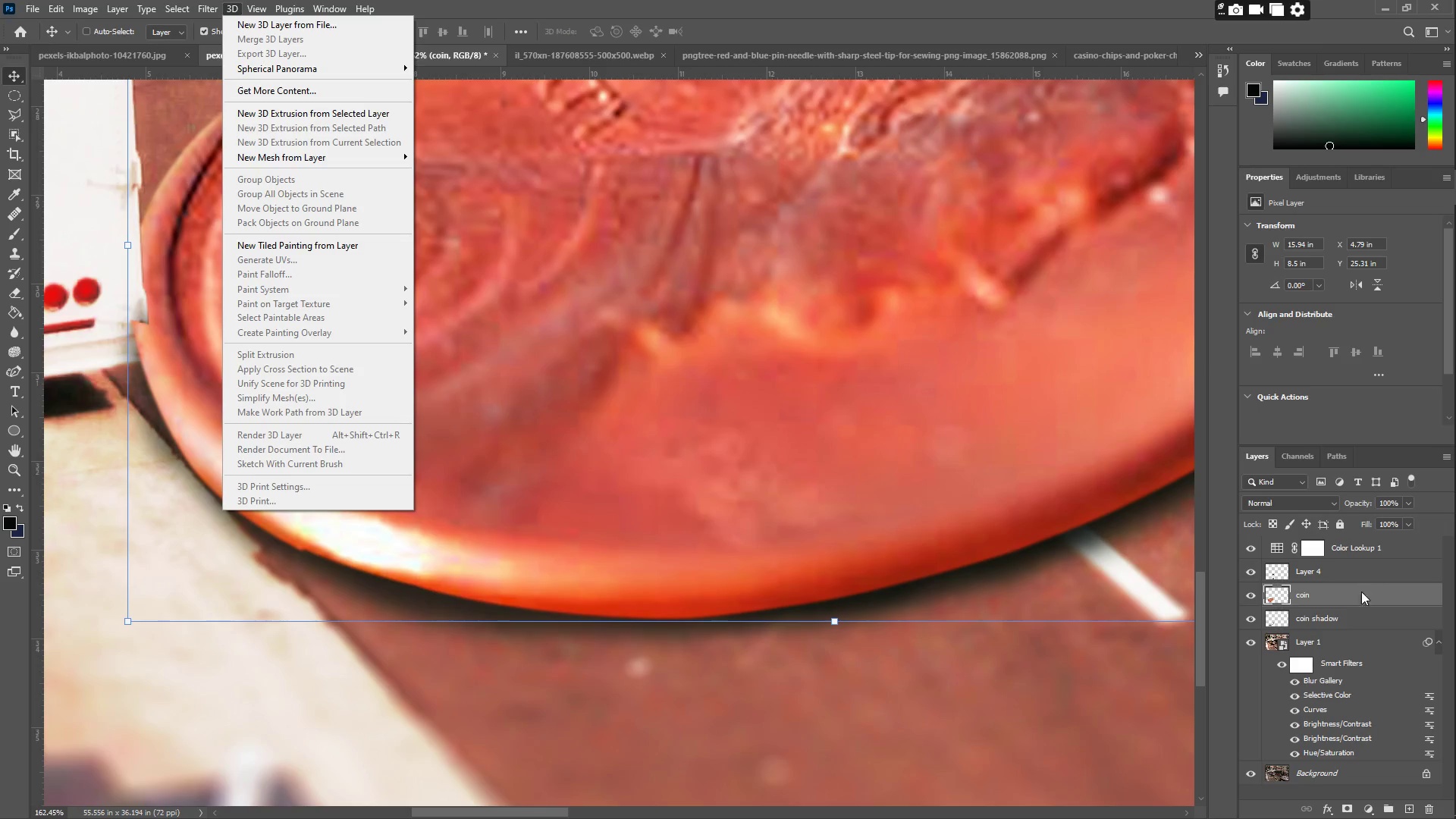 
right_click([1338, 598])
 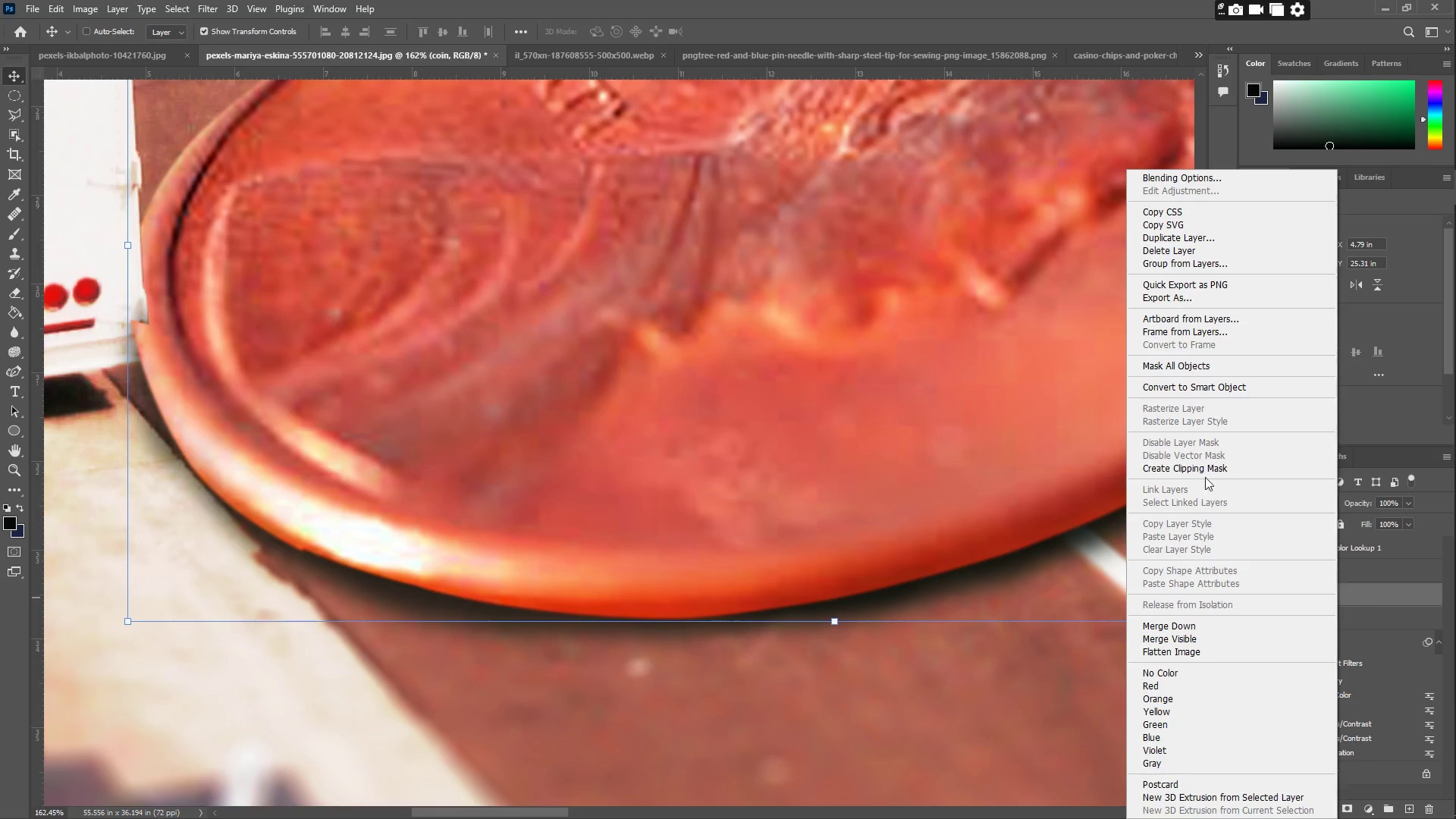 
double_click([1206, 473])
 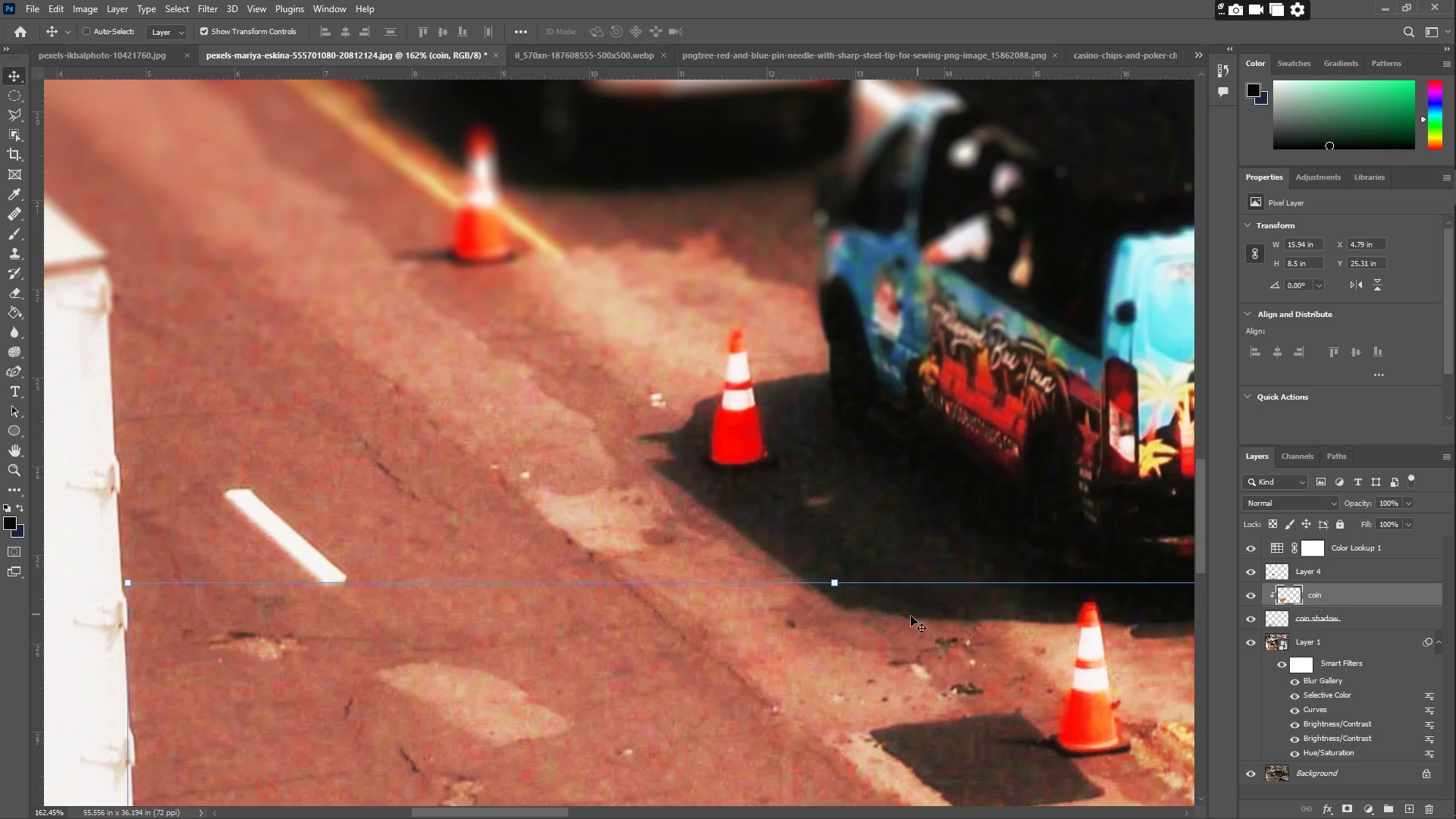 
type(zz)
 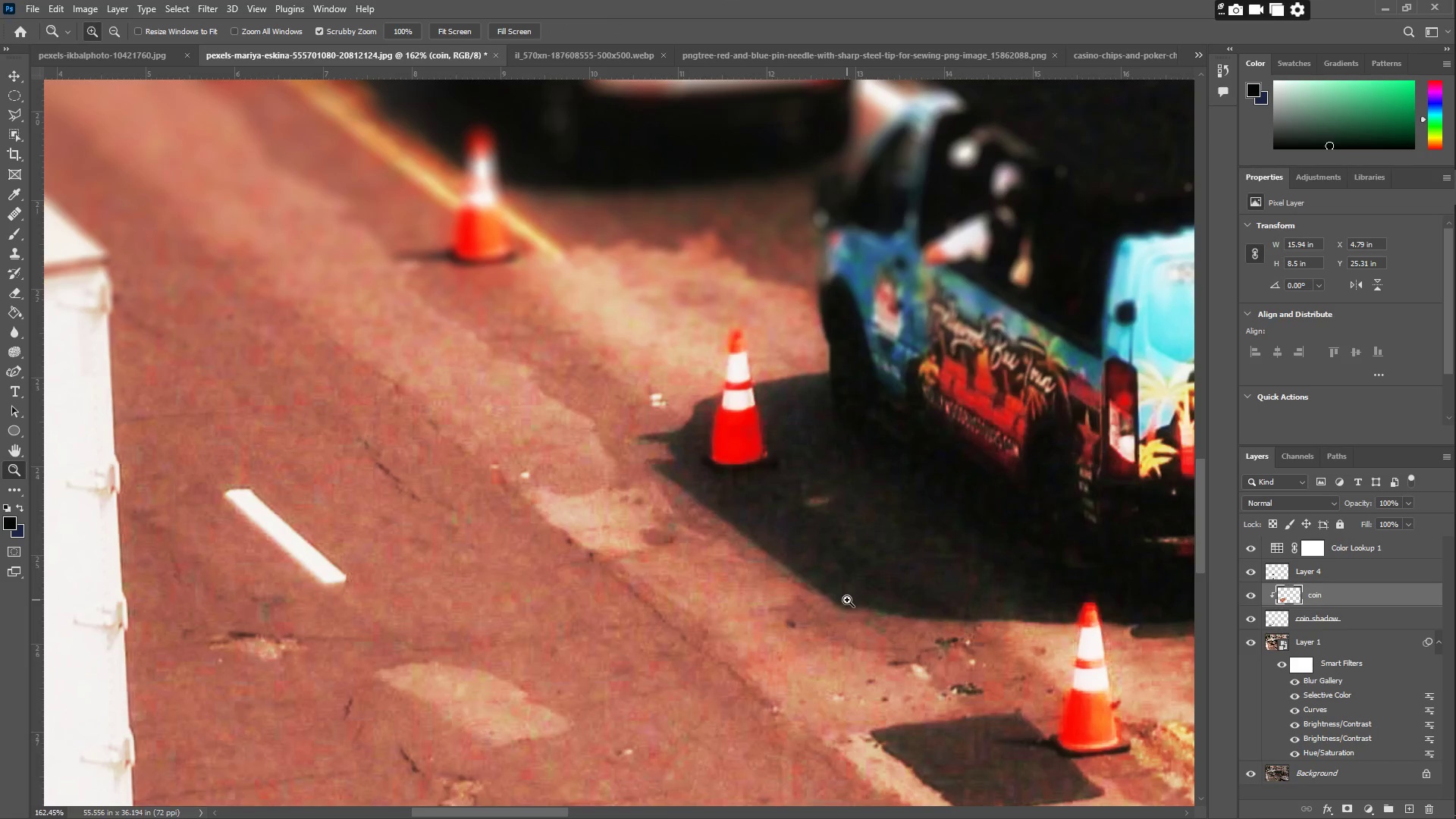 
left_click_drag(start_coordinate=[848, 600], to_coordinate=[770, 555])
 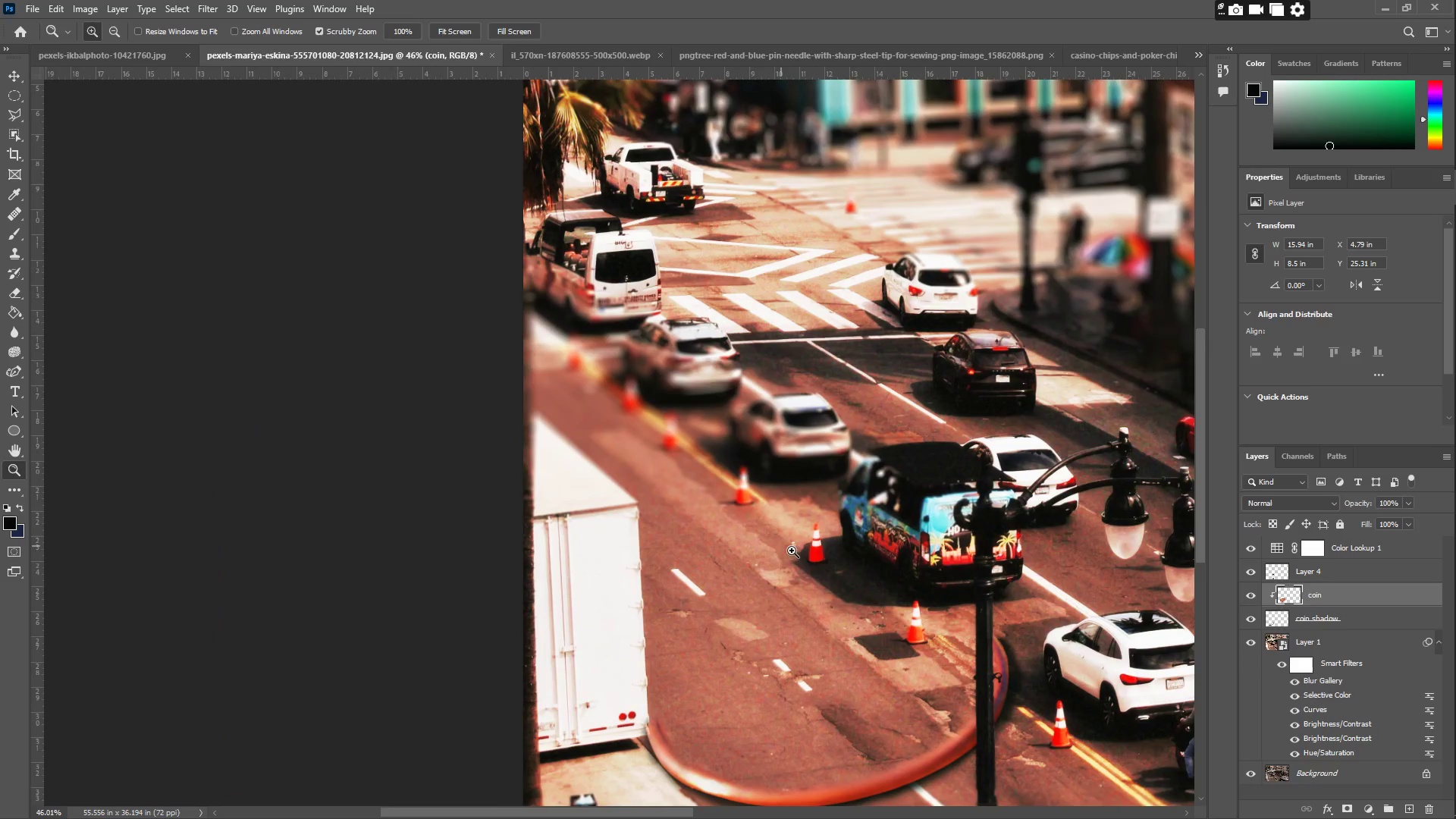 
hold_key(key=Space, duration=0.47)
 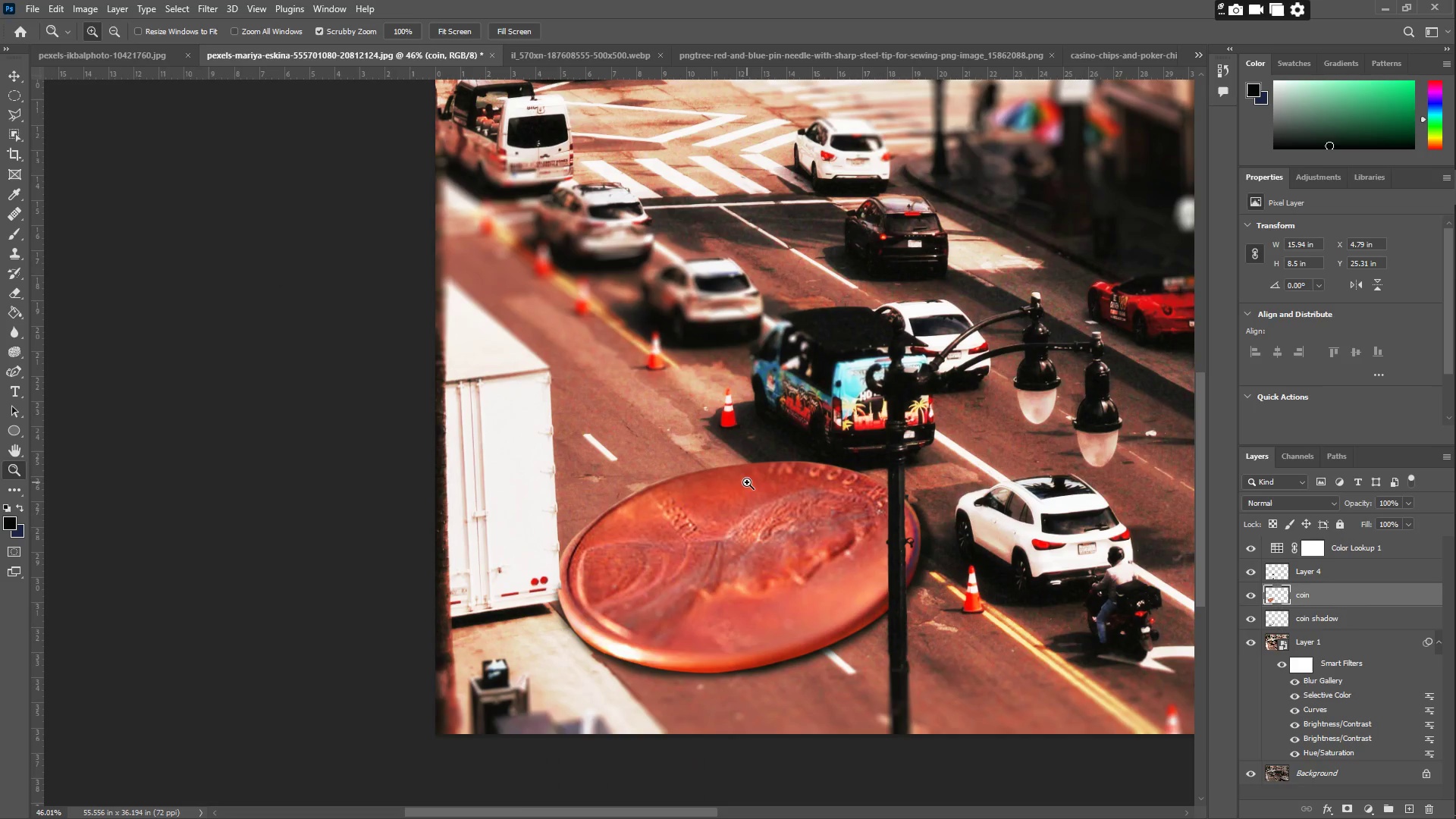 
left_click_drag(start_coordinate=[835, 617], to_coordinate=[747, 482])
 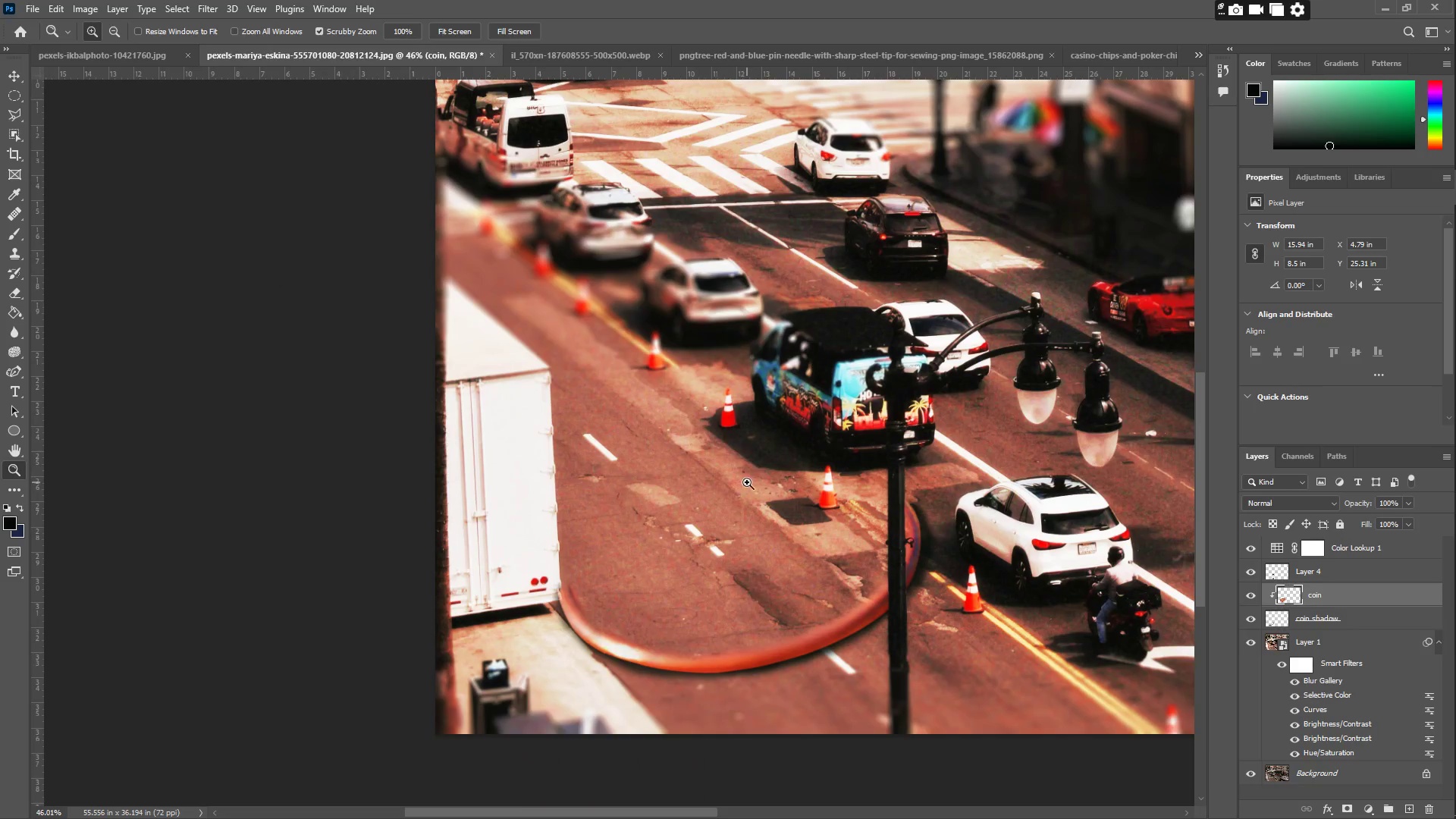 
key(Control+Z)
 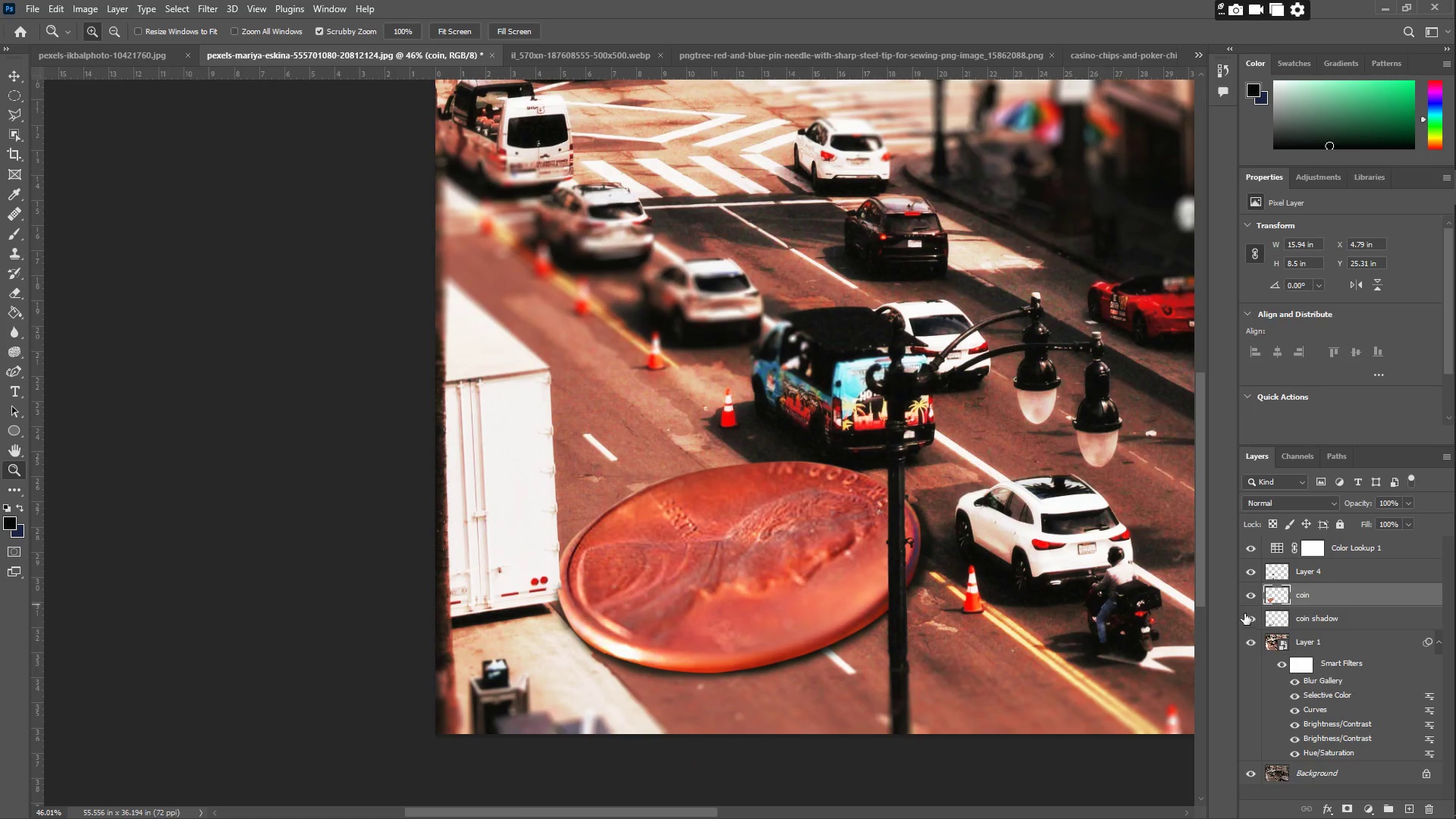 
type(zz)
 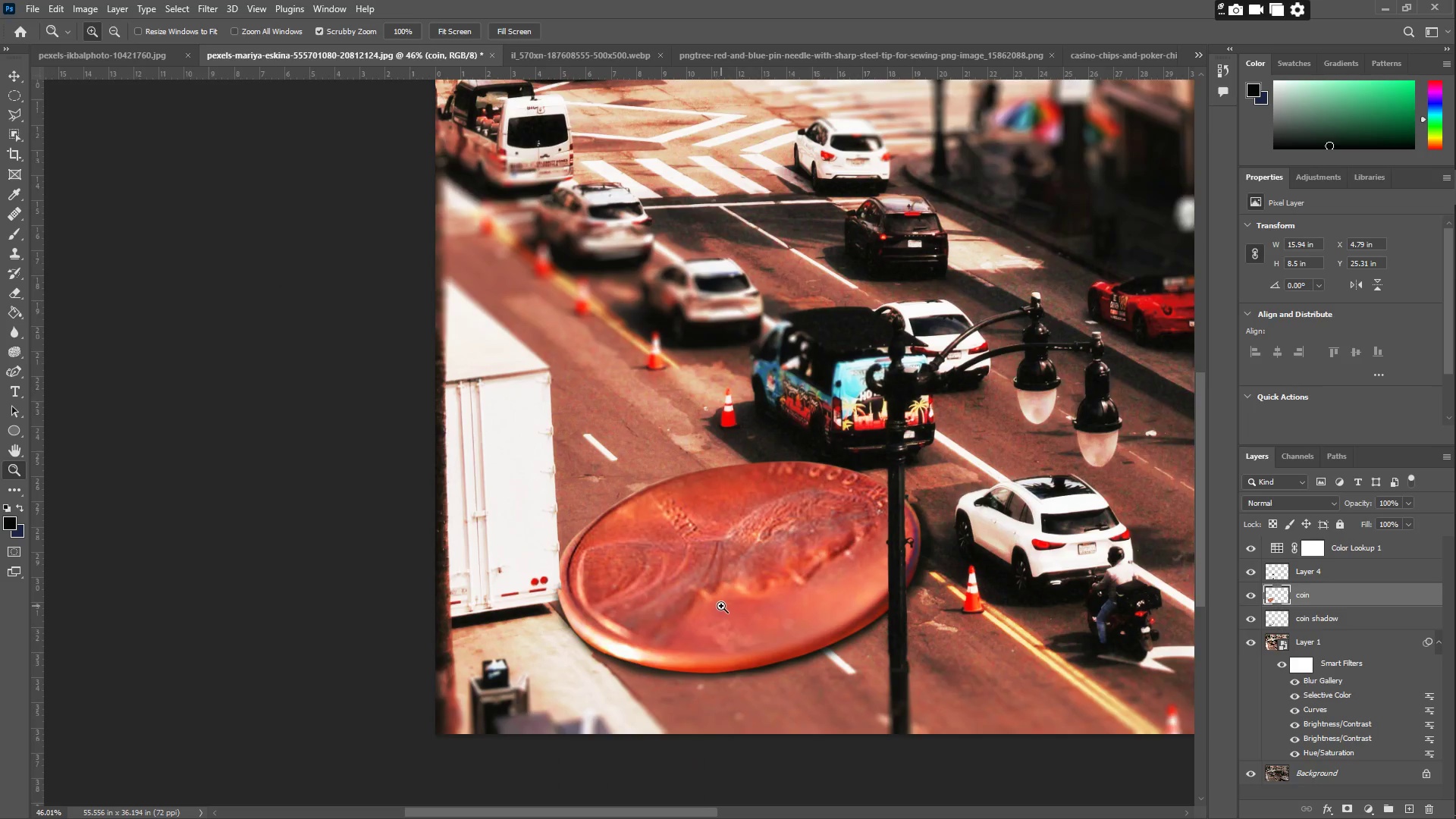 
left_click_drag(start_coordinate=[728, 605], to_coordinate=[783, 587])
 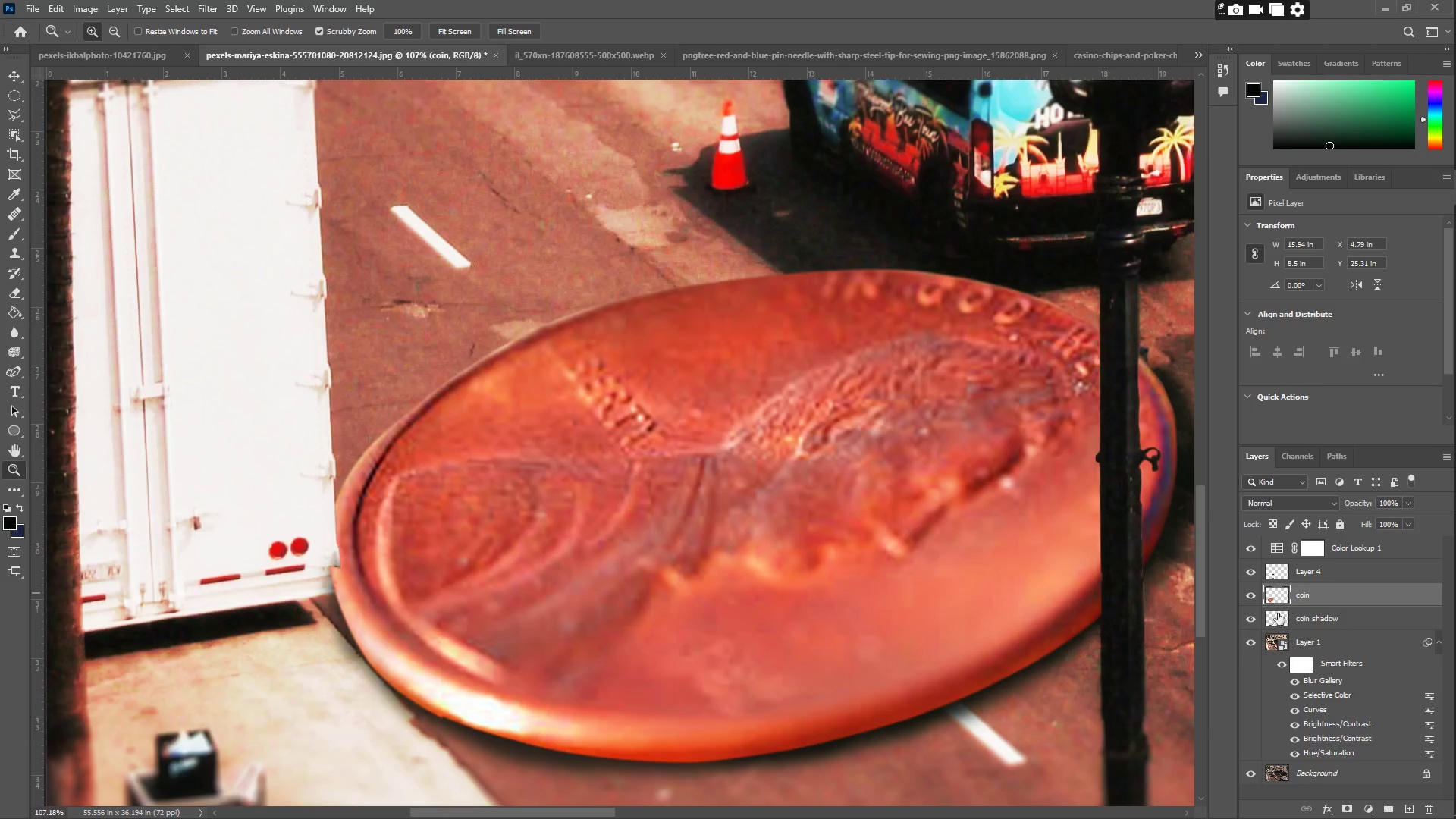 
left_click([1253, 596])
 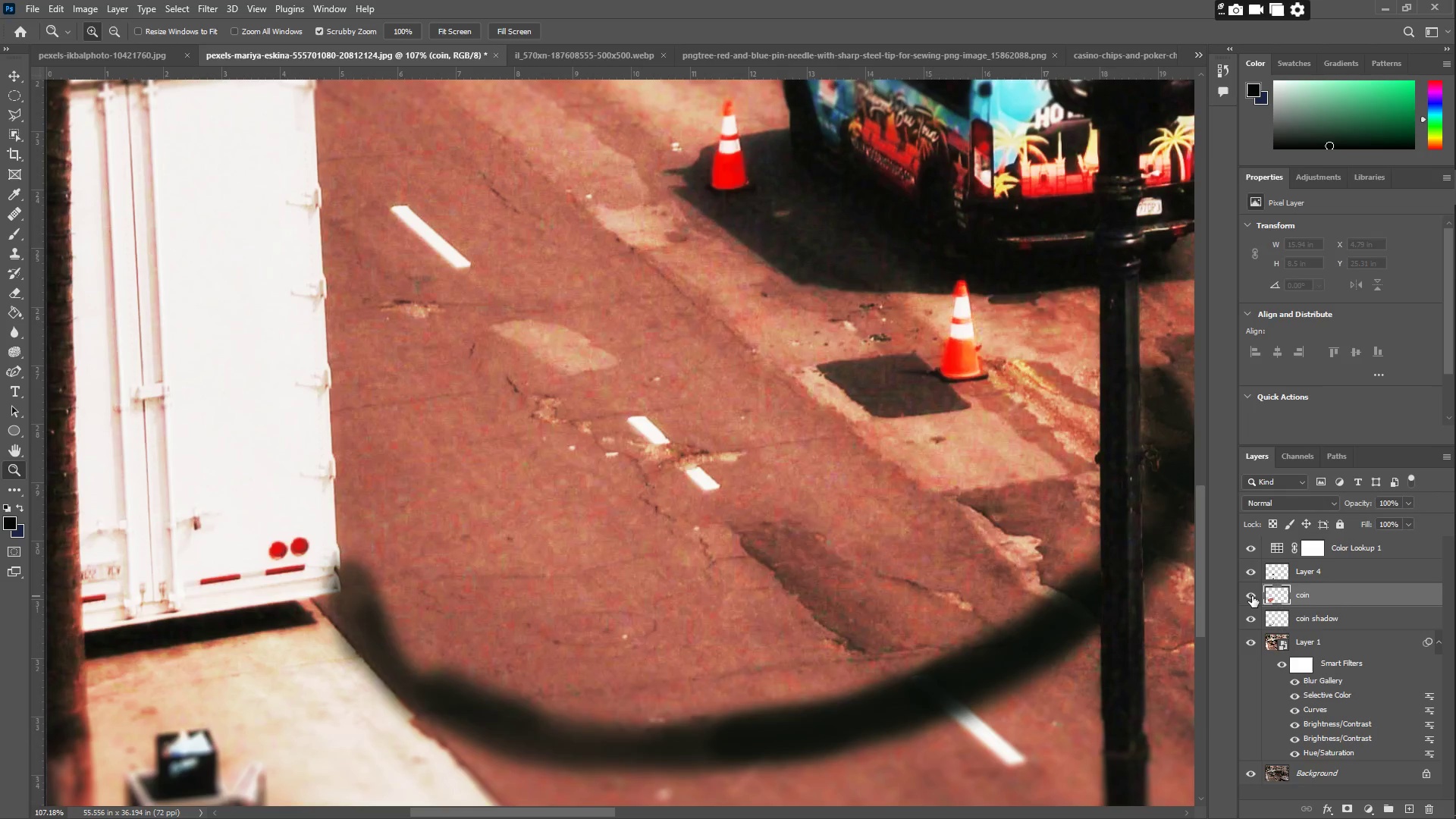 
double_click([1252, 596])
 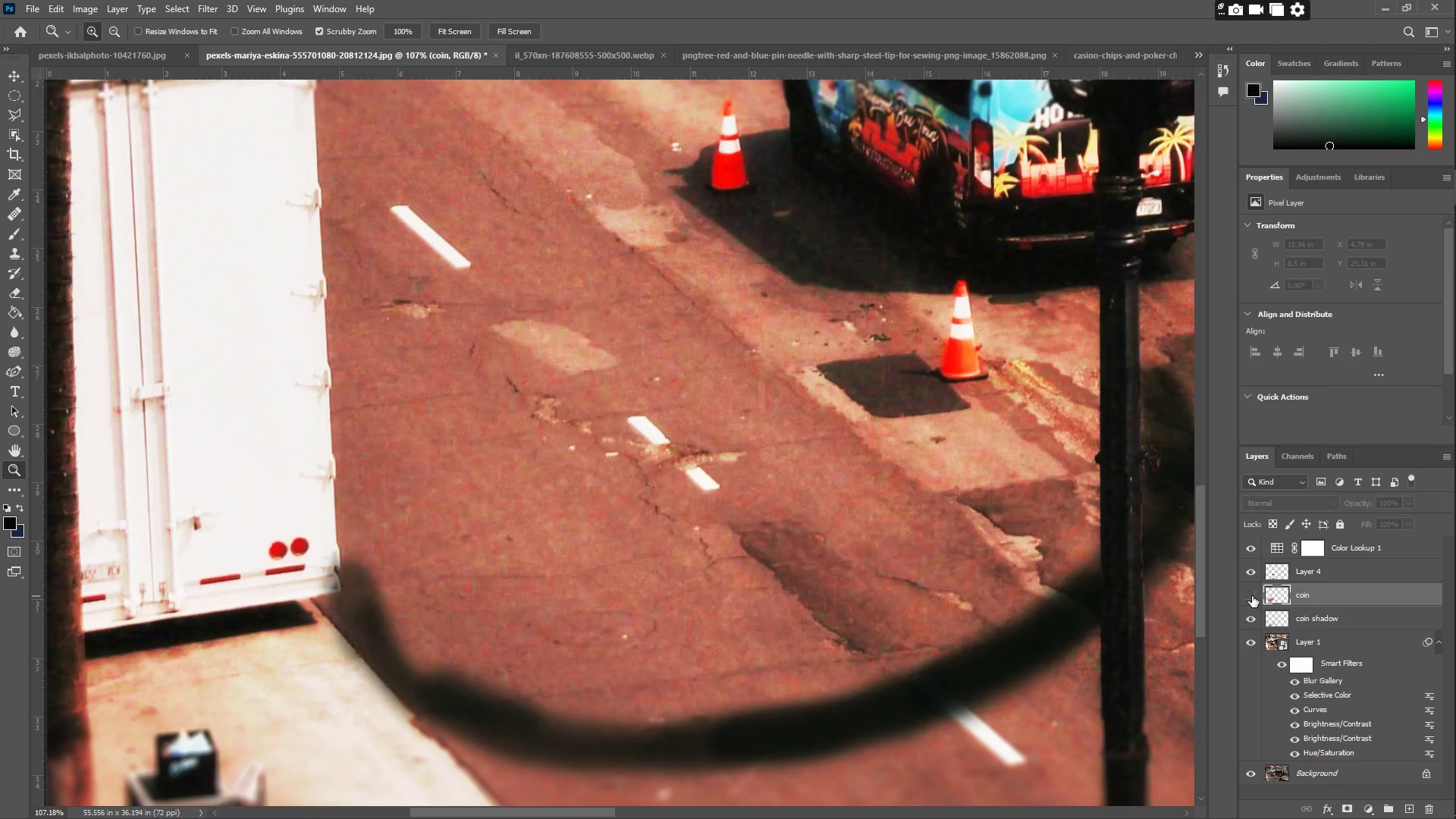 
triple_click([1252, 596])
 